 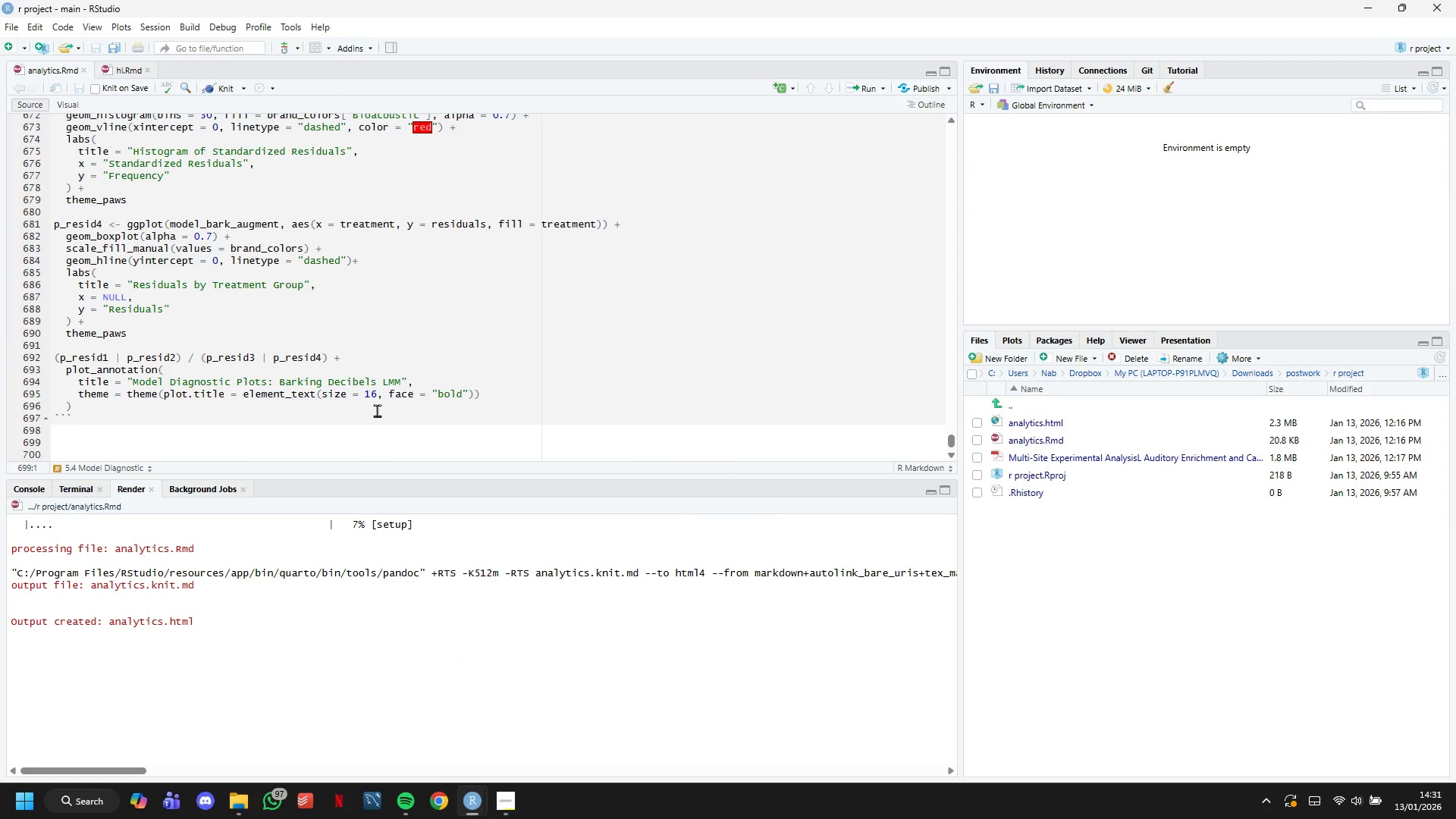 
type(##)
 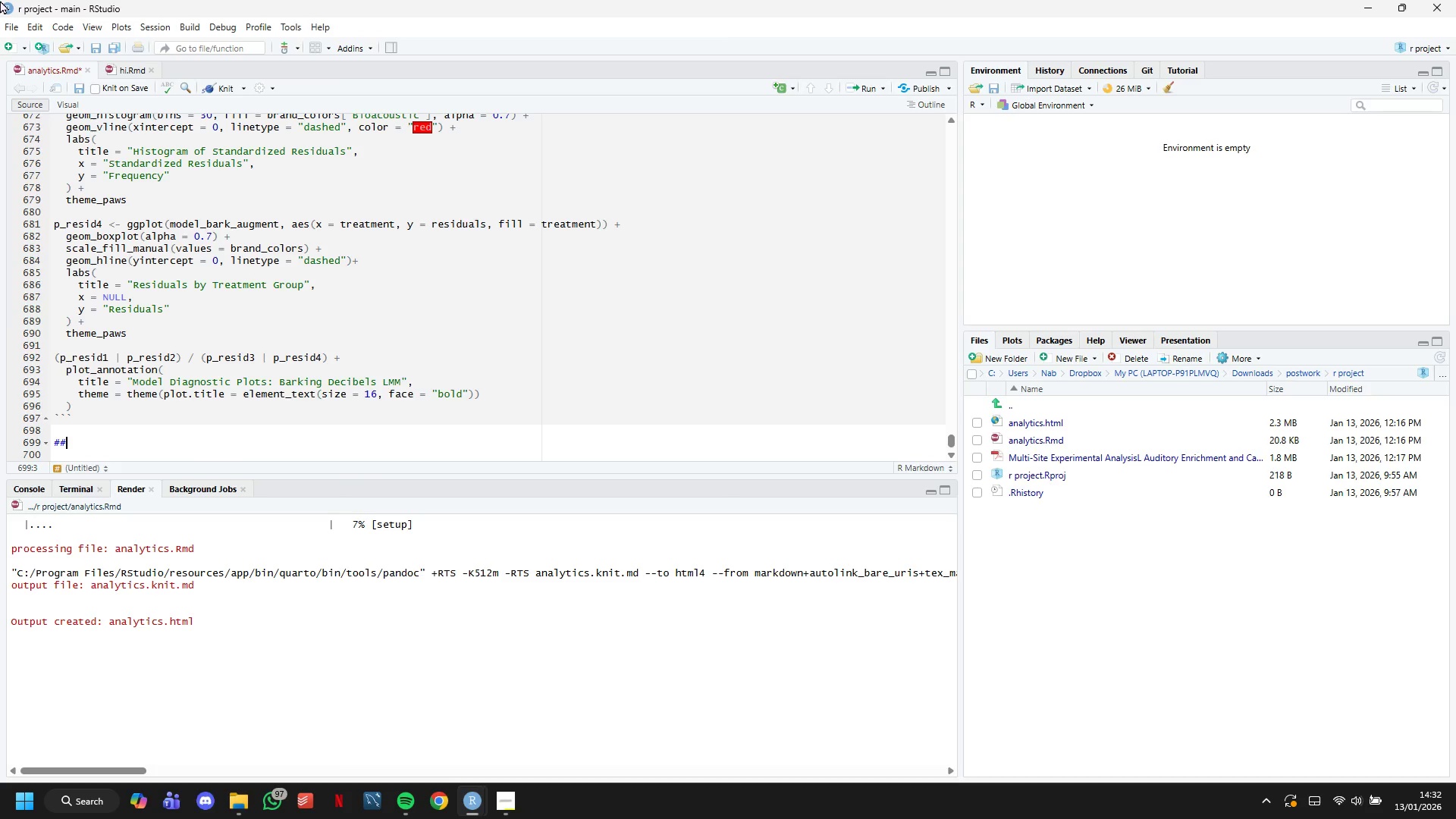 
wait(25.33)
 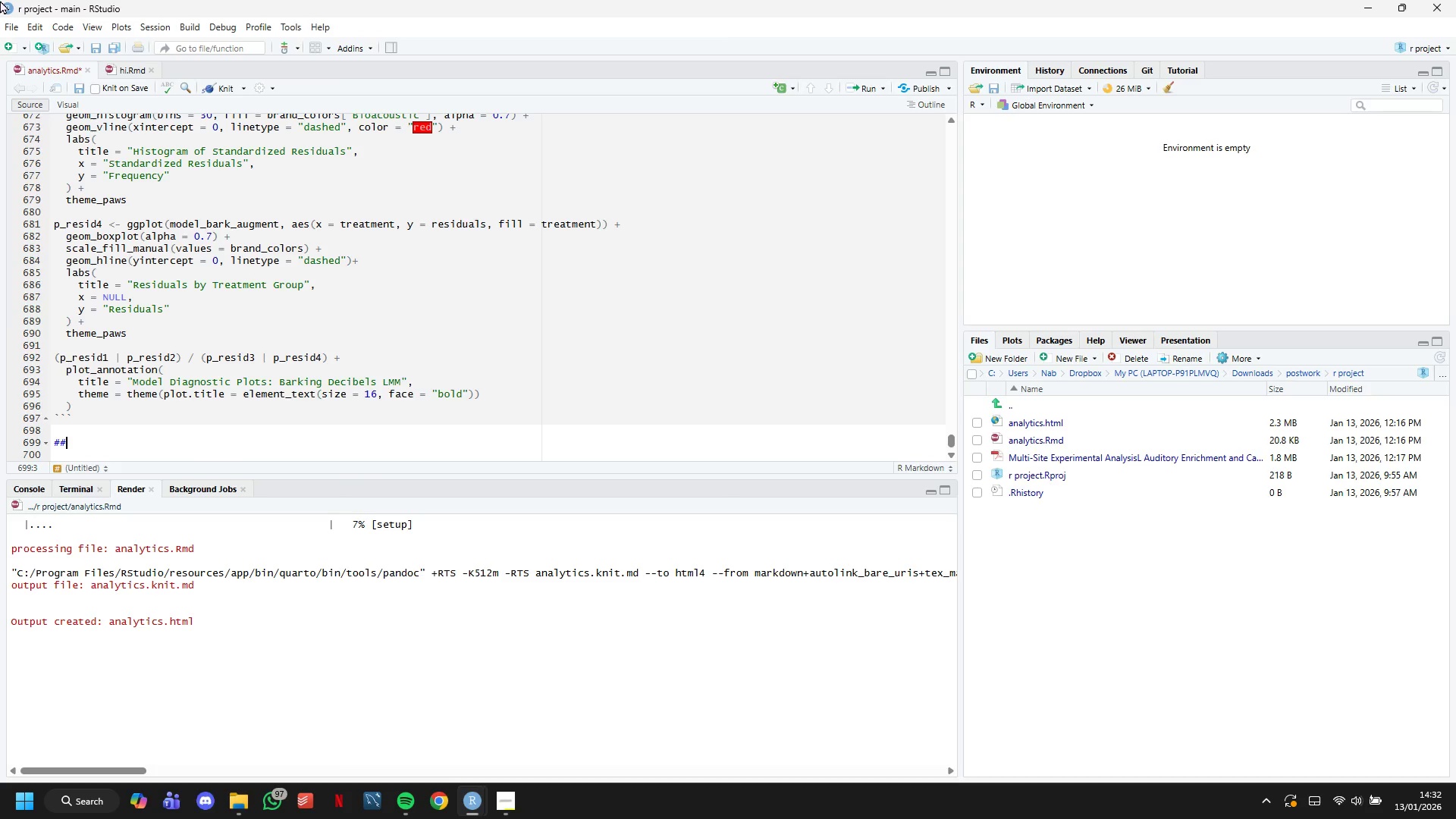 
type( 6. Post Hoc  Cpmparisons)
 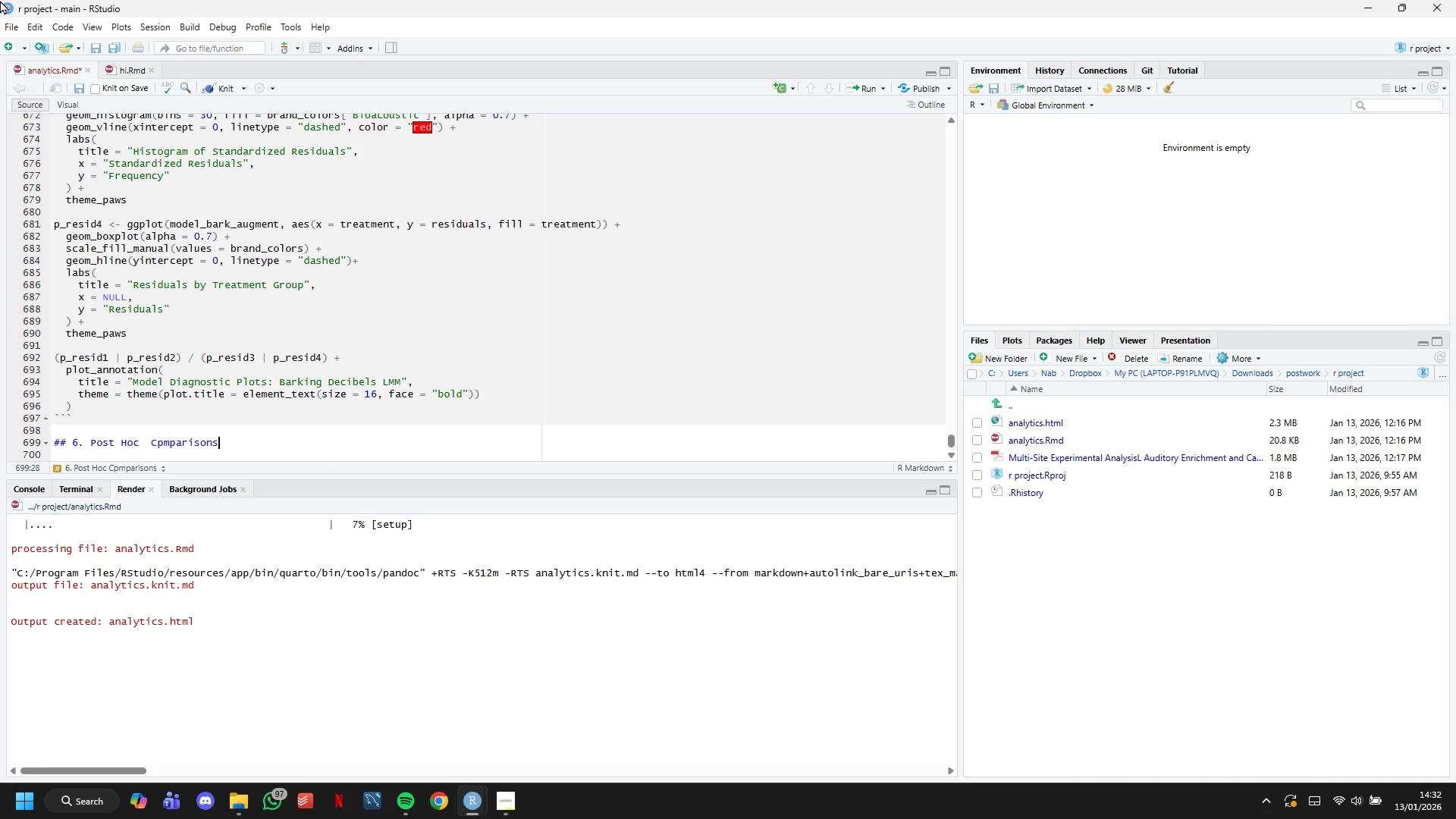 
wait(10.98)
 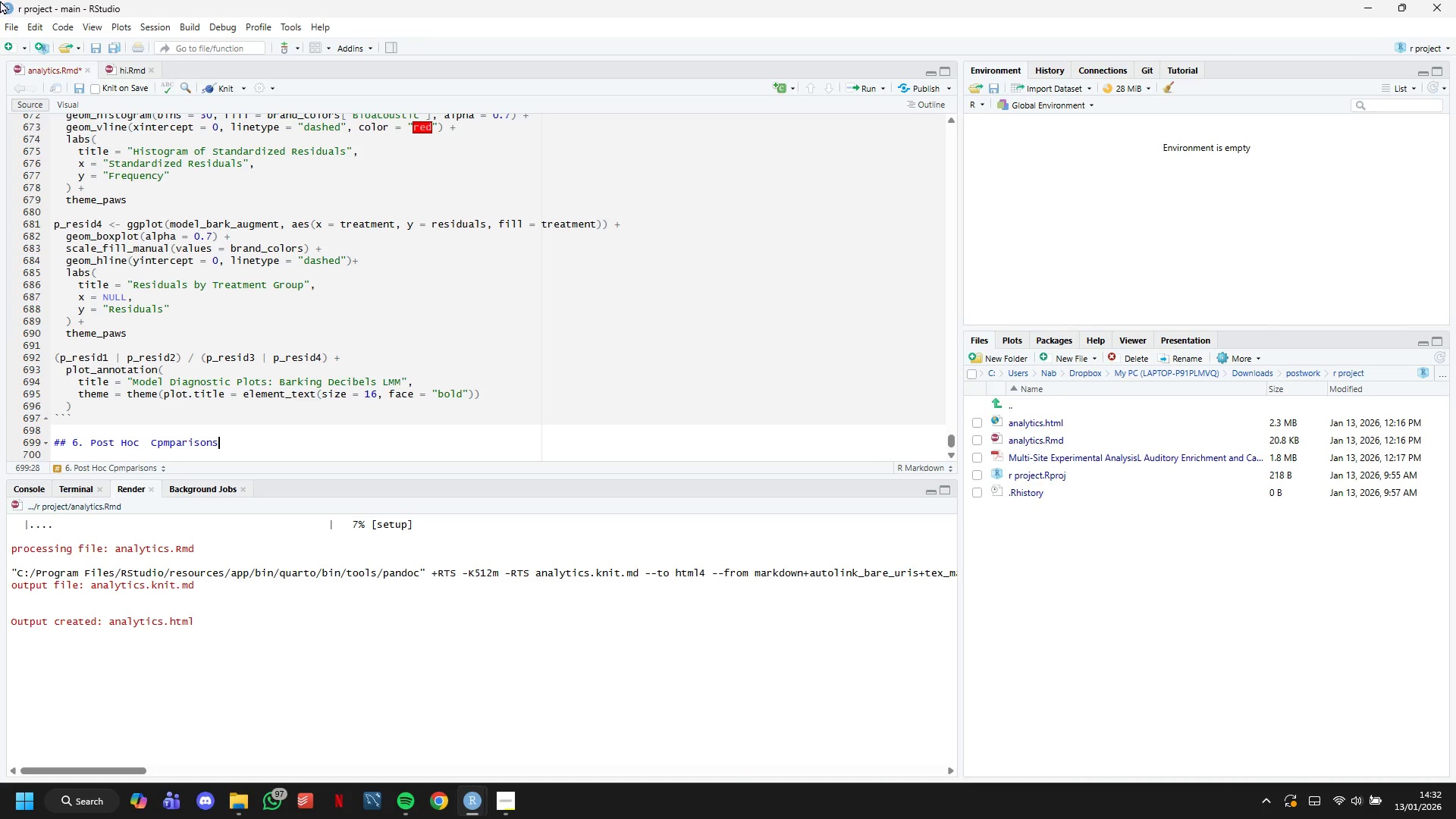 
hold_key(key=ArrowLeft, duration=0.73)
 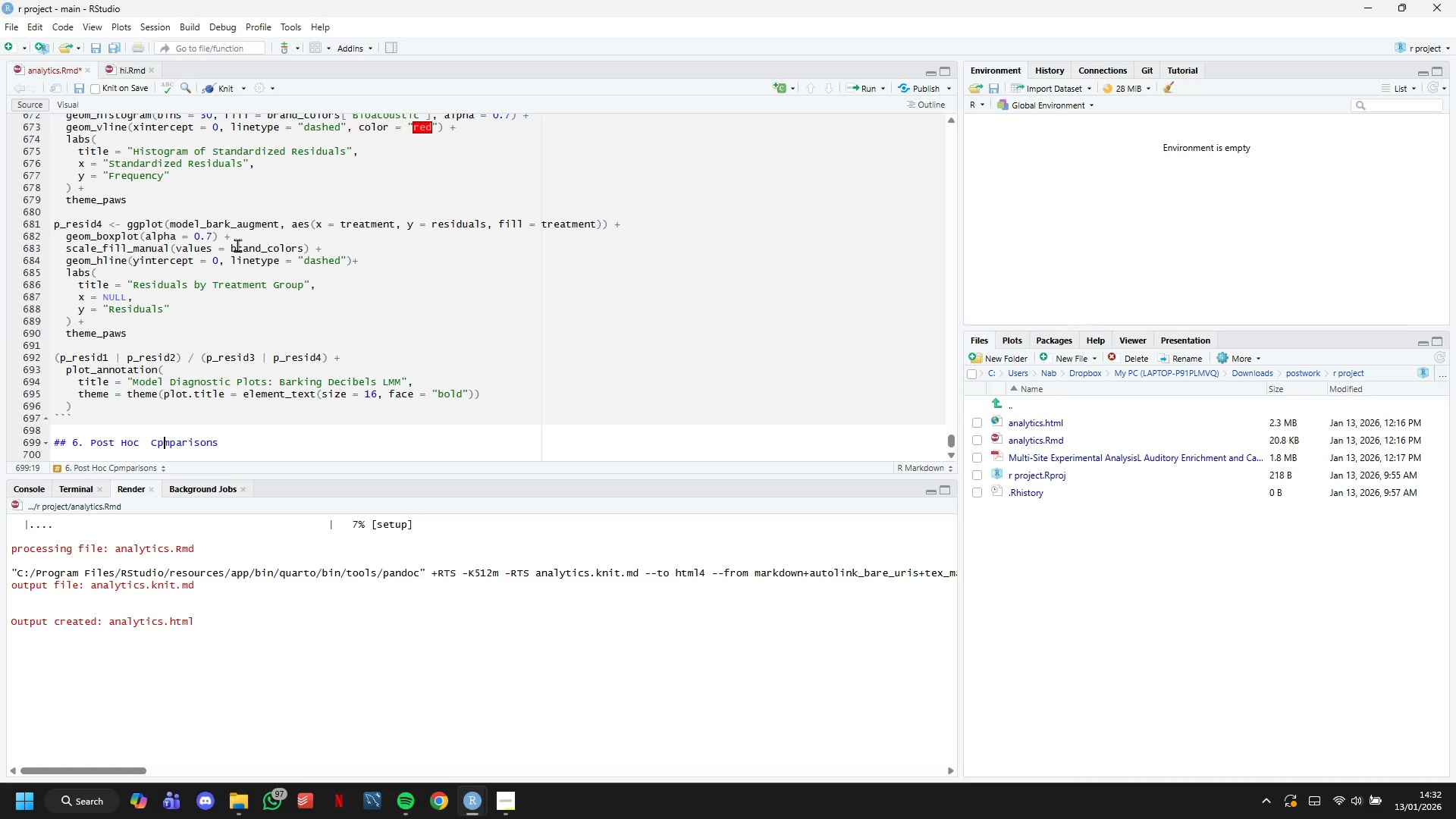 
key(Backspace)
 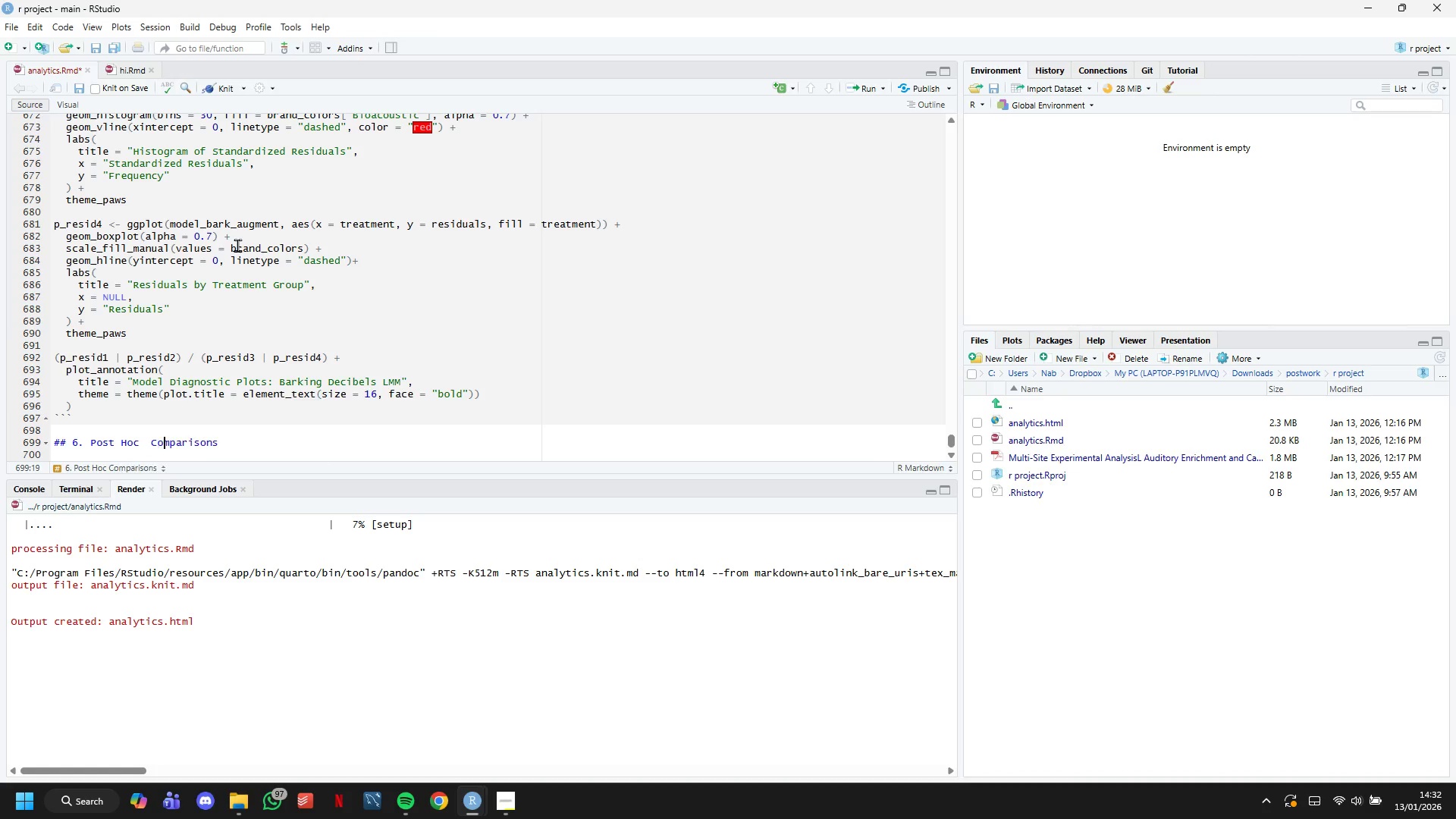 
key(O)
 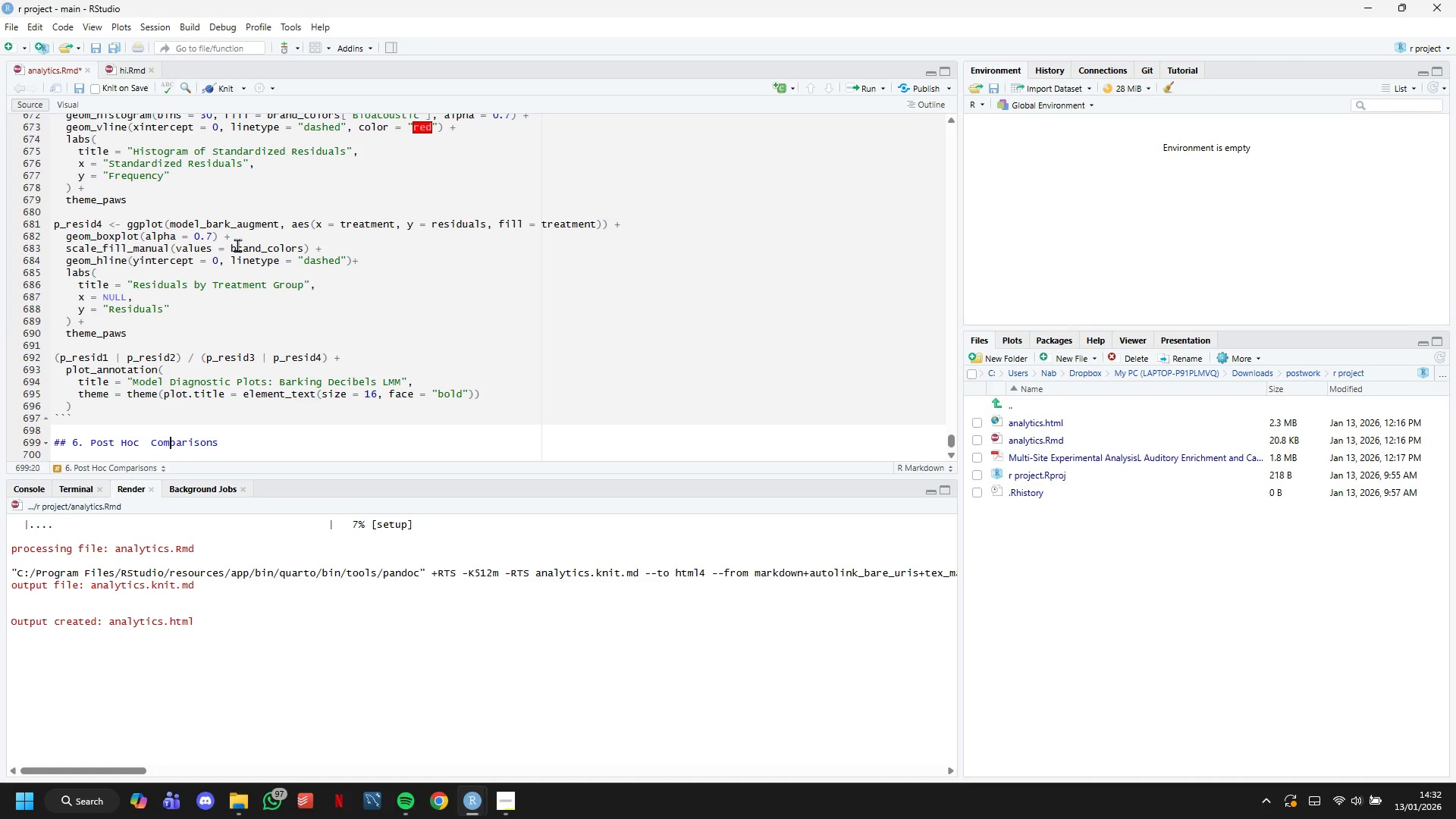 
hold_key(key=ArrowRight, duration=0.64)
 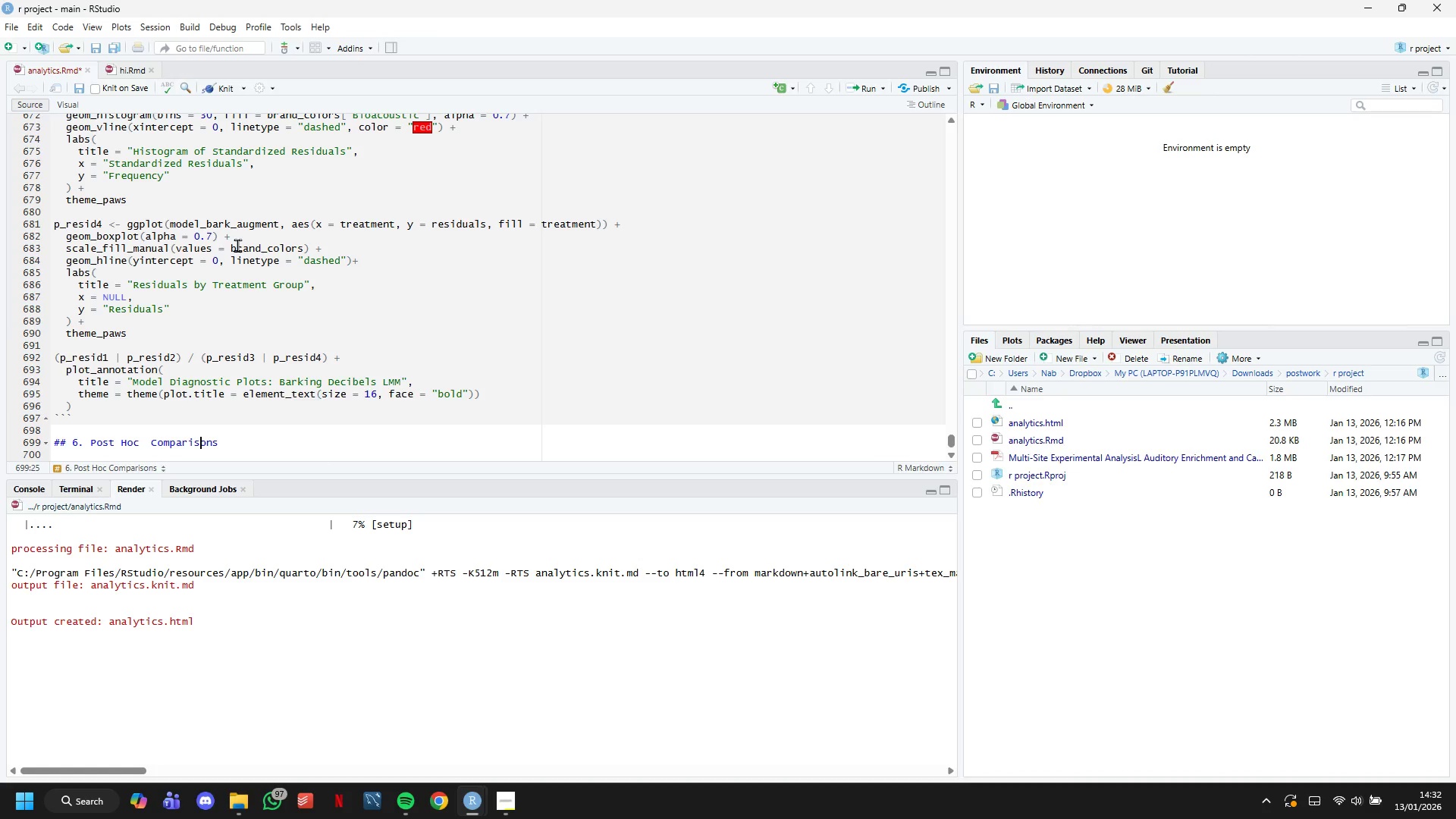 
key(ArrowRight)
 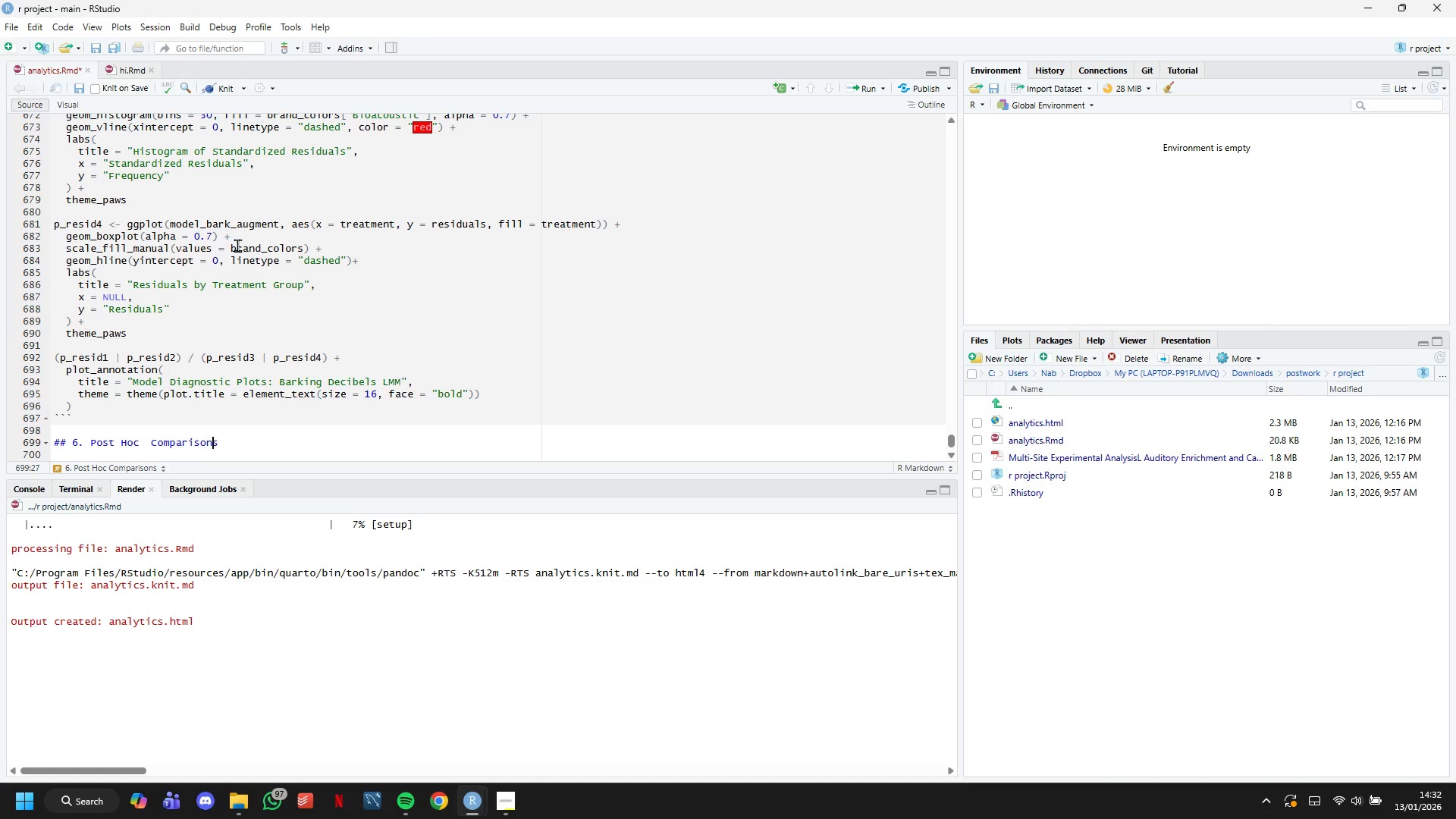 
key(ArrowRight)
 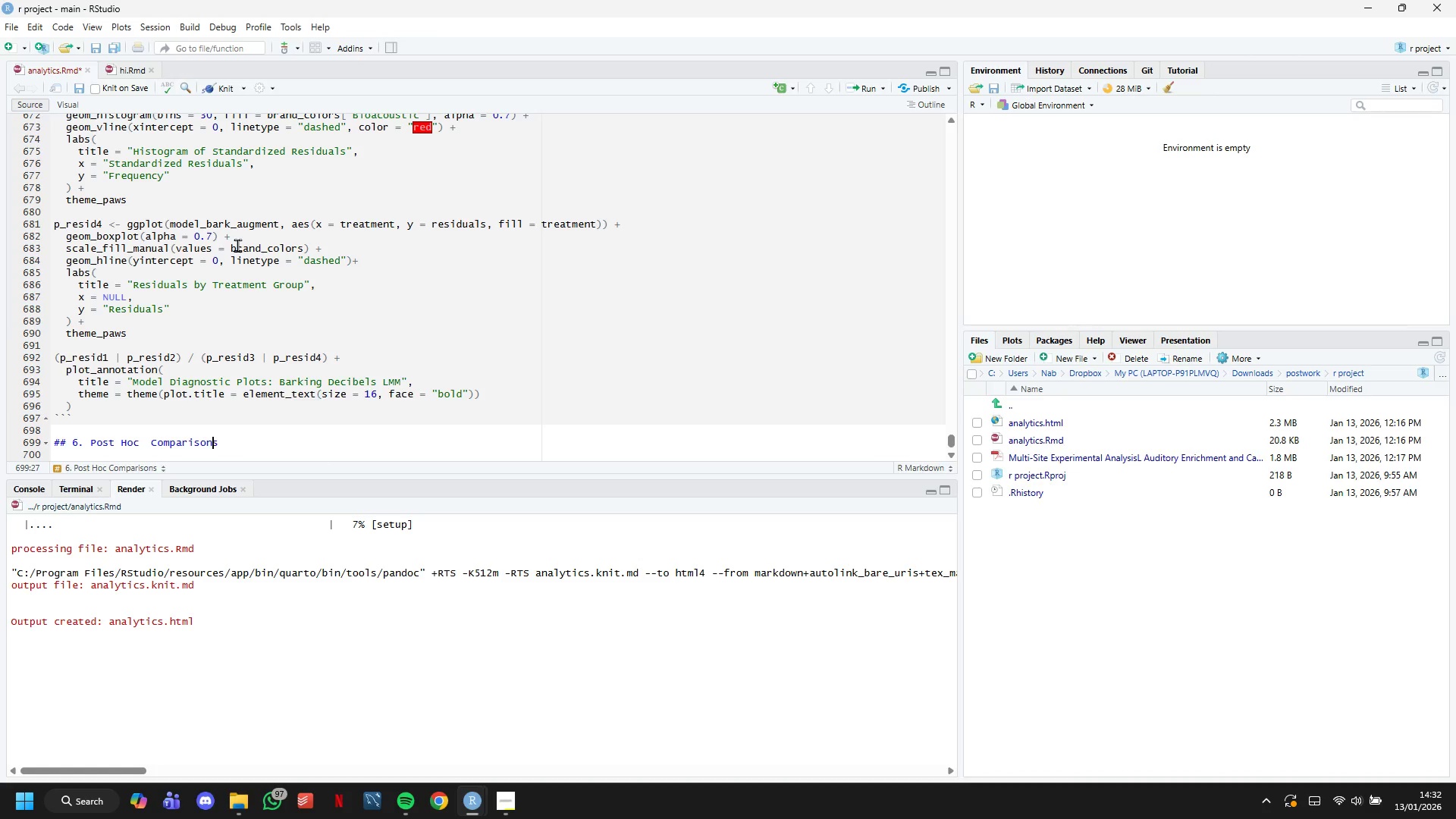 
key(ArrowRight)
 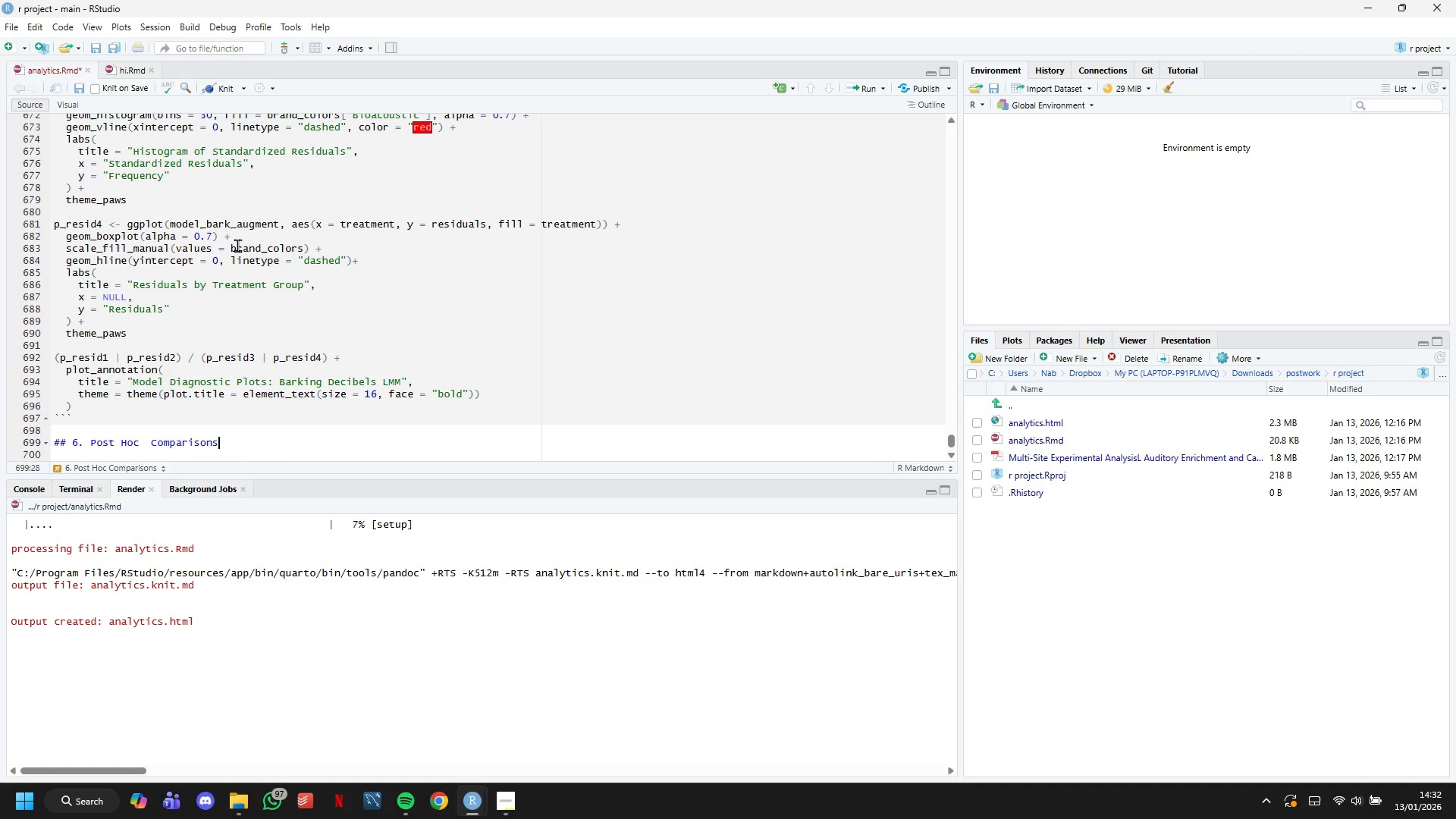 
wait(22.27)
 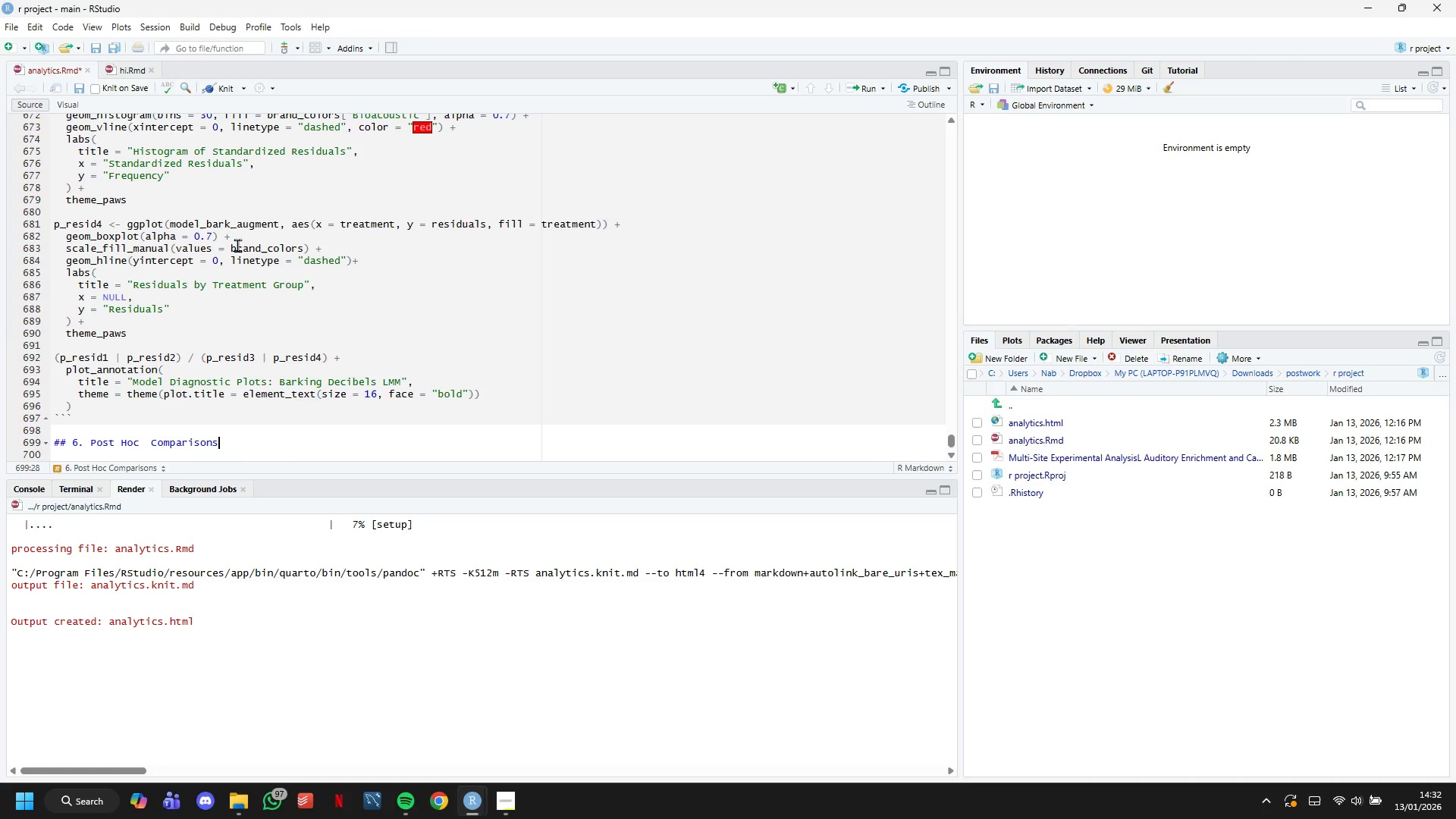 
scroll: coordinate [244, 264], scroll_direction: down, amount: 1.0
 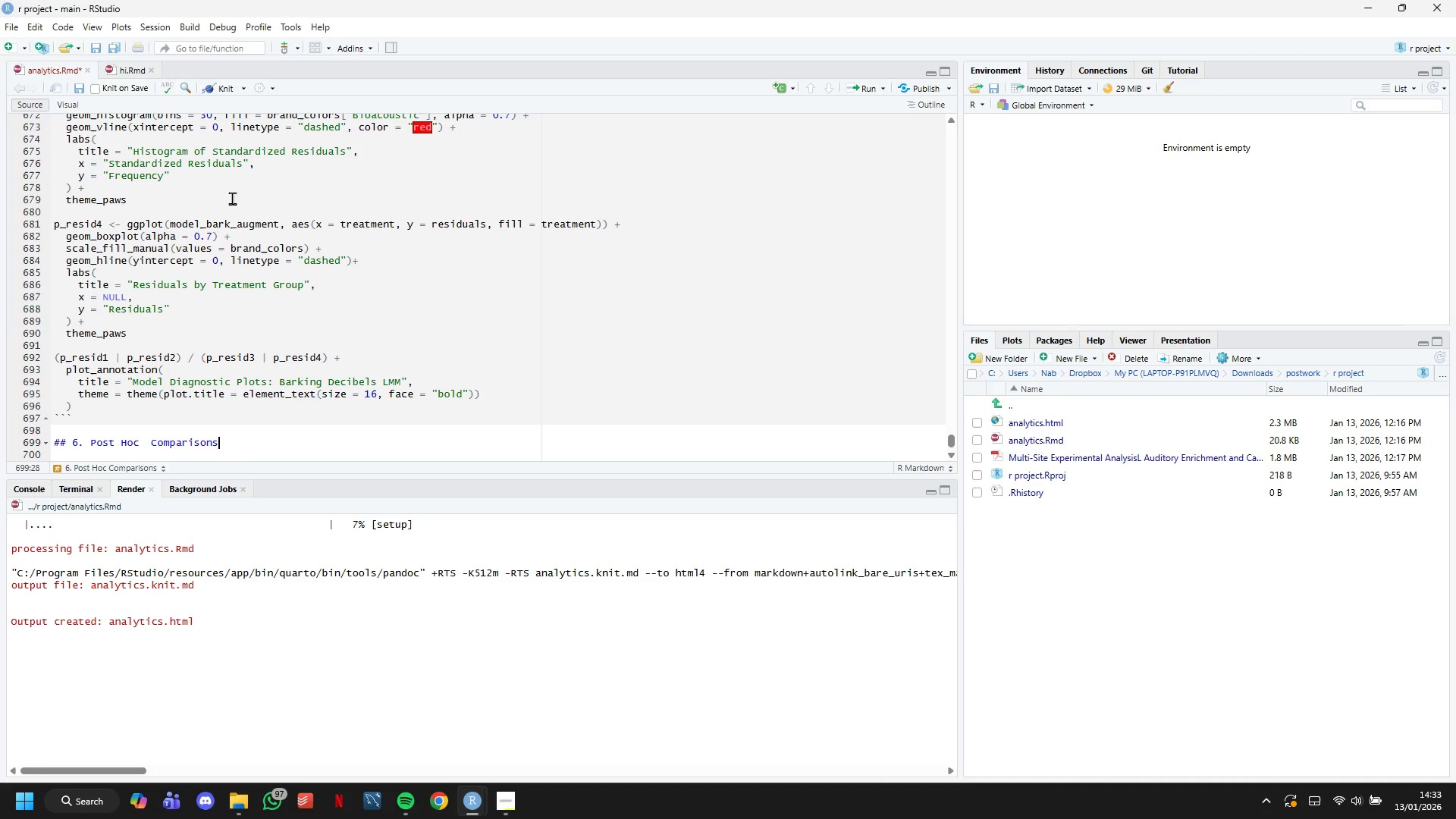 
wait(14.48)
 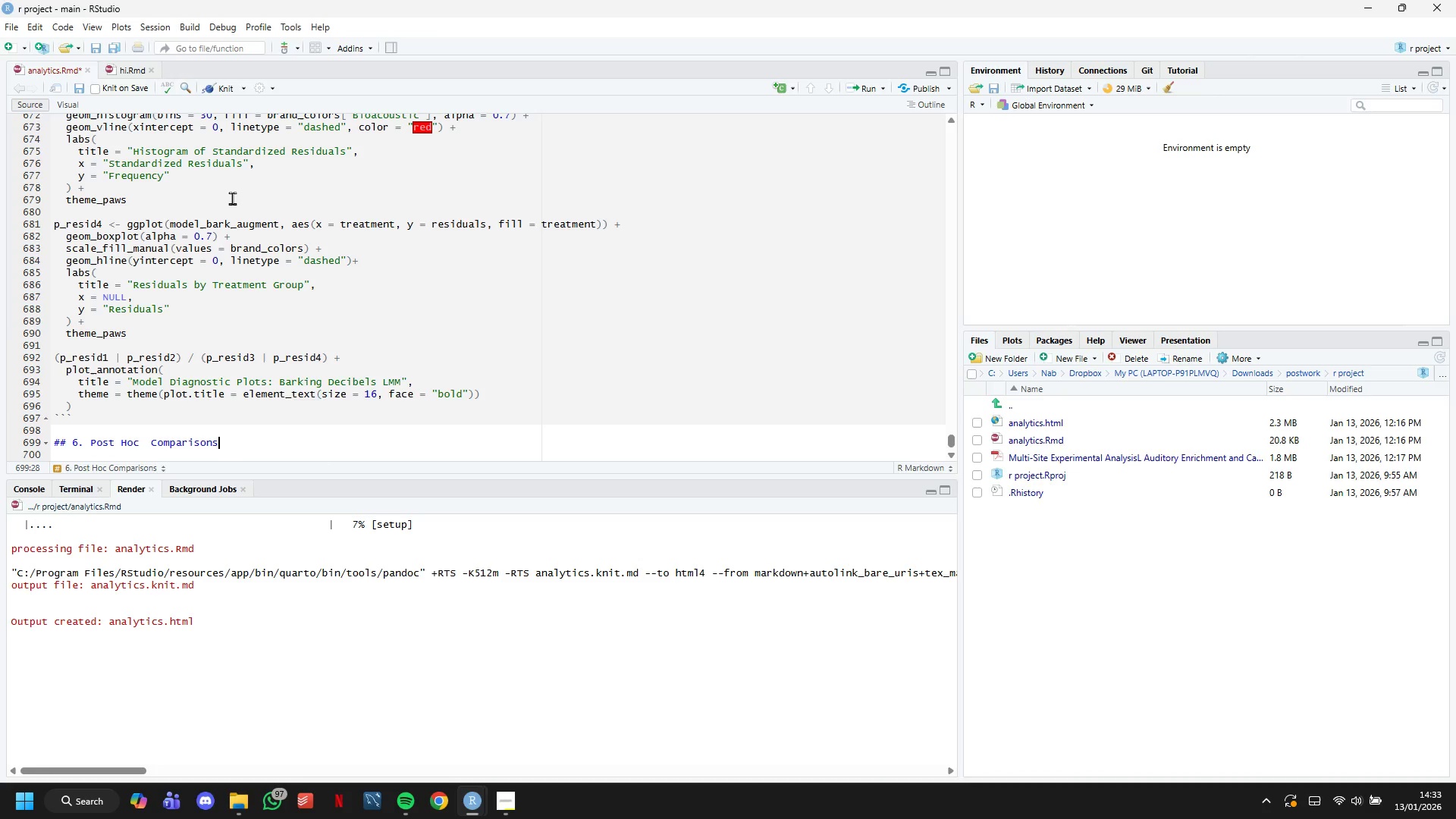 
scroll: coordinate [277, 260], scroll_direction: down, amount: 3.0
 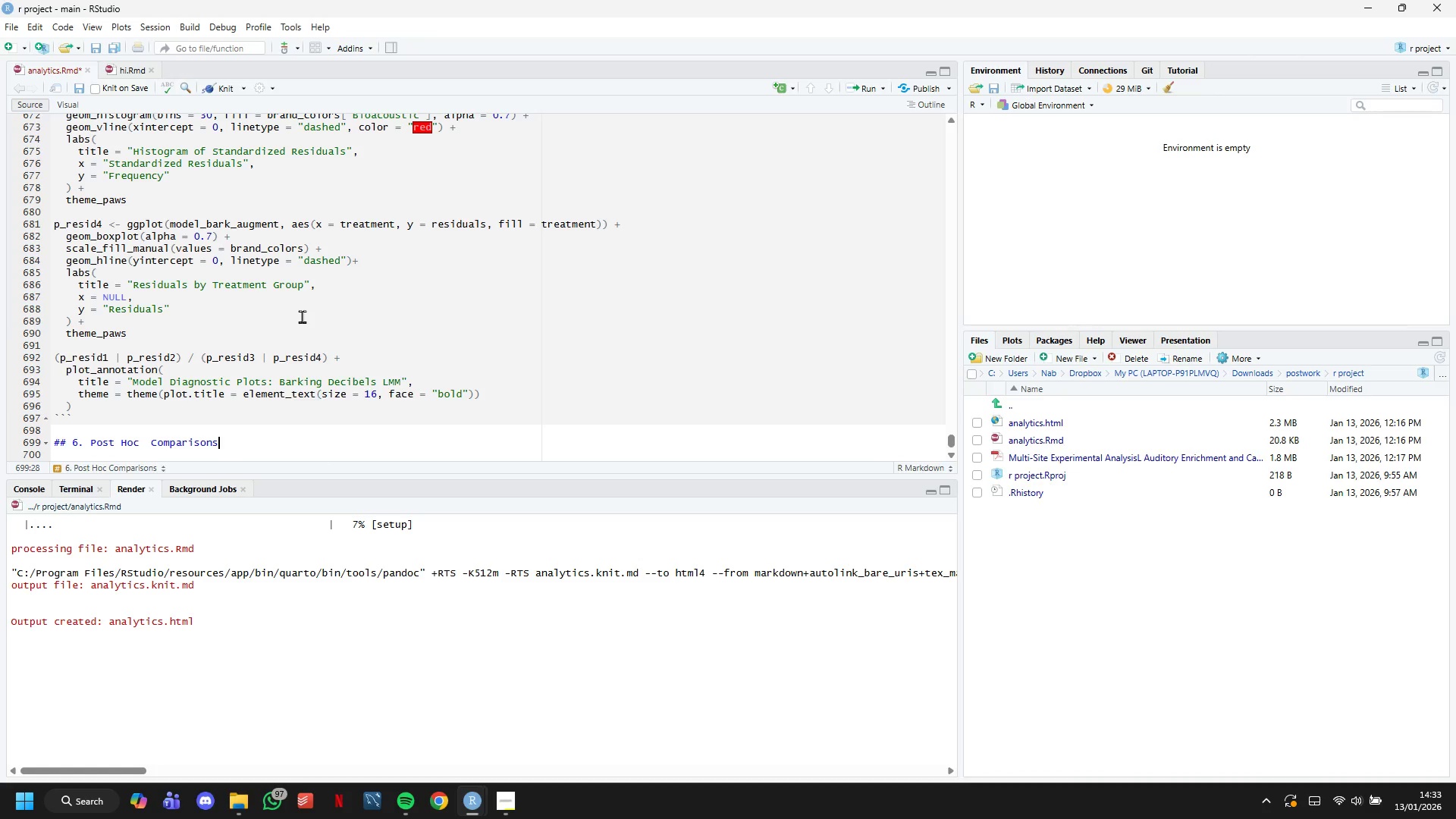 
key(Enter)
 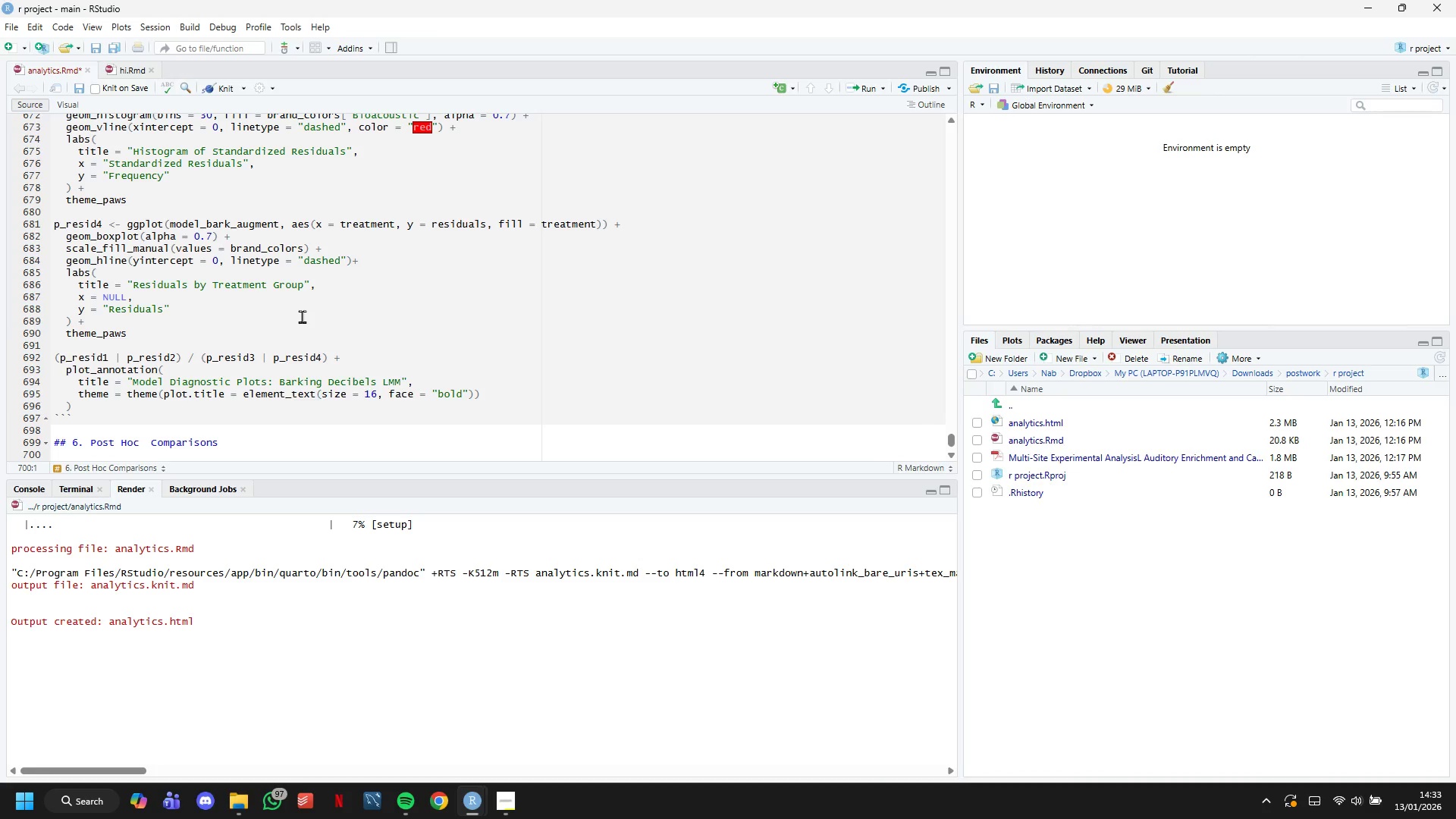 
type(## 6.1 Estimated Marginal Means)
 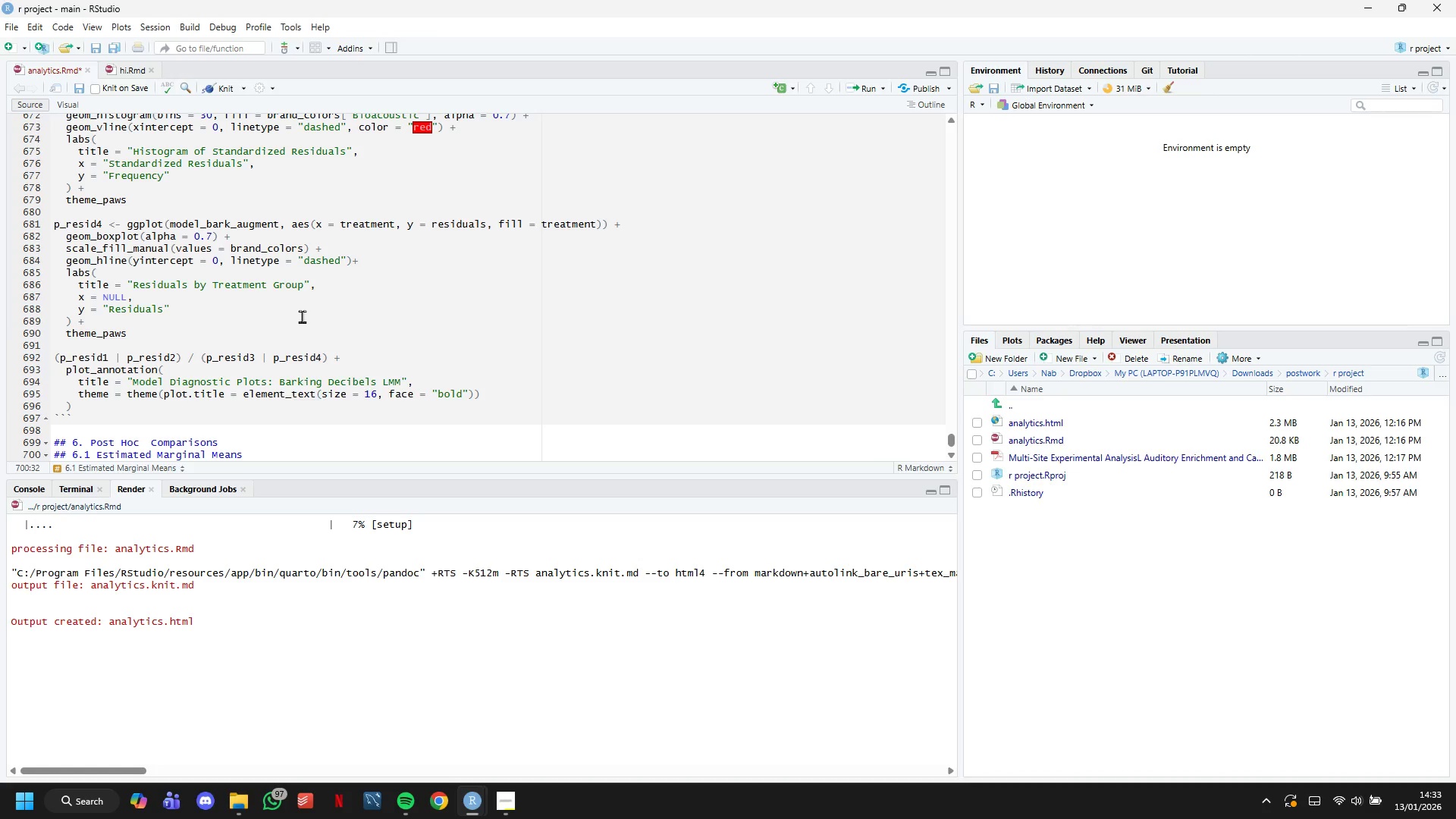 
wait(18.56)
 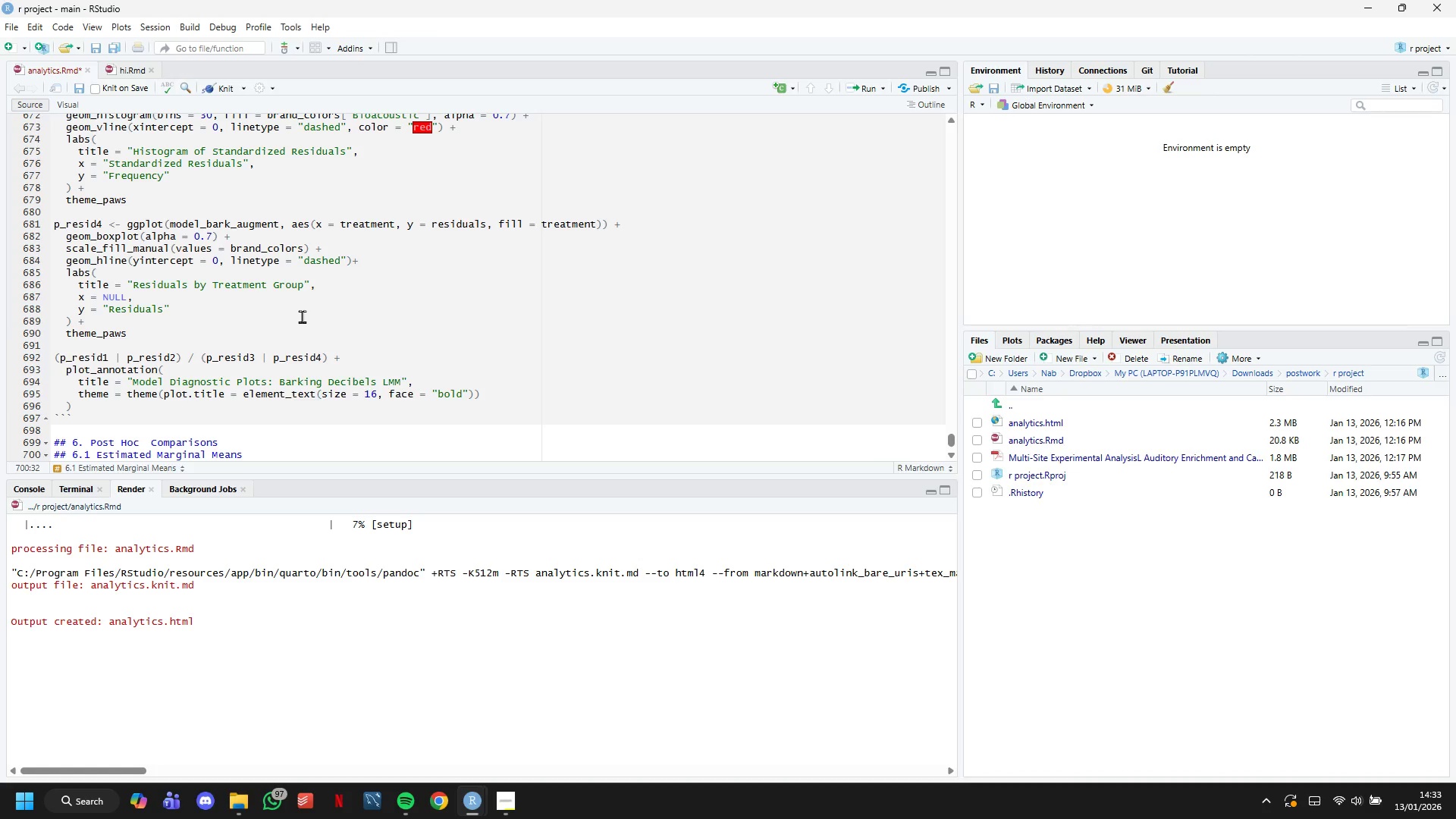 
mouse_move([17, 824])
 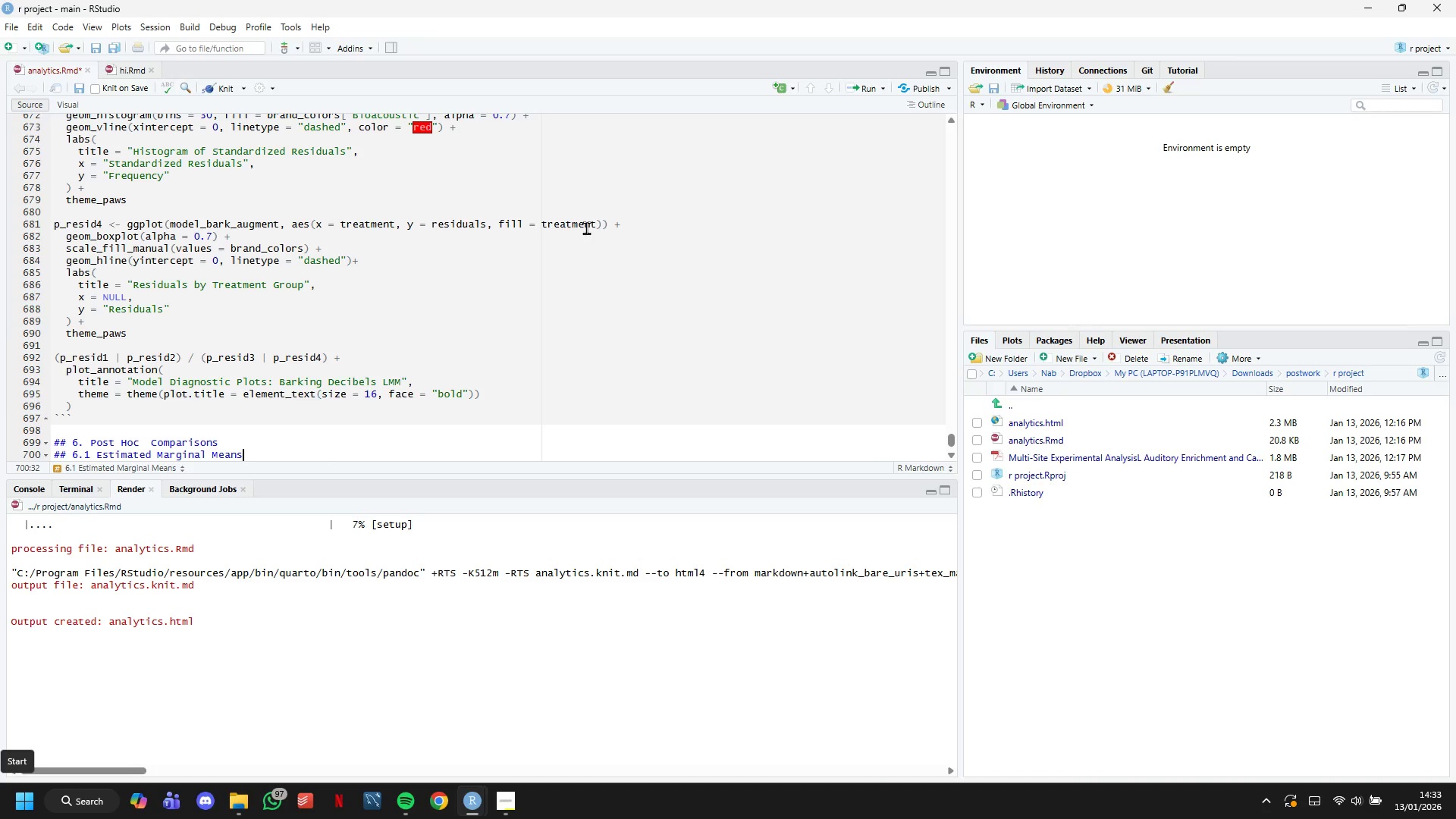 
scroll: coordinate [119, 271], scroll_direction: down, amount: 7.0
 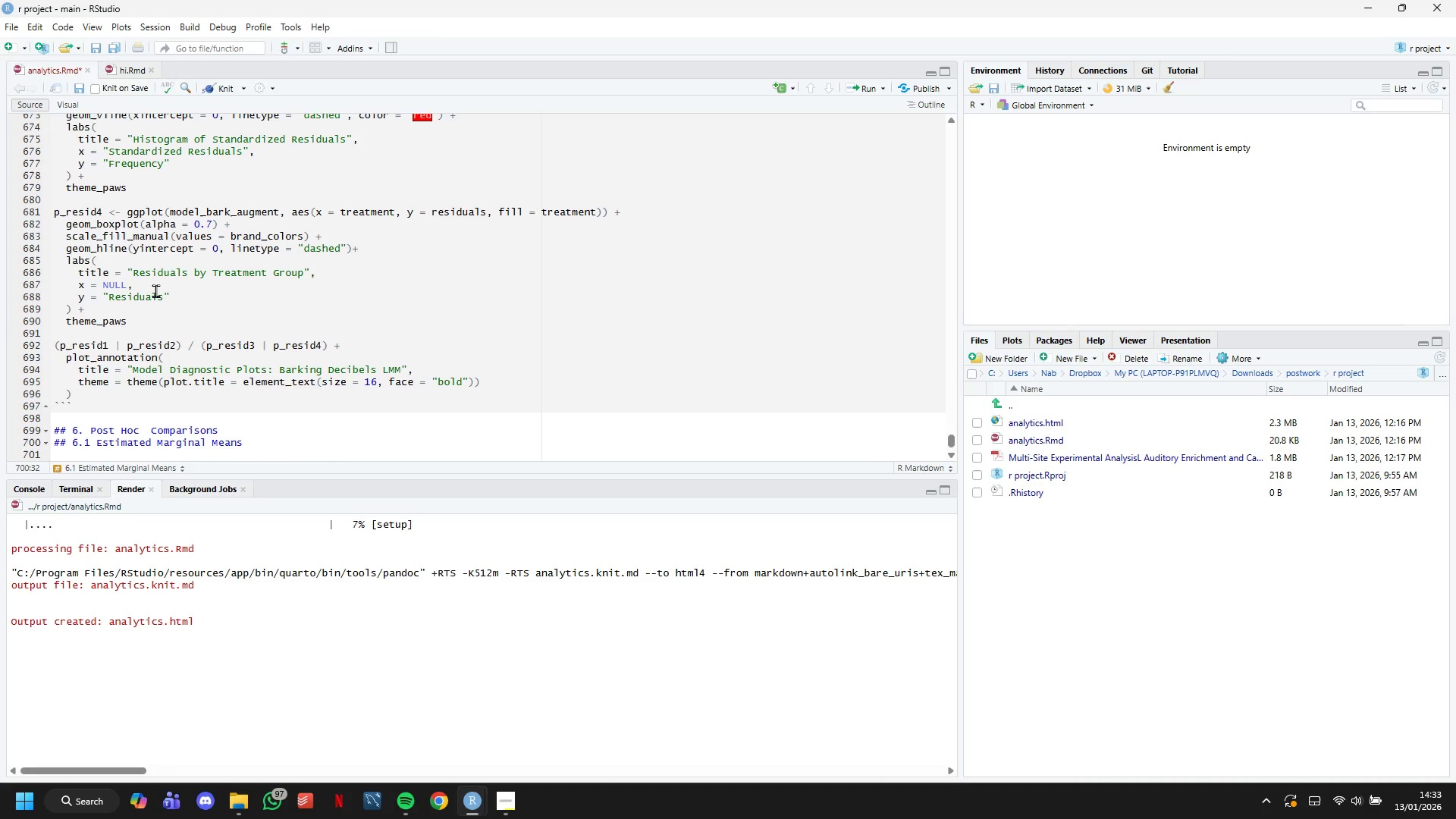 
key(Enter)
 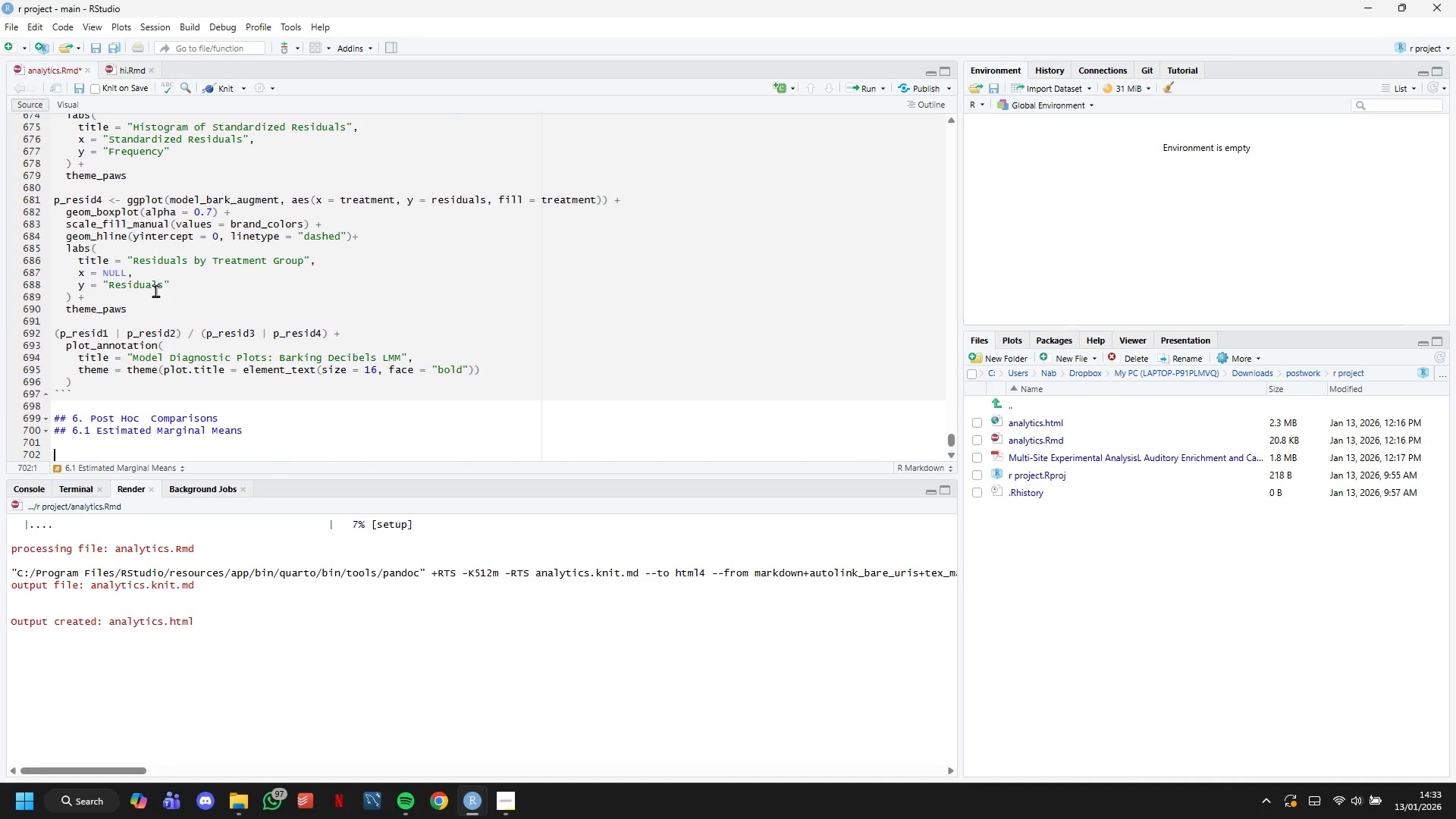 
key(Enter)
 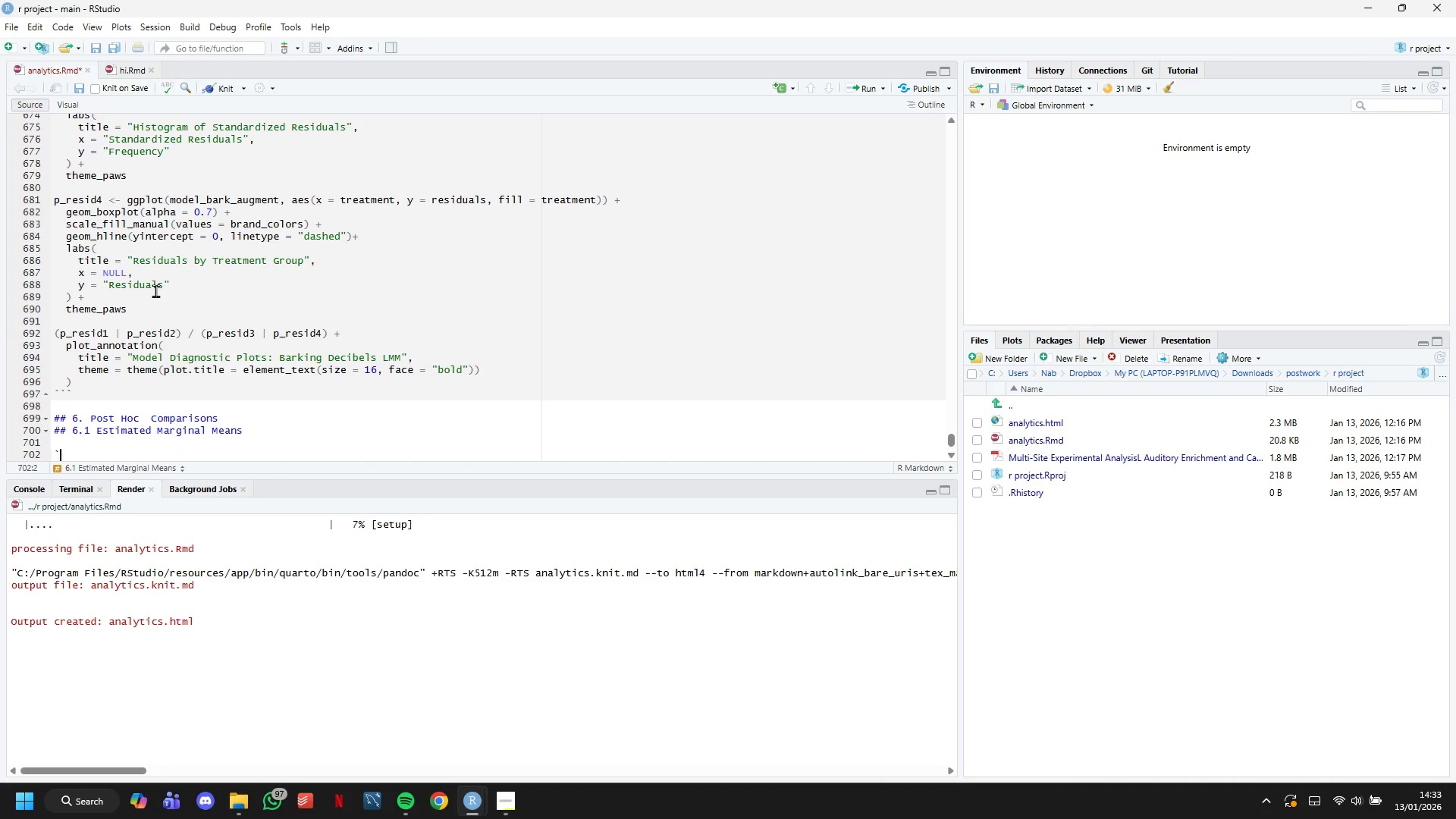 
key(Backquote)
 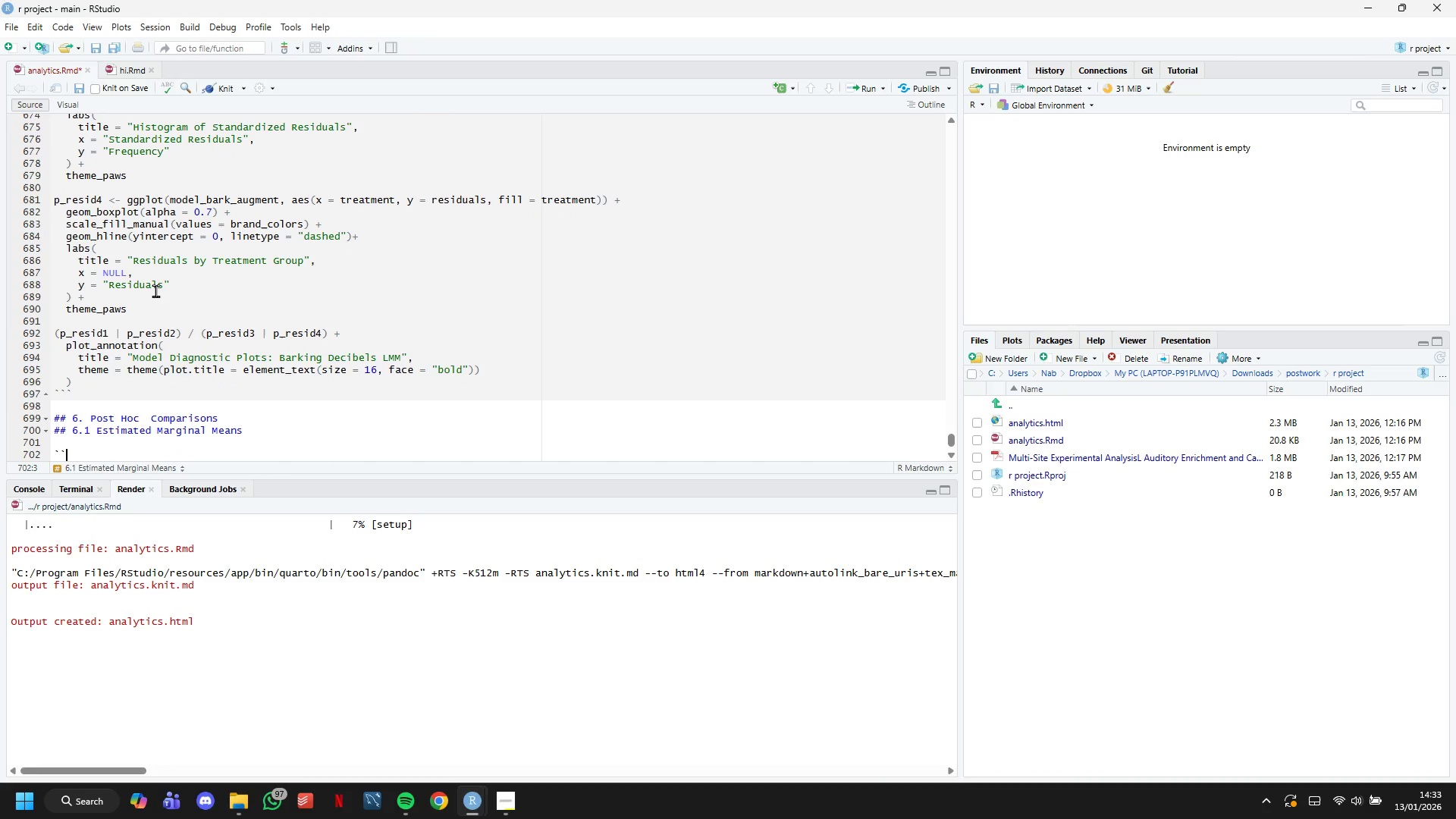 
key(Backquote)
 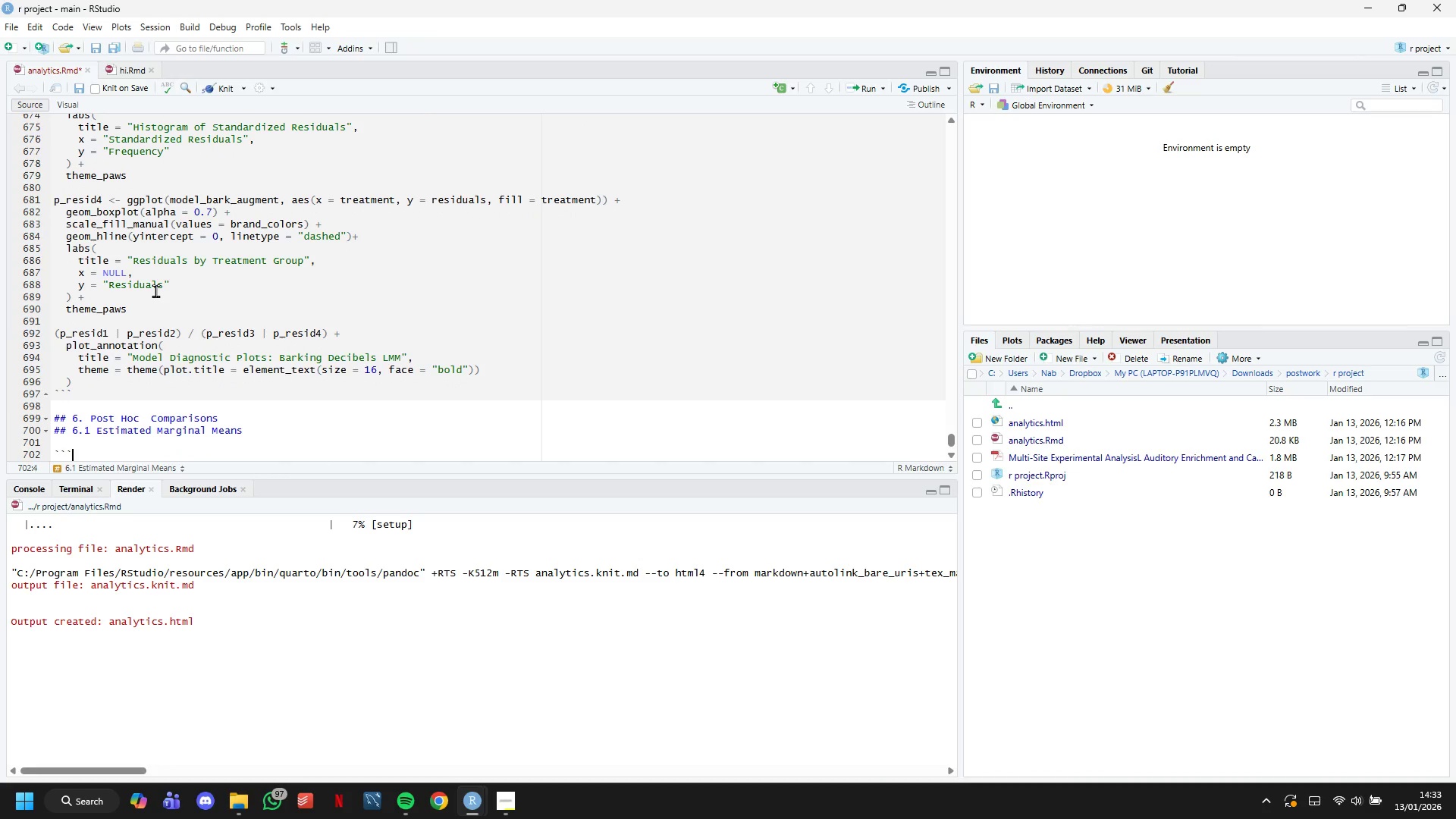 
key(Backquote)
 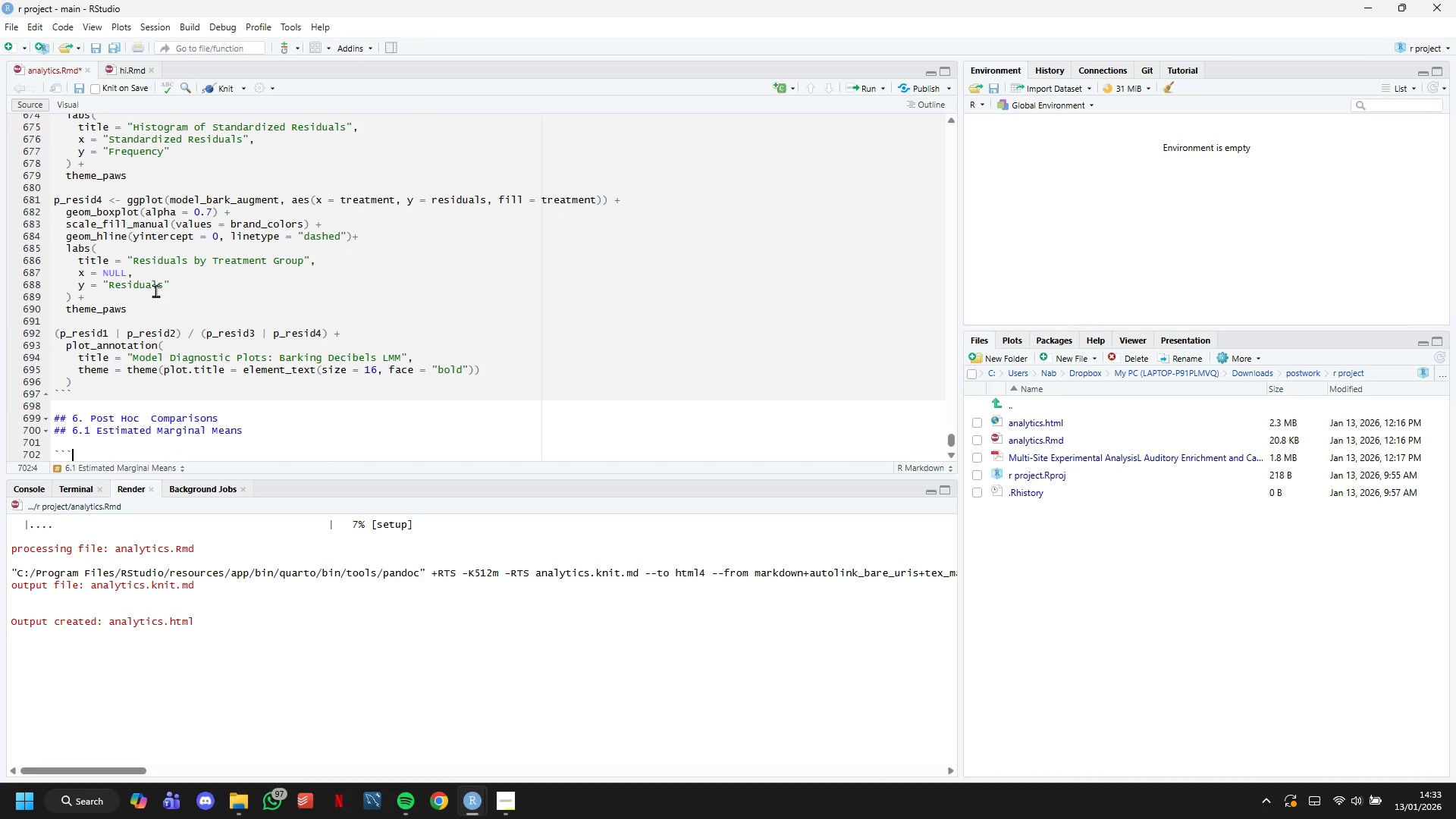 
key(Shift+ShiftRight)
 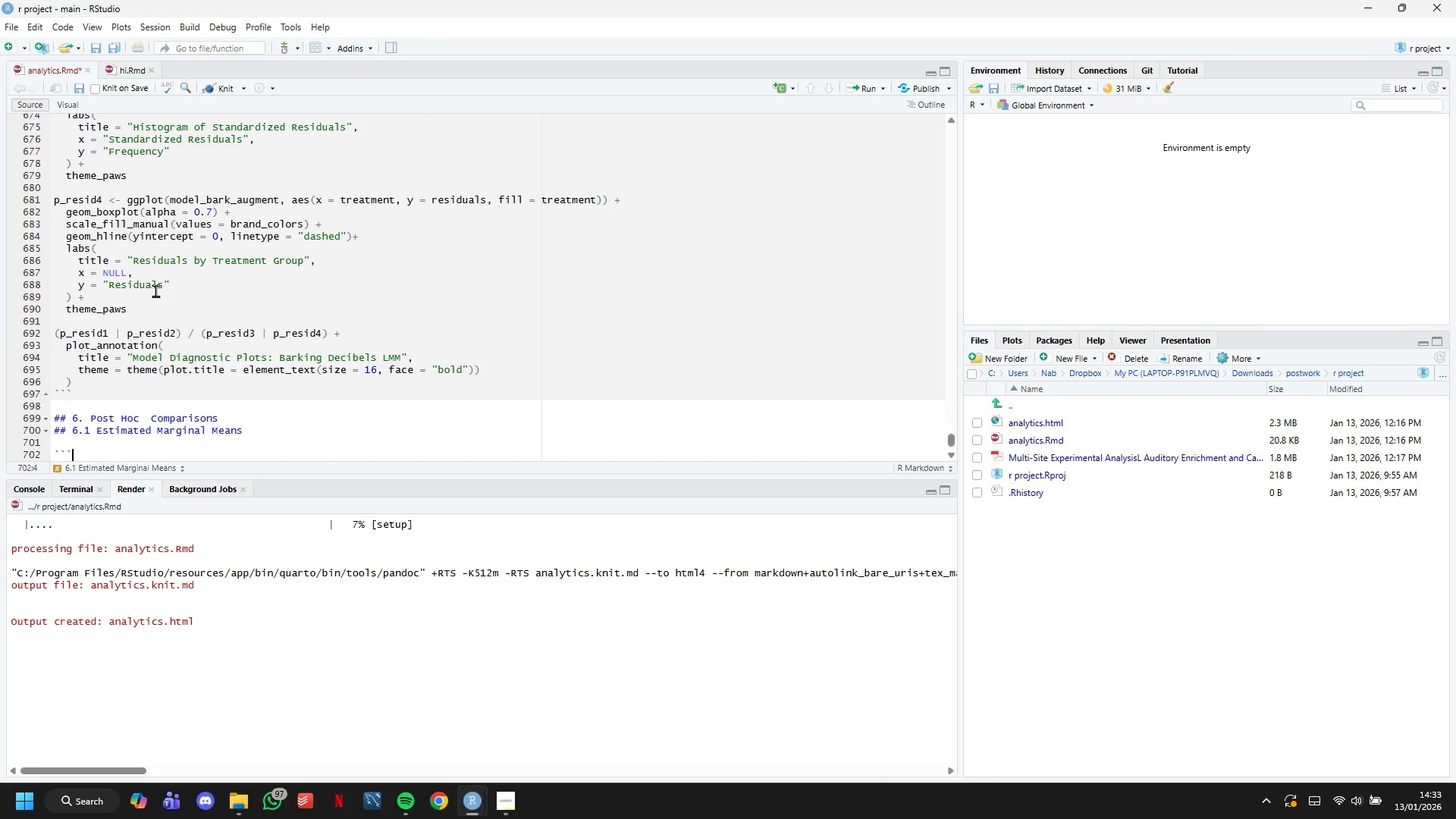 
key(Enter)
 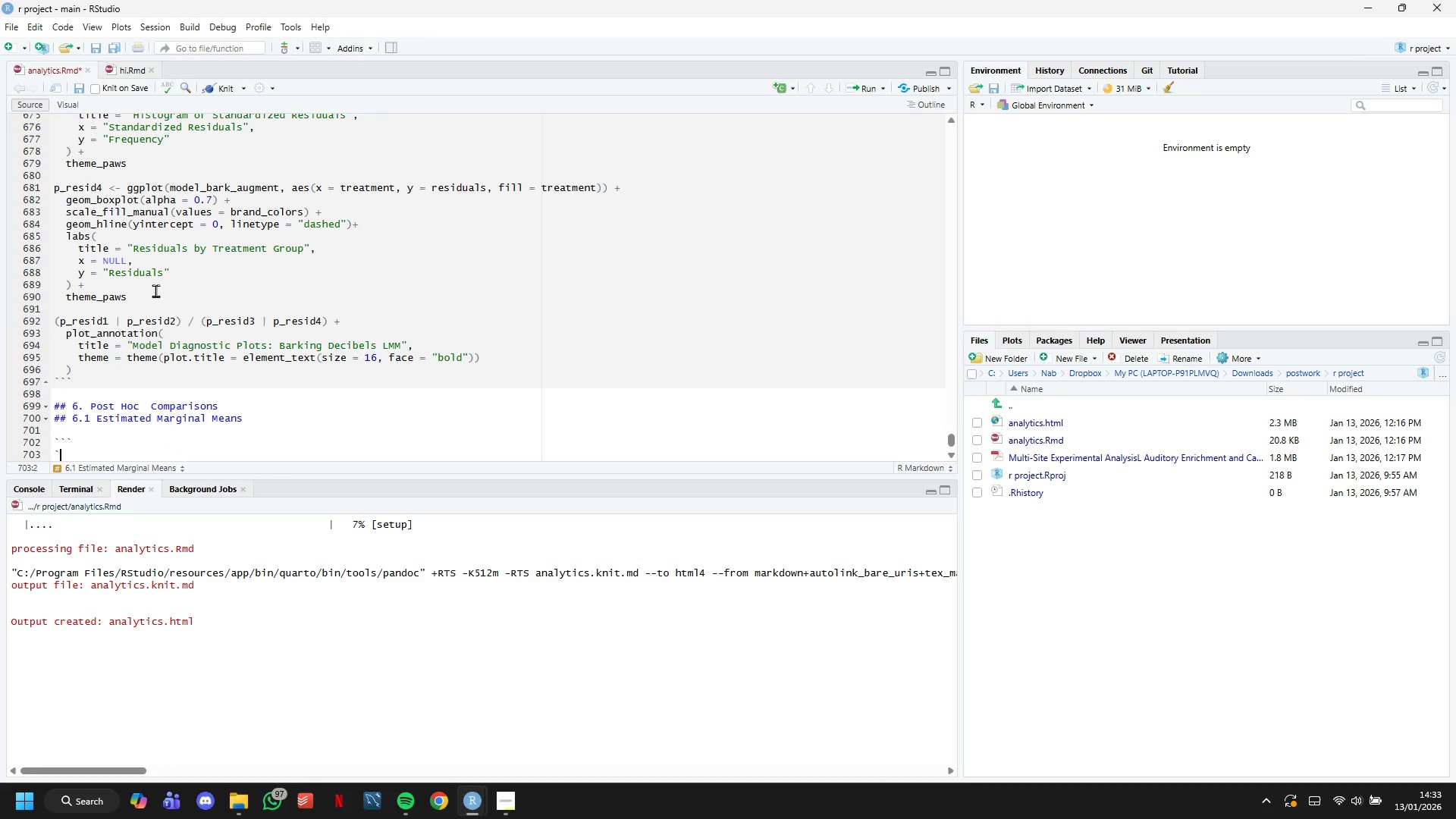 
key(Backquote)
 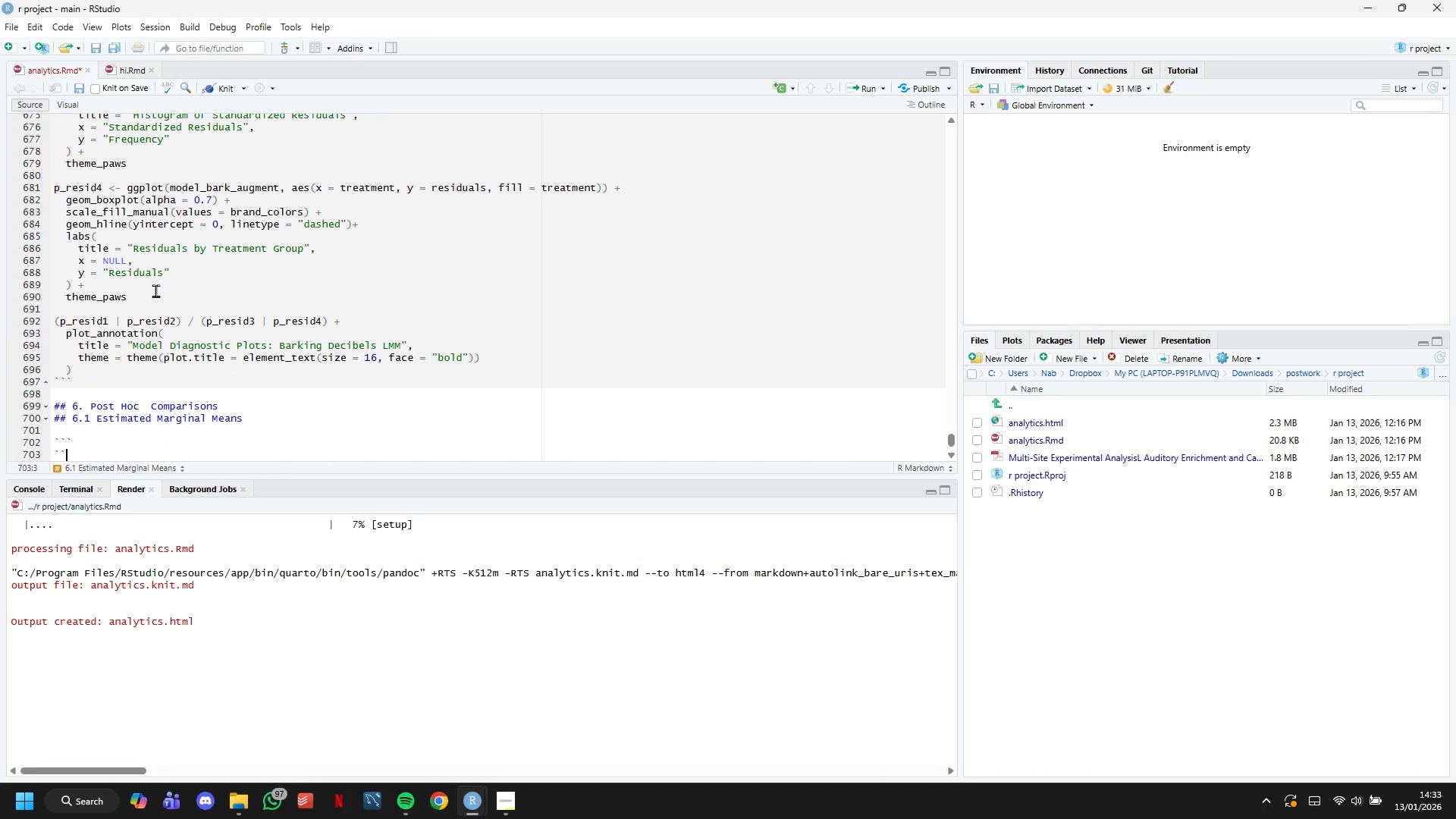 
key(Backquote)
 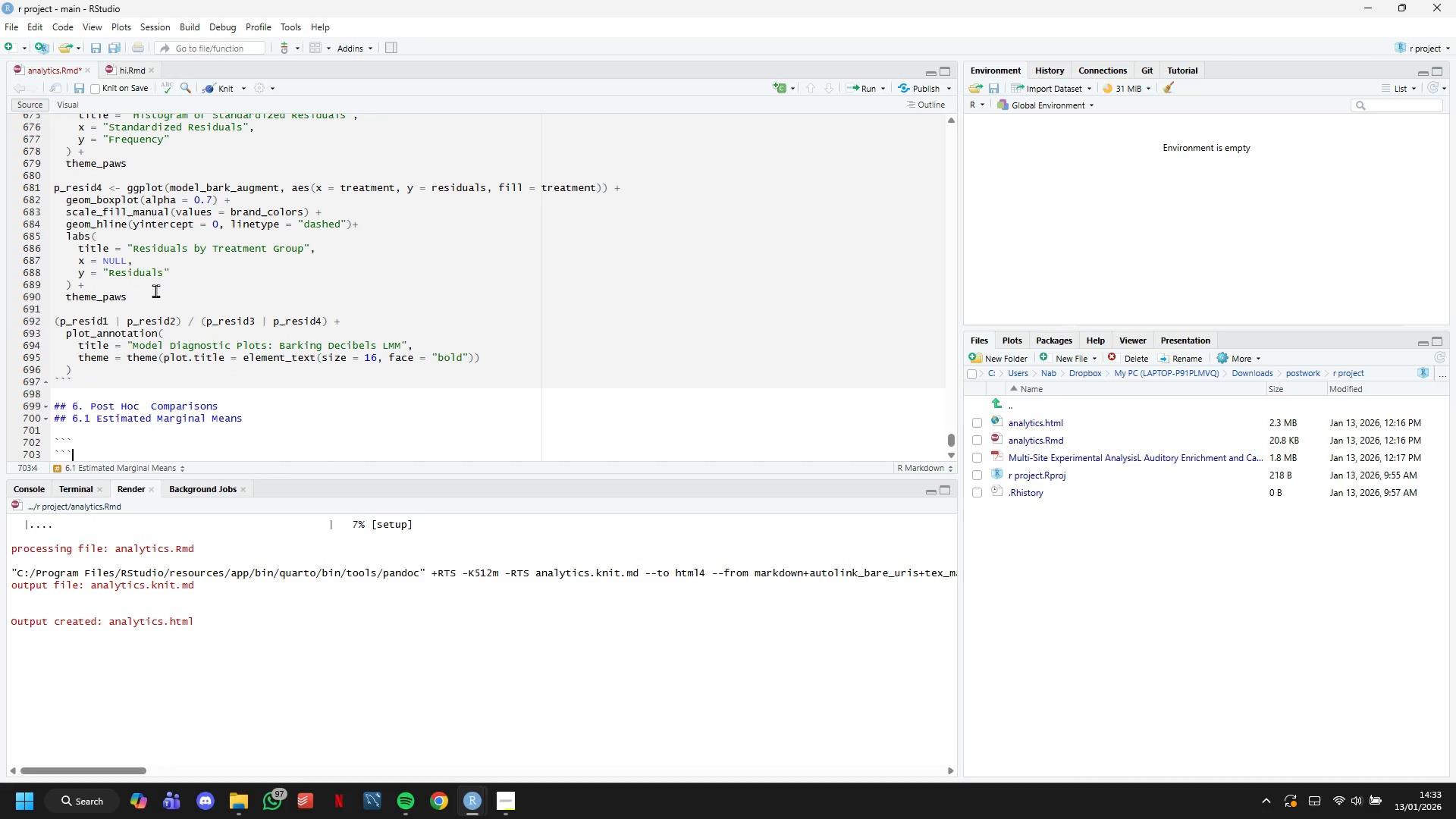 
key(Backquote)
 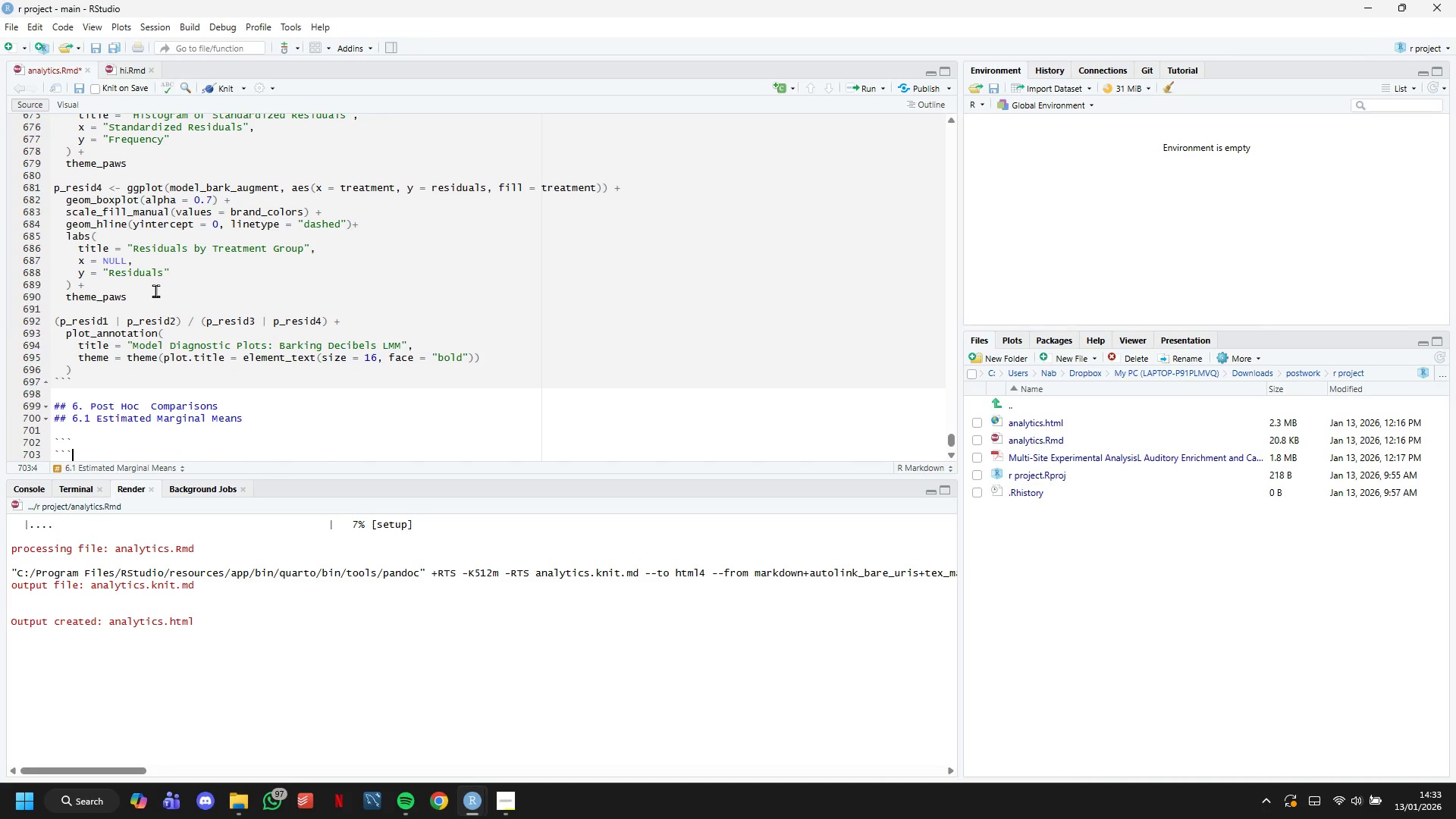 
key(ArrowUp)
 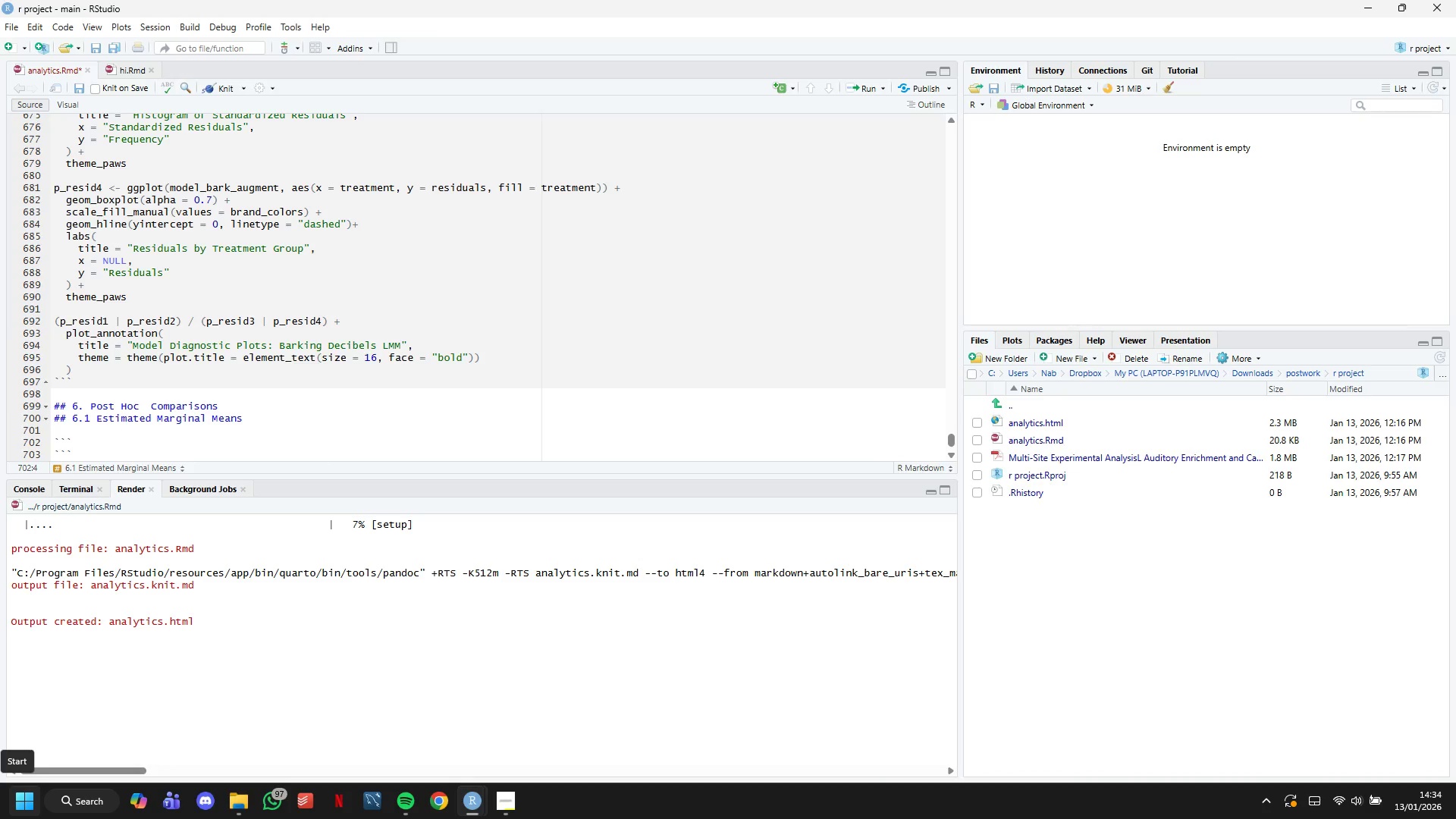 
wait(19.28)
 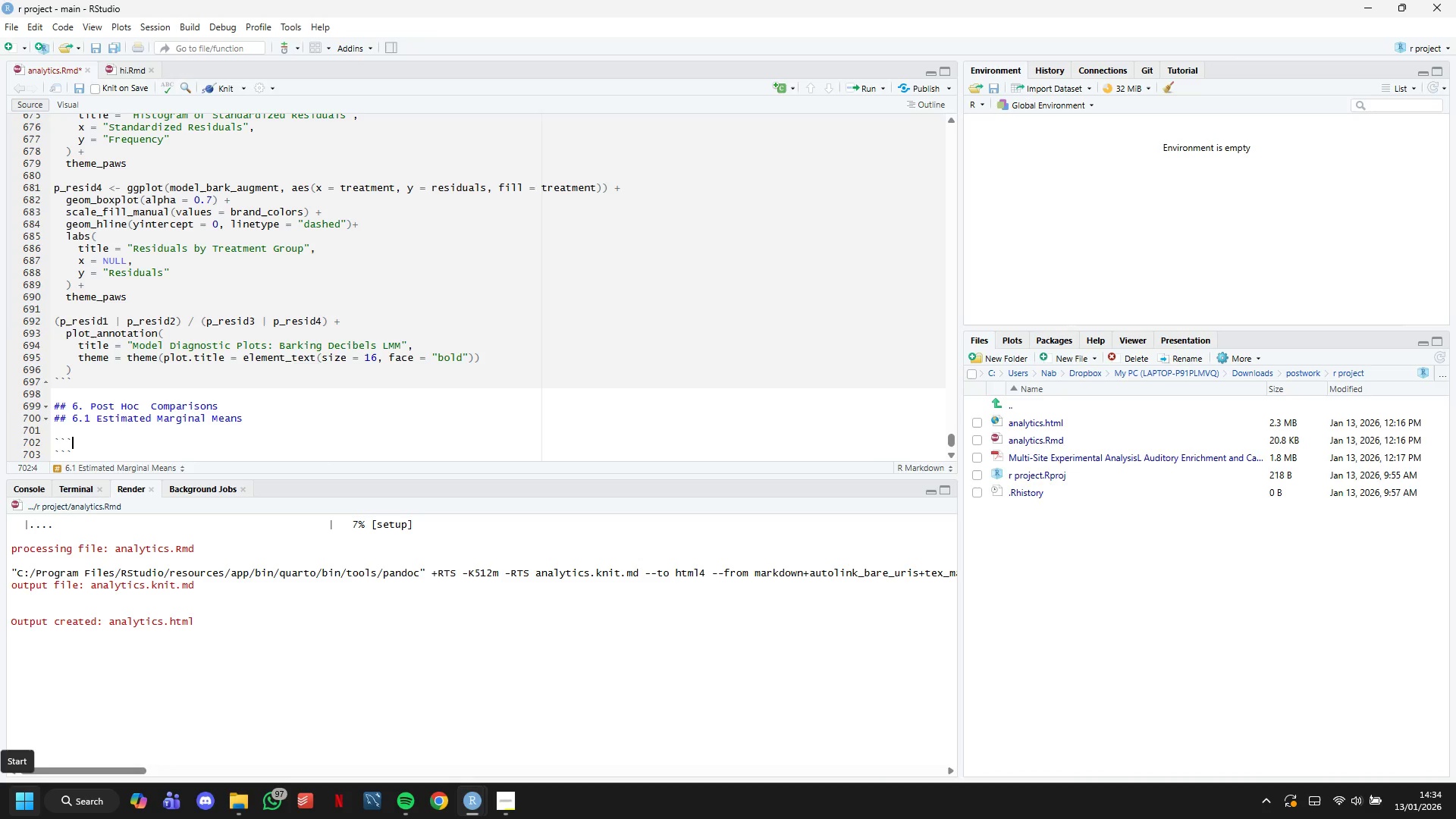 
key(Shift+BracketLeft)
 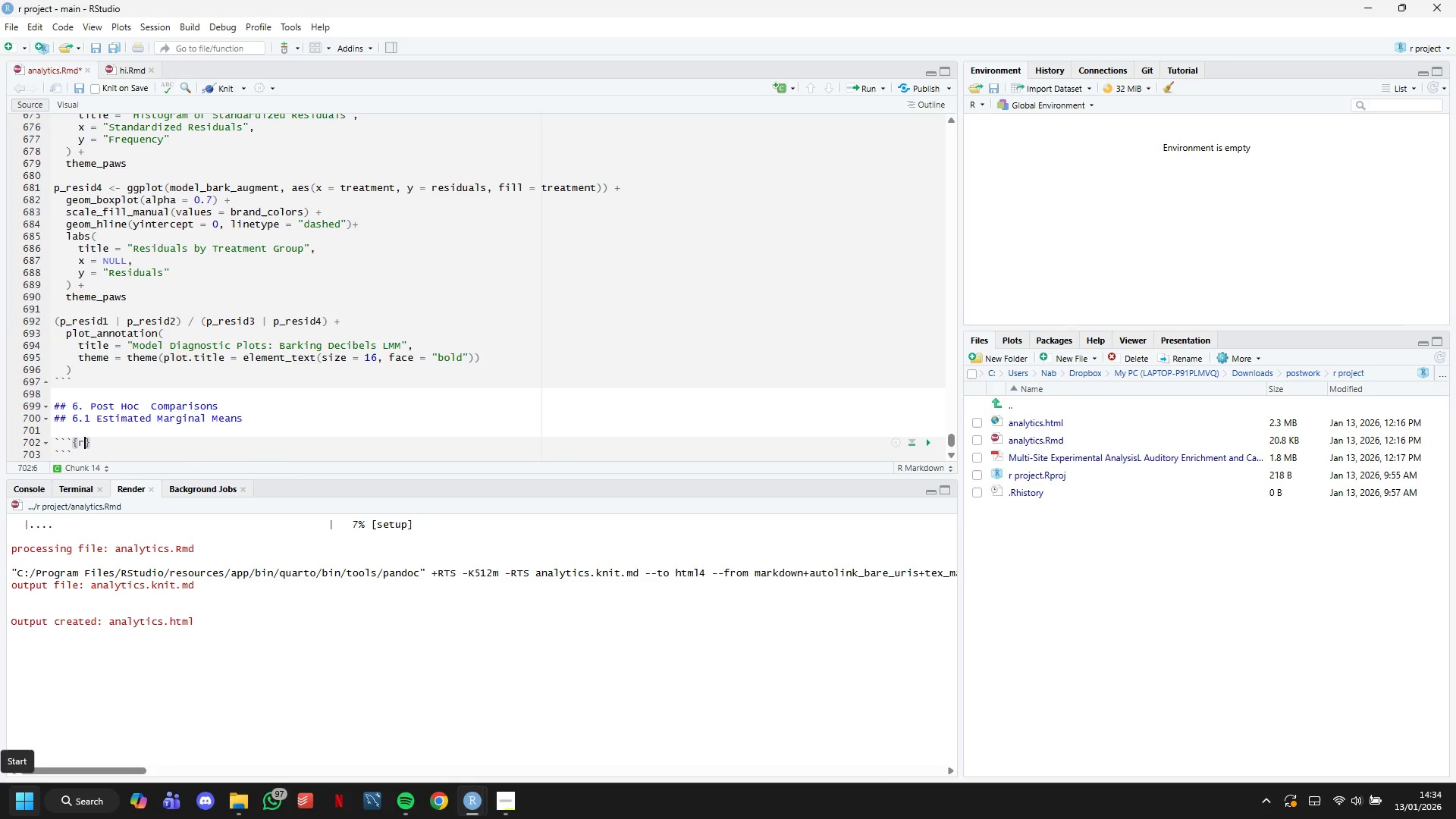 
key(R)
 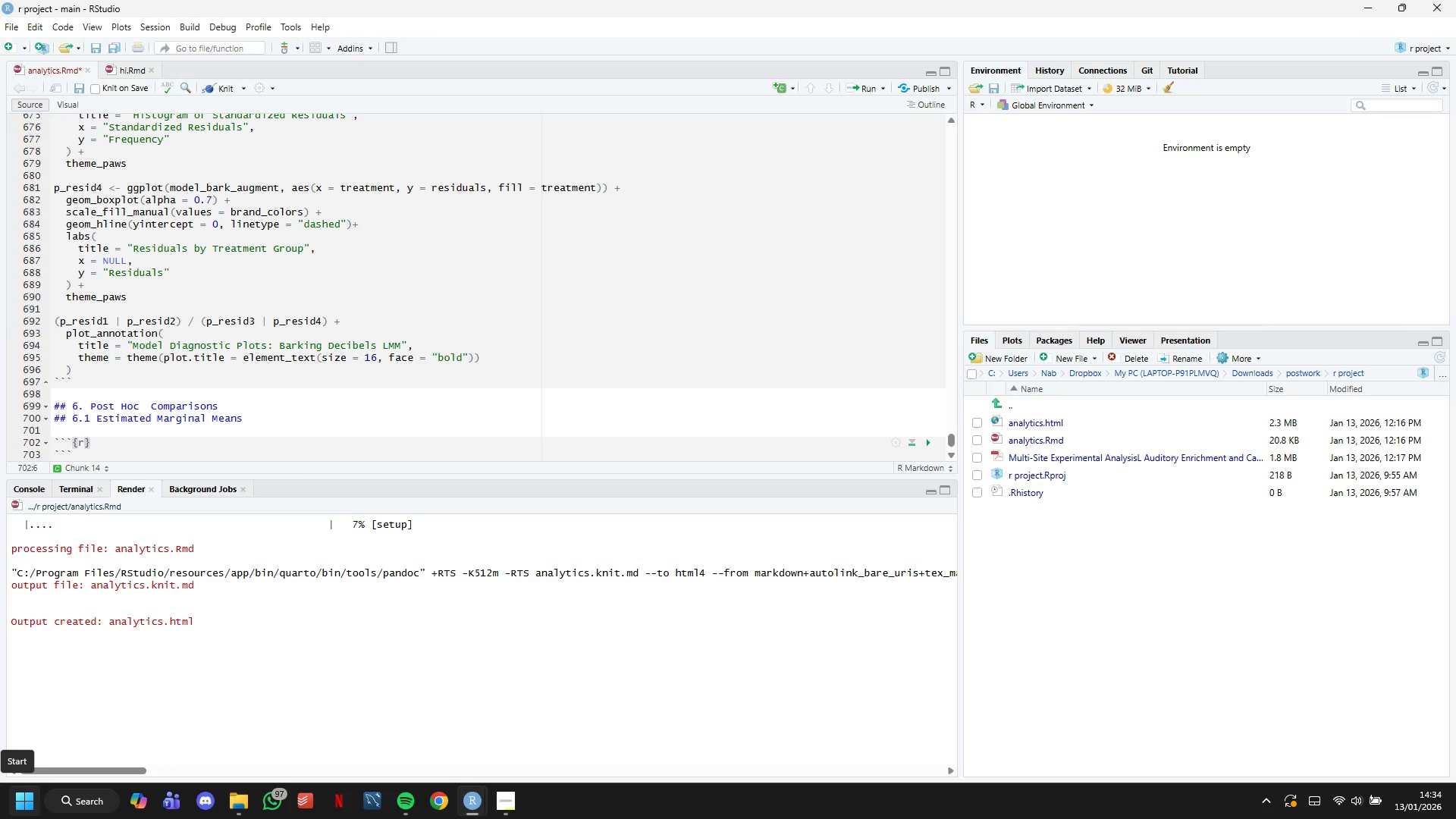 
key(Space)
 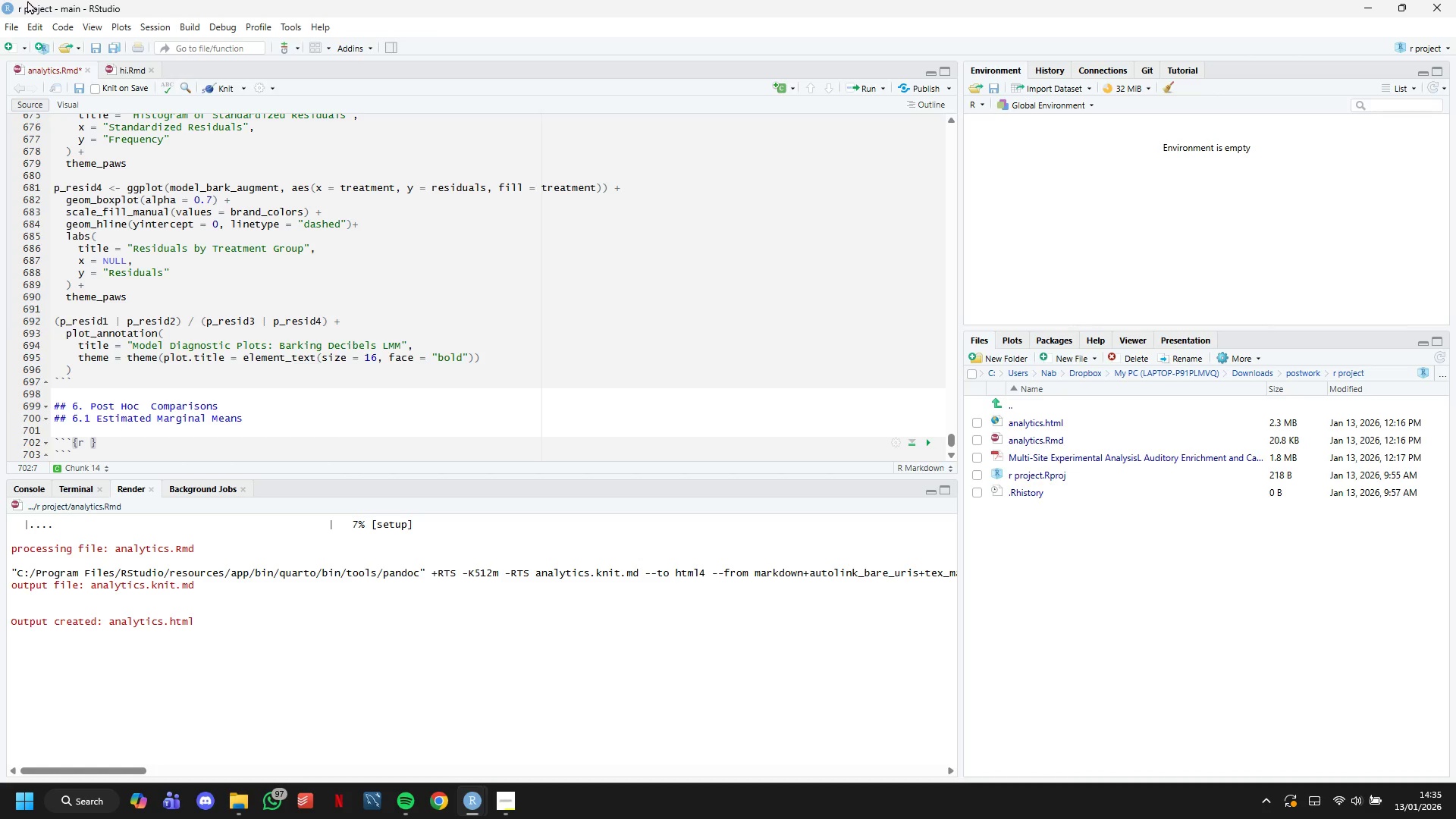 
wait(58.84)
 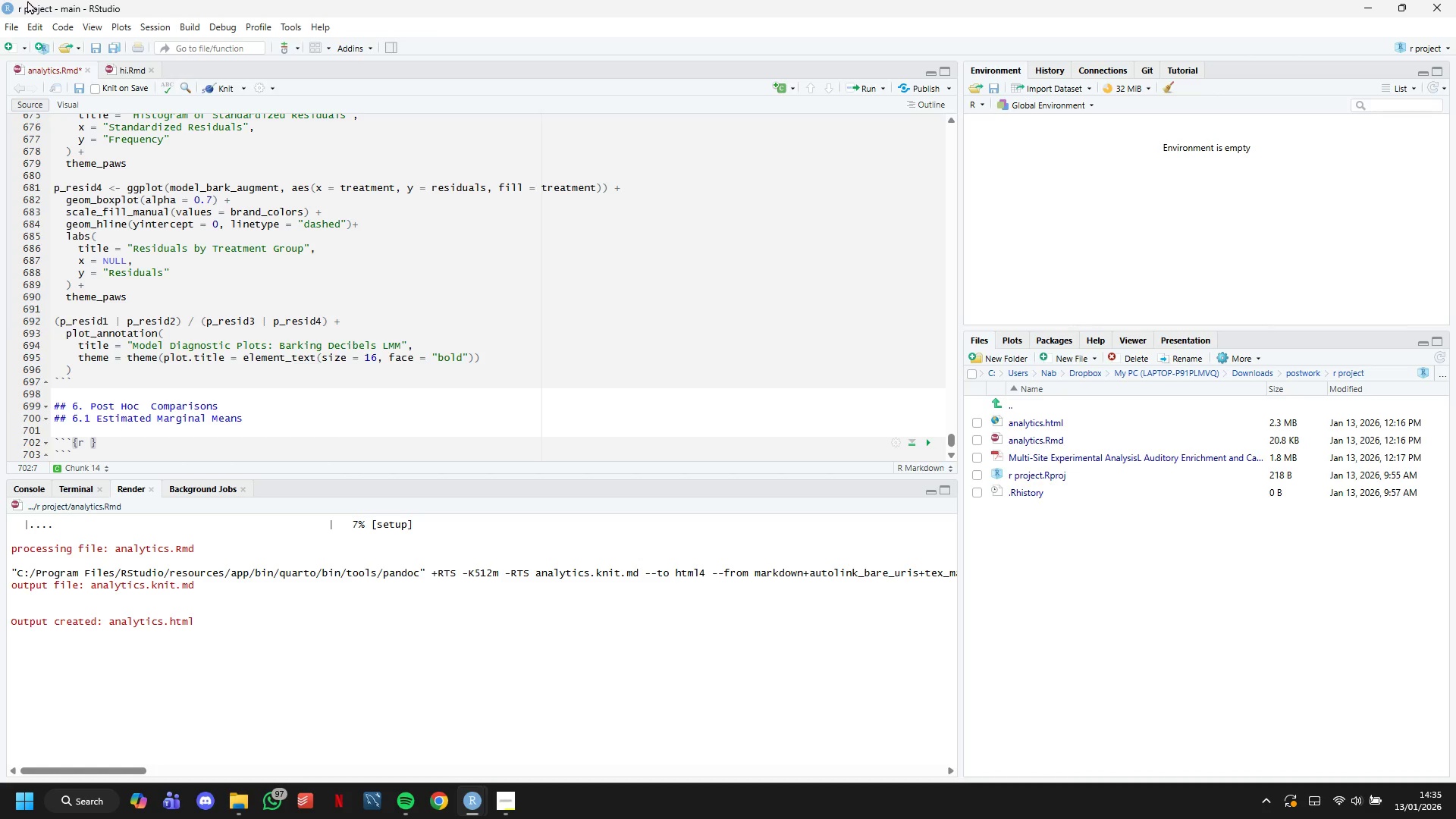 
type(emmeans)
 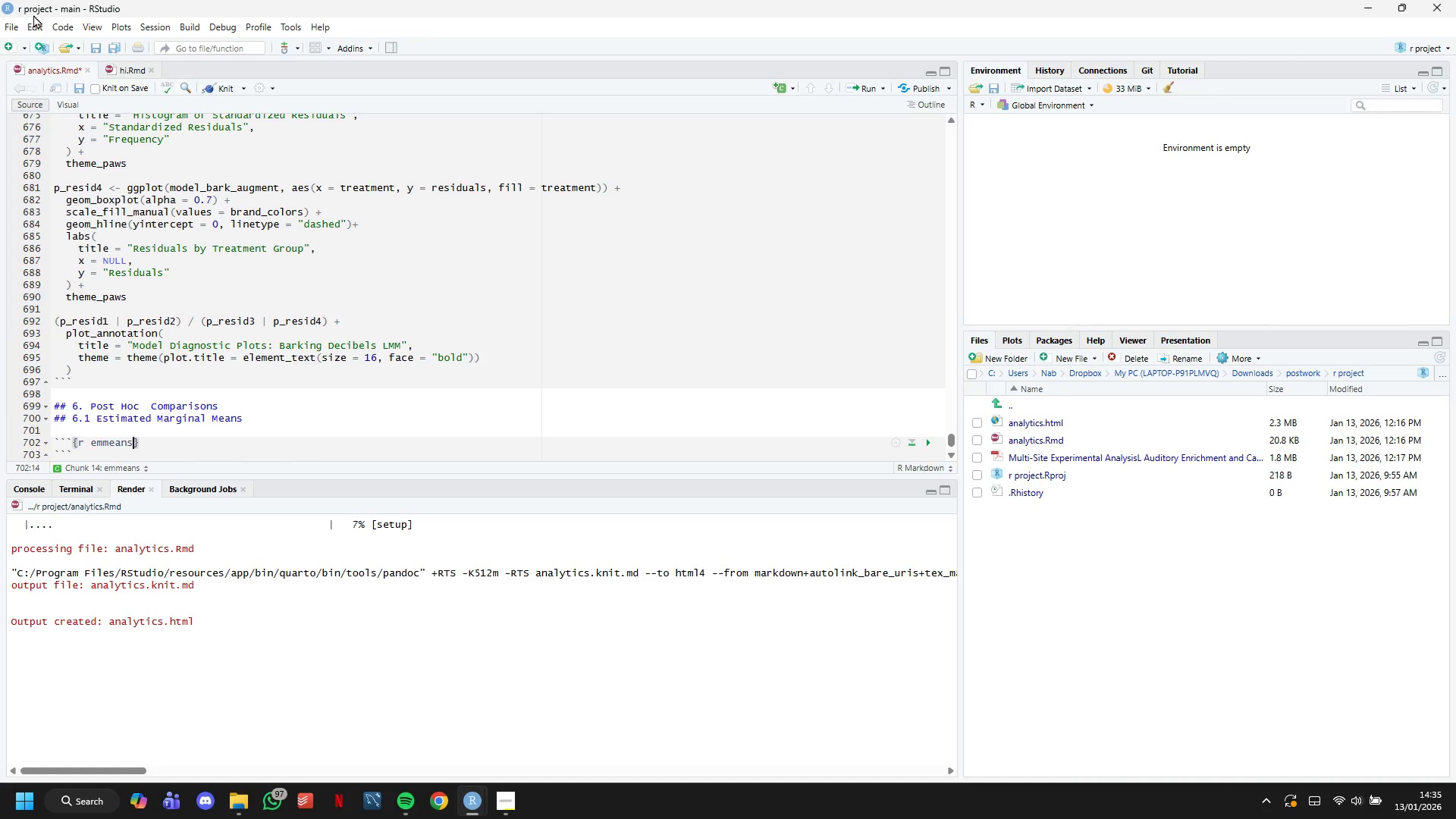 
wait(11.89)
 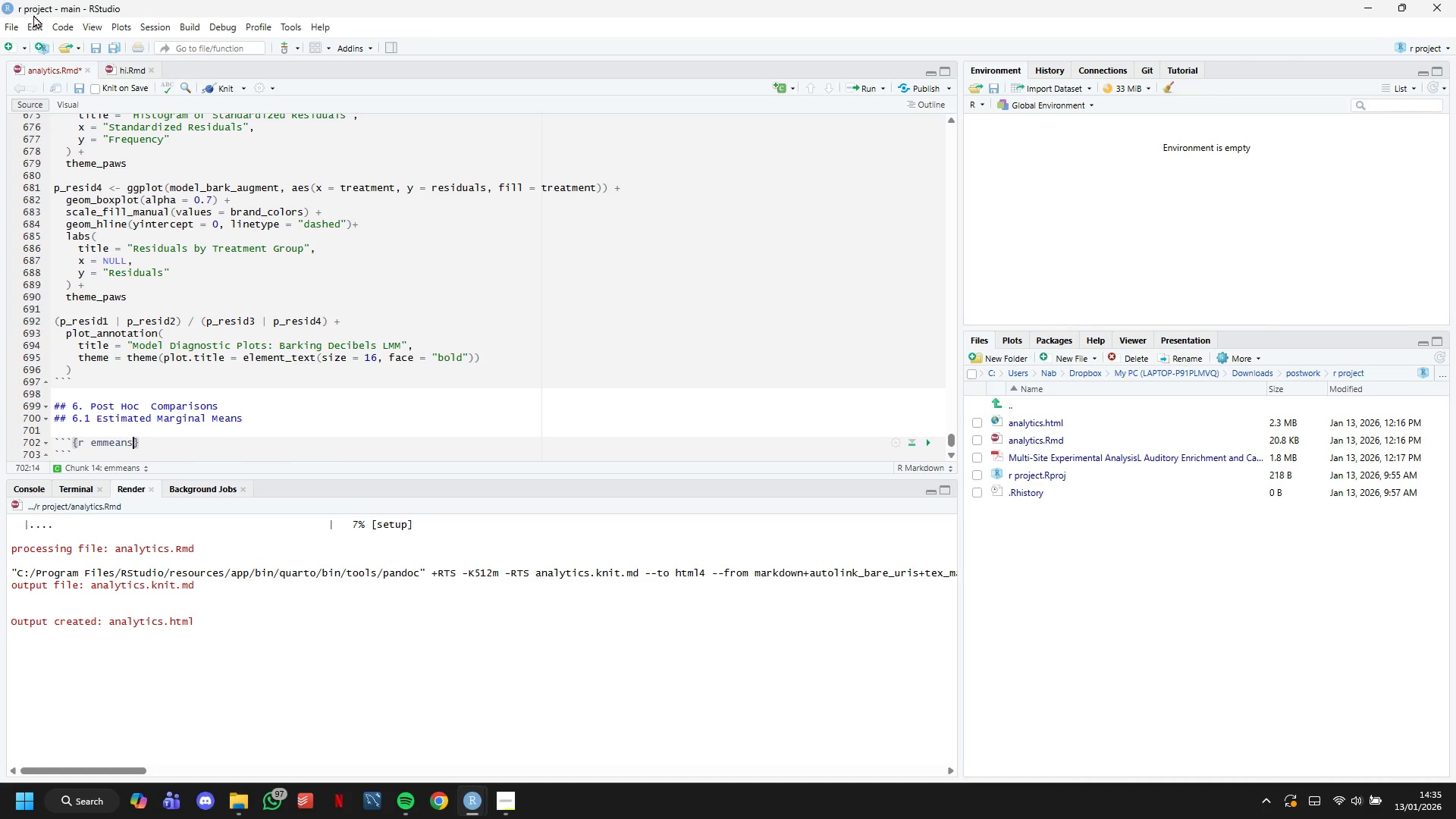 
key(ArrowRight)
 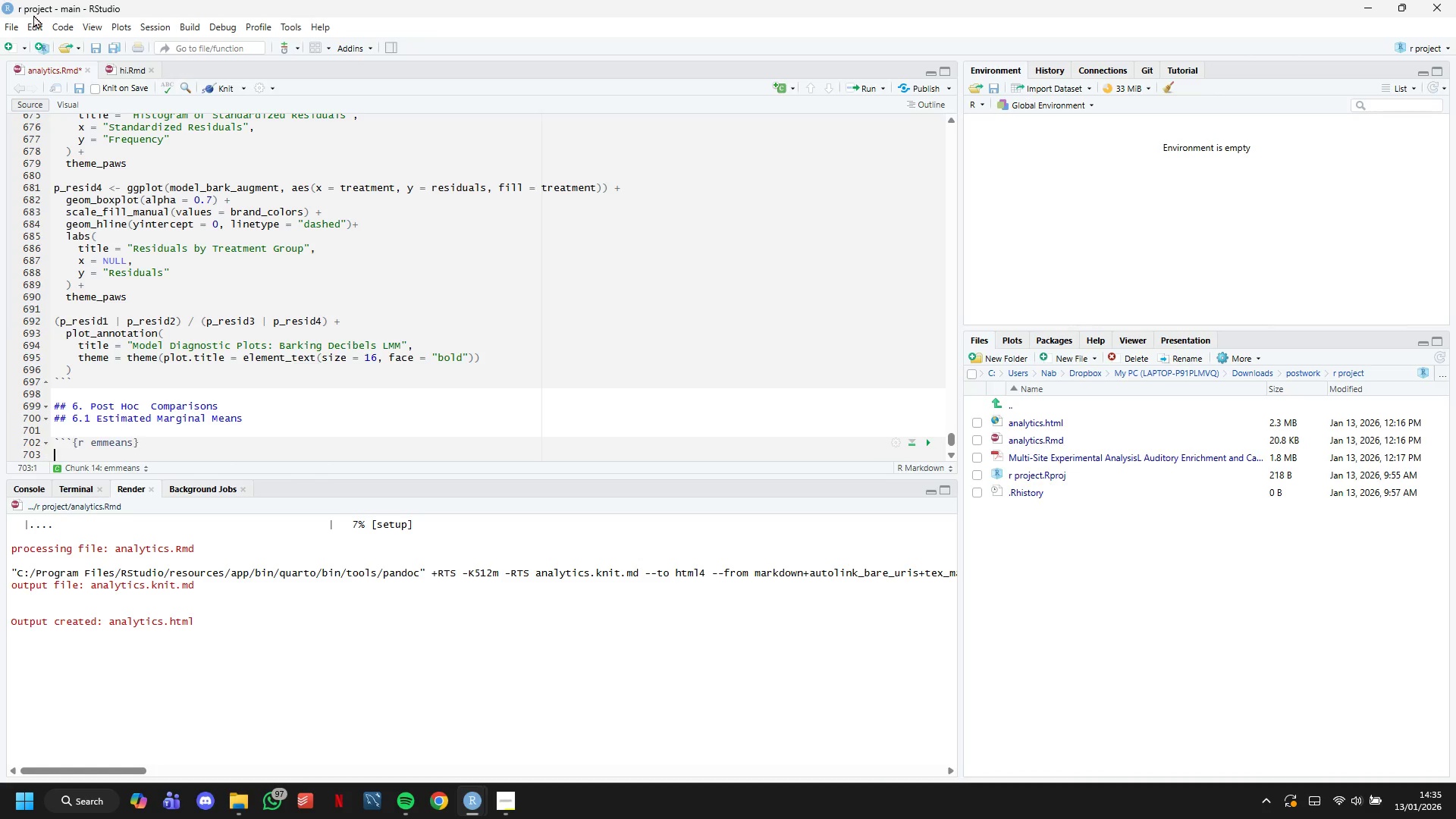 
key(Enter)
 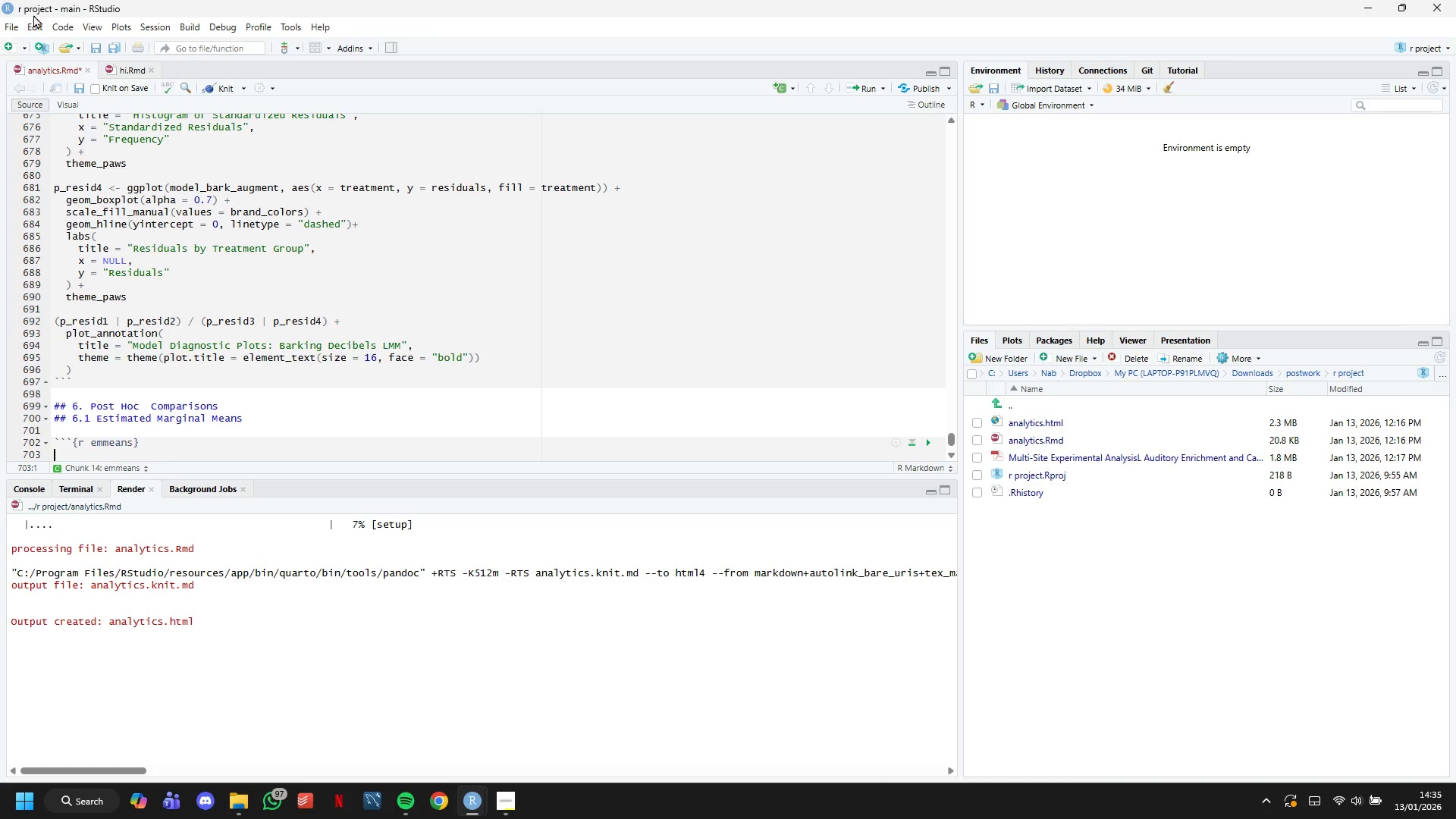 
wait(13.28)
 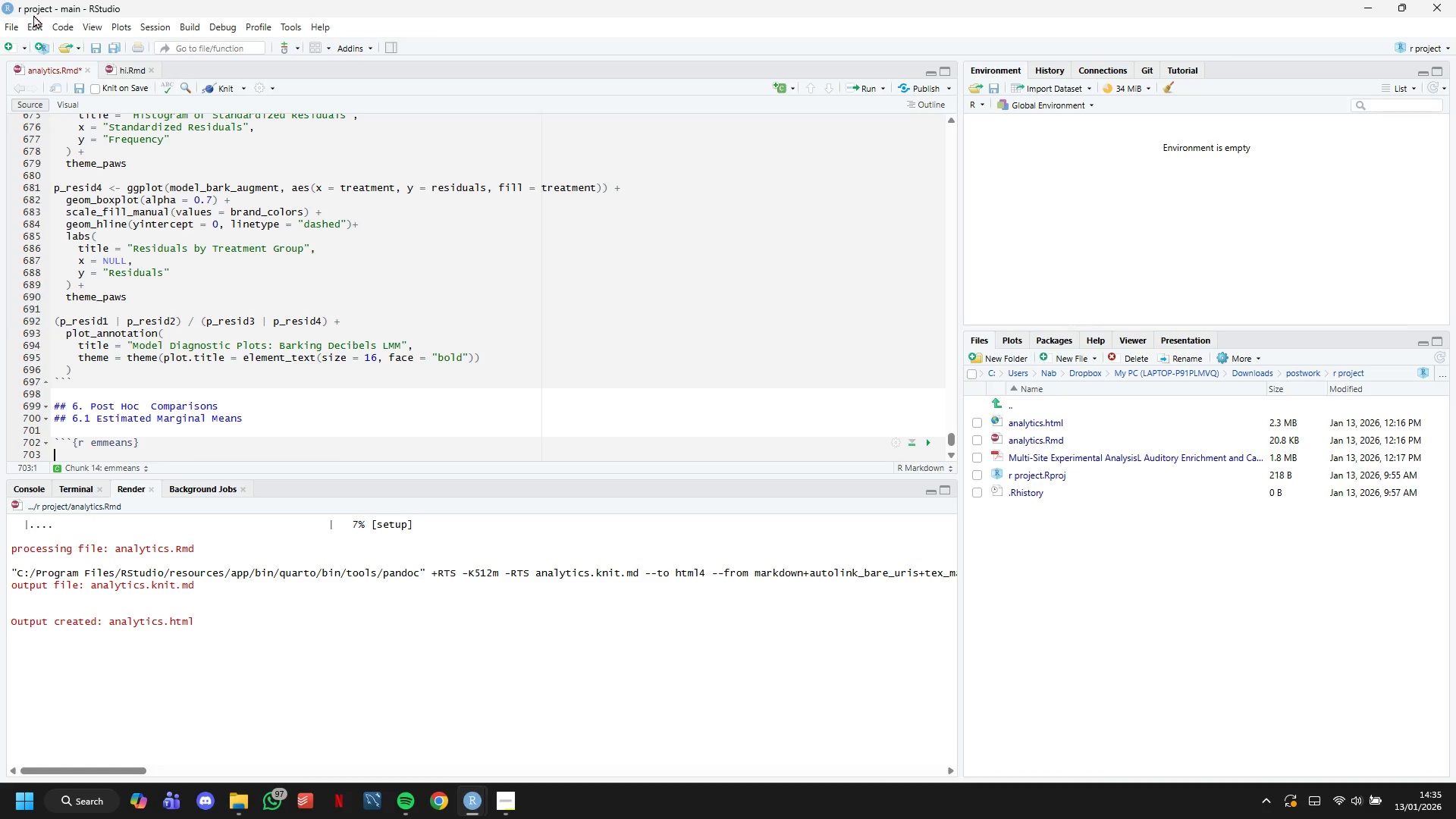 
key(Enter)
 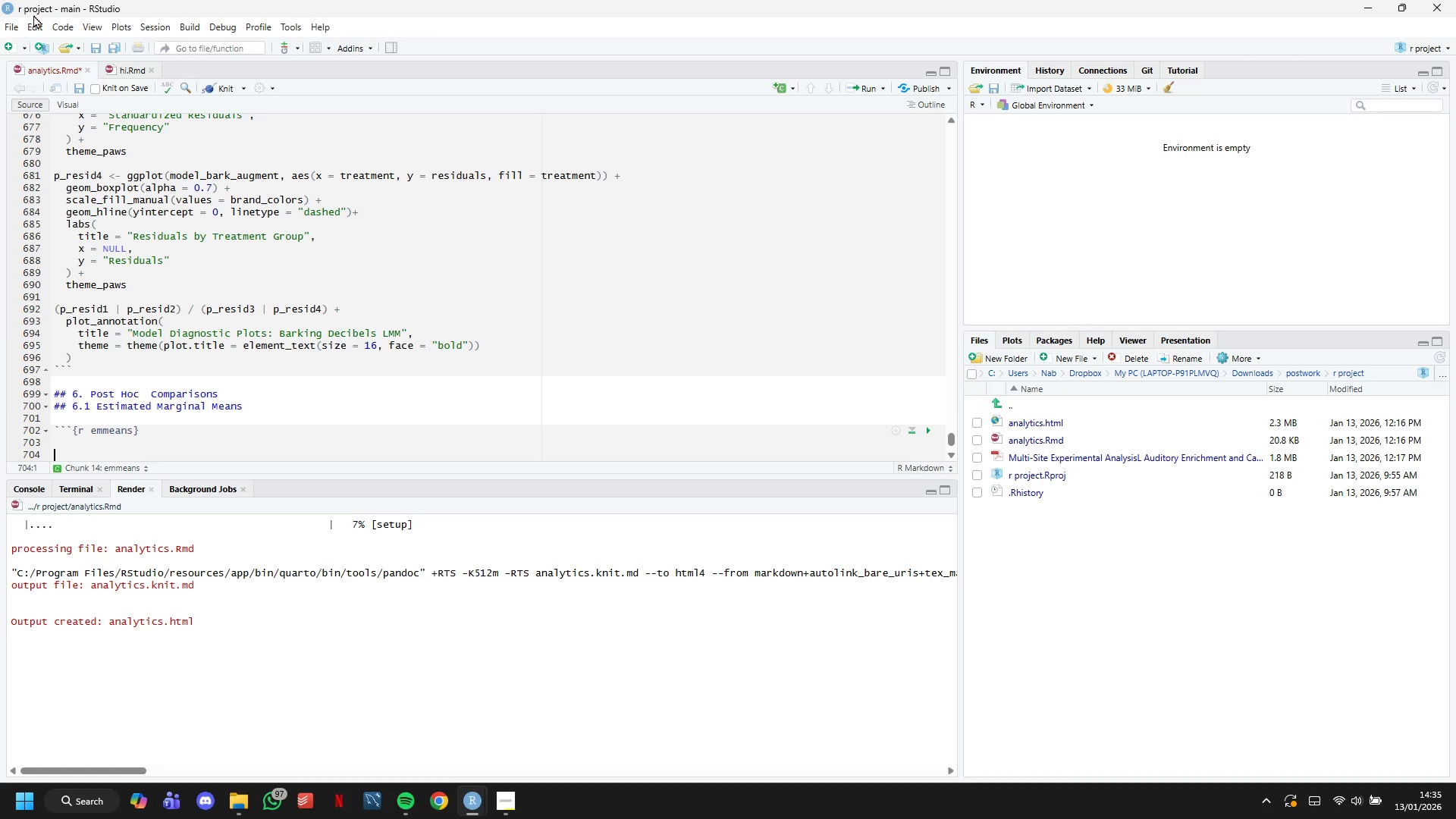 
key(ArrowDown)
 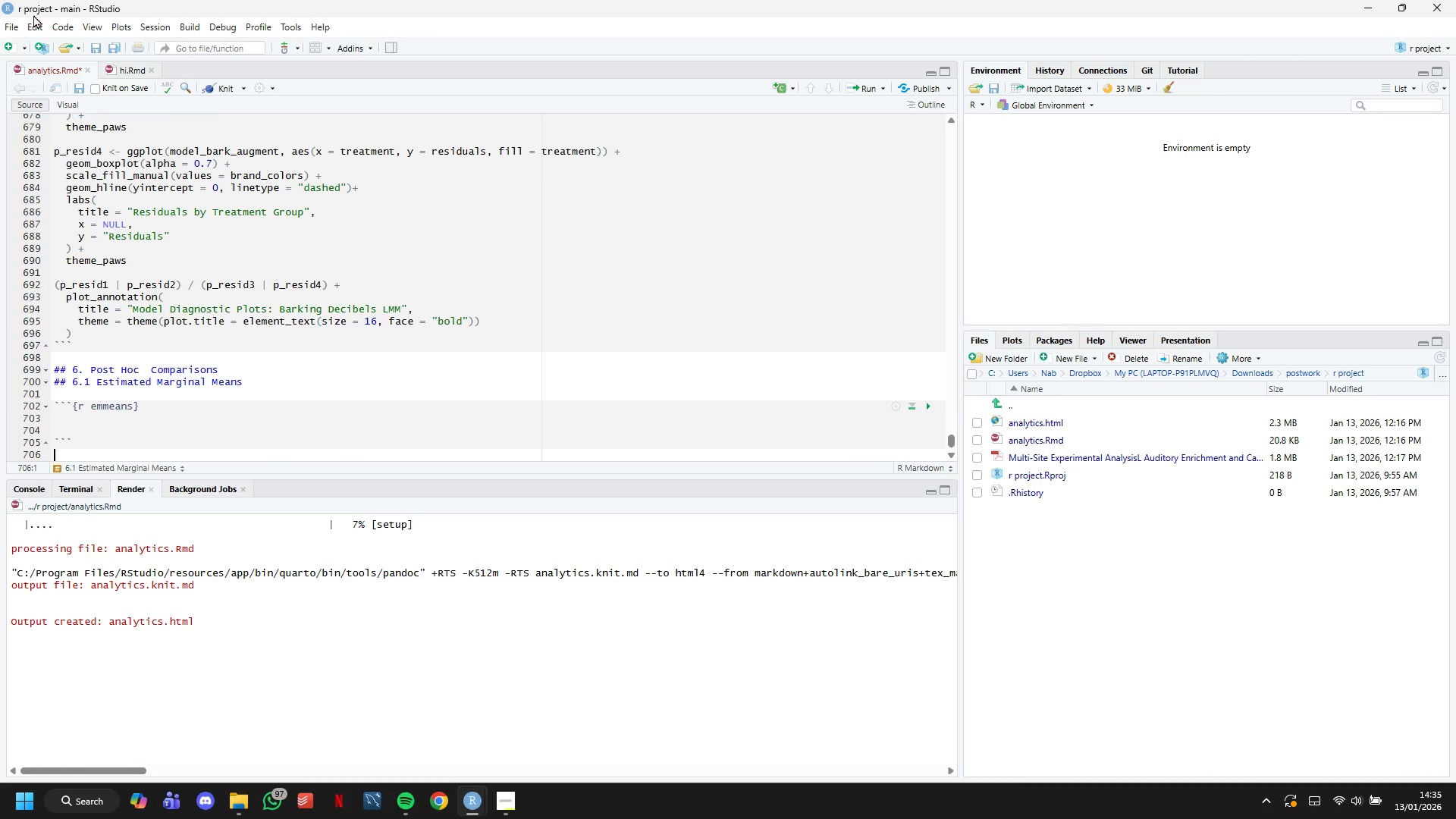 
key(ArrowDown)
 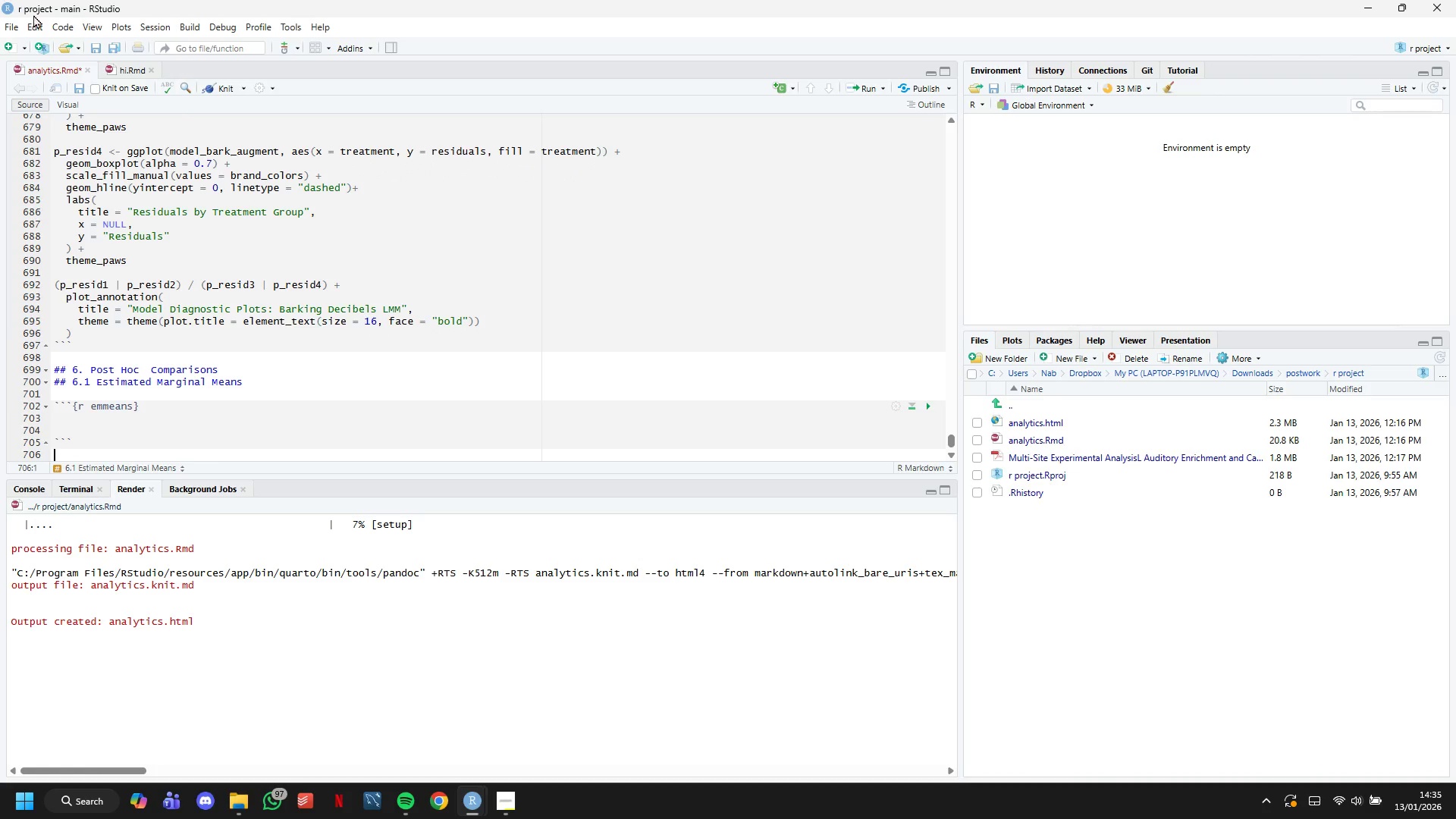 
key(ArrowUp)
 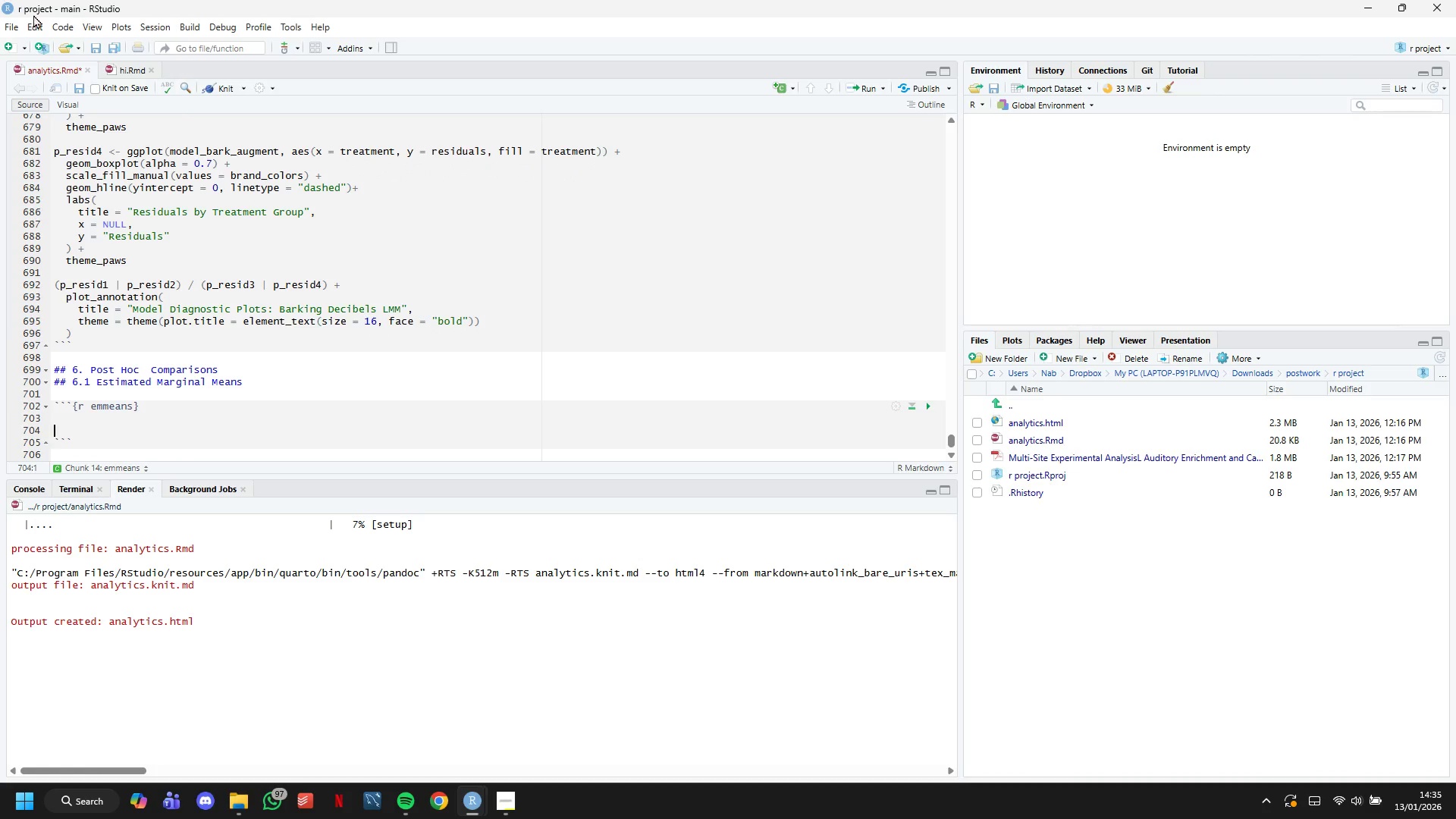 
key(ArrowUp)
 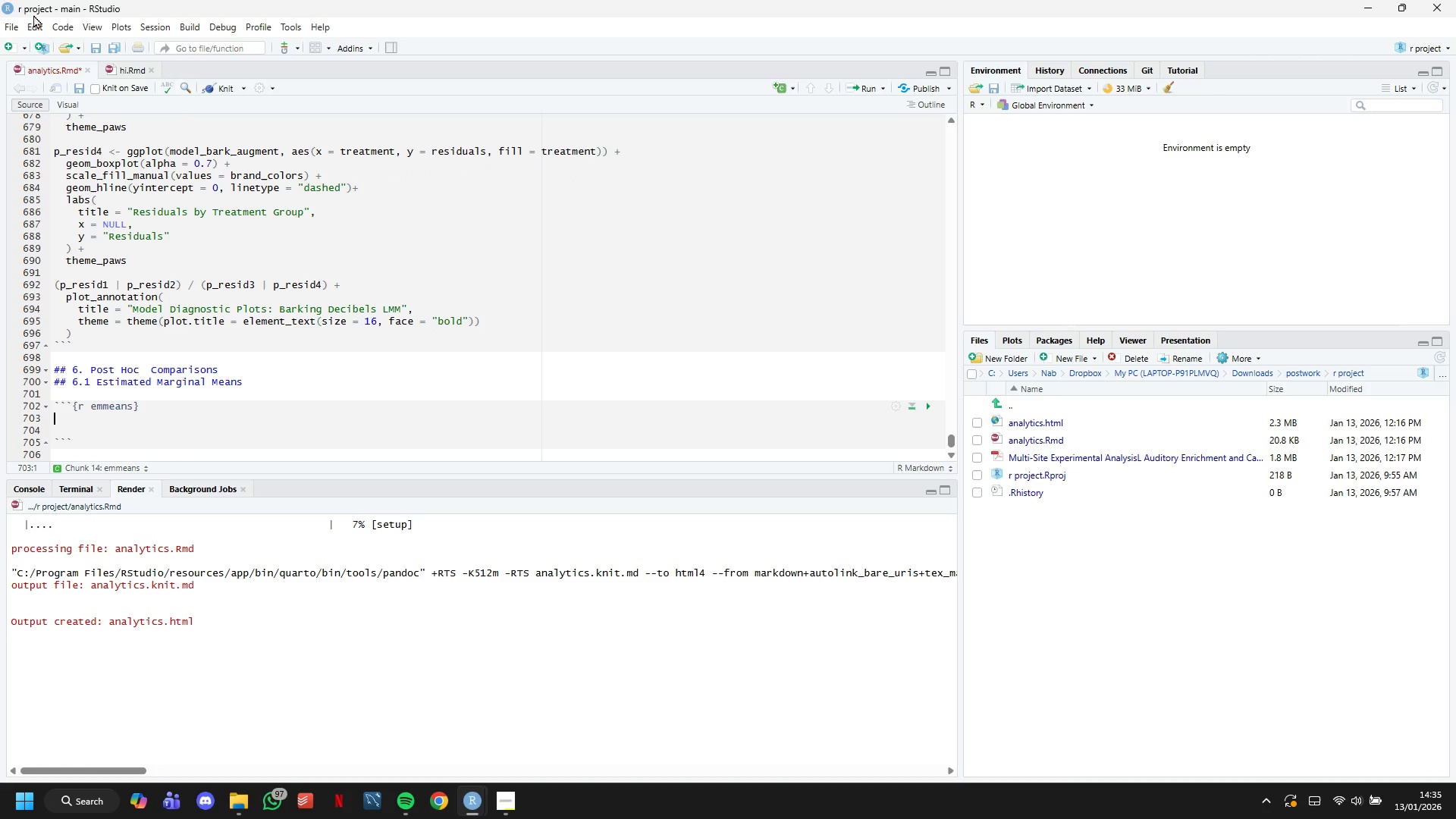 
key(ArrowUp)
 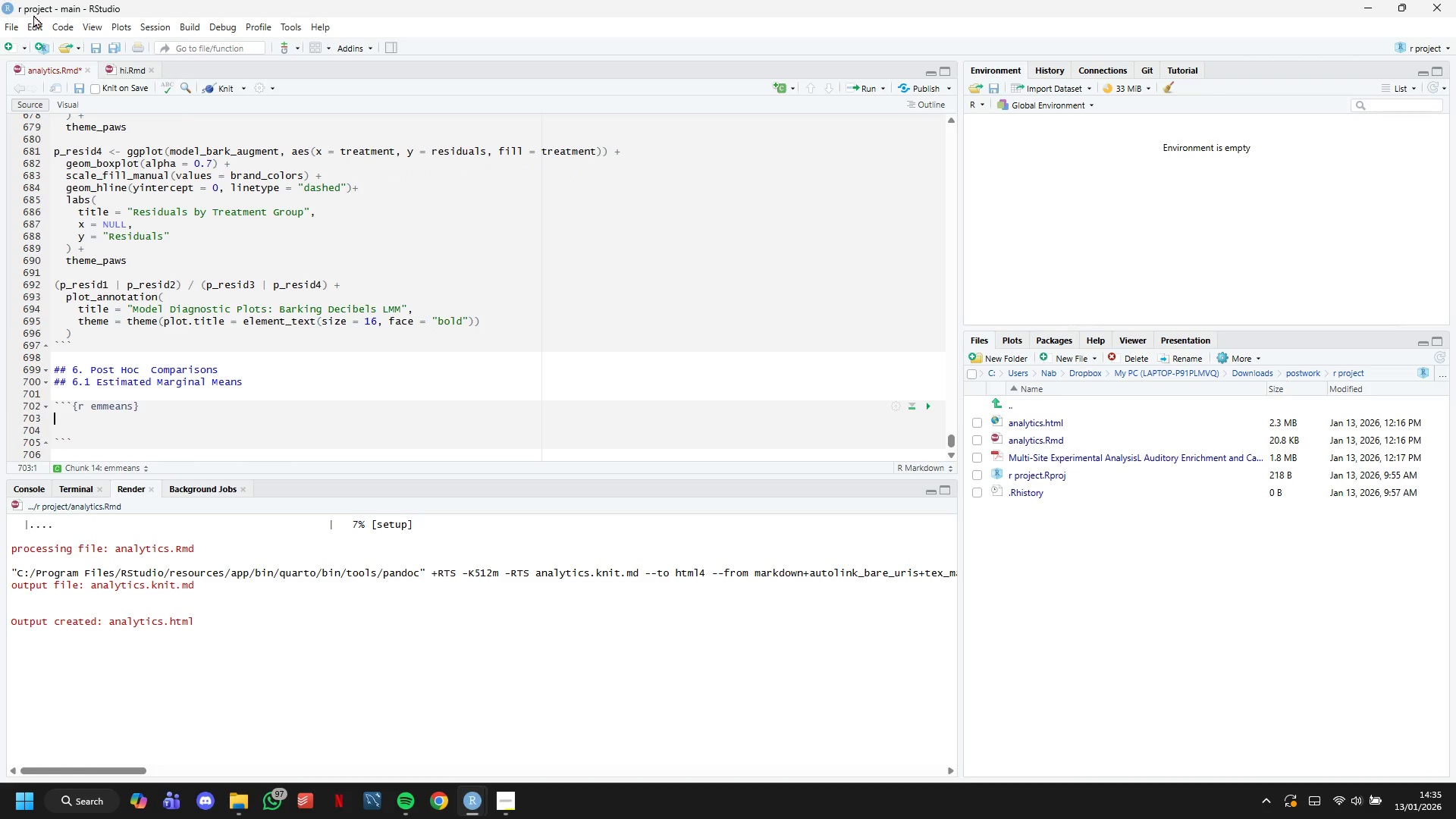 
type(cat(")
 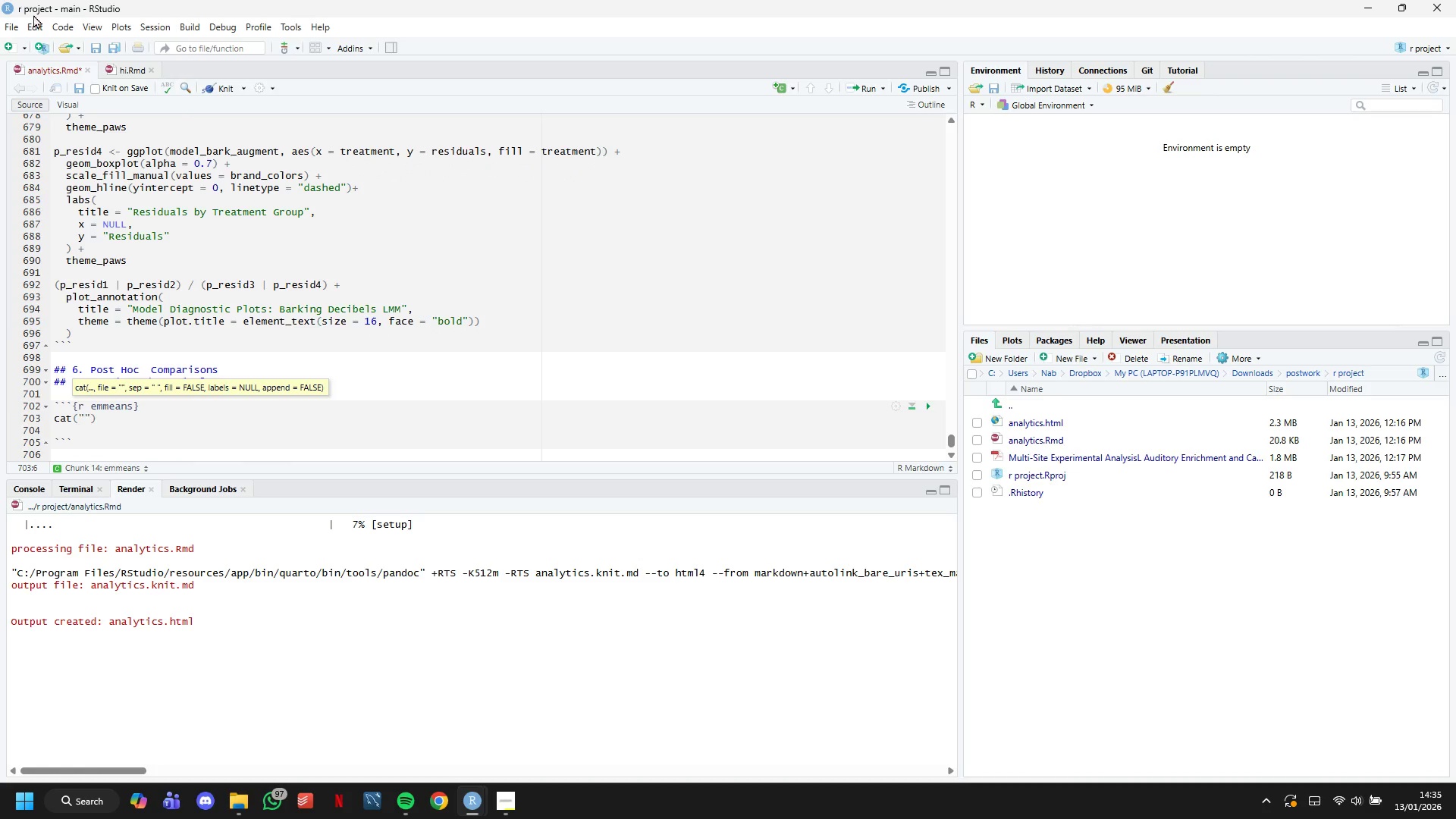 
type(Barking )
 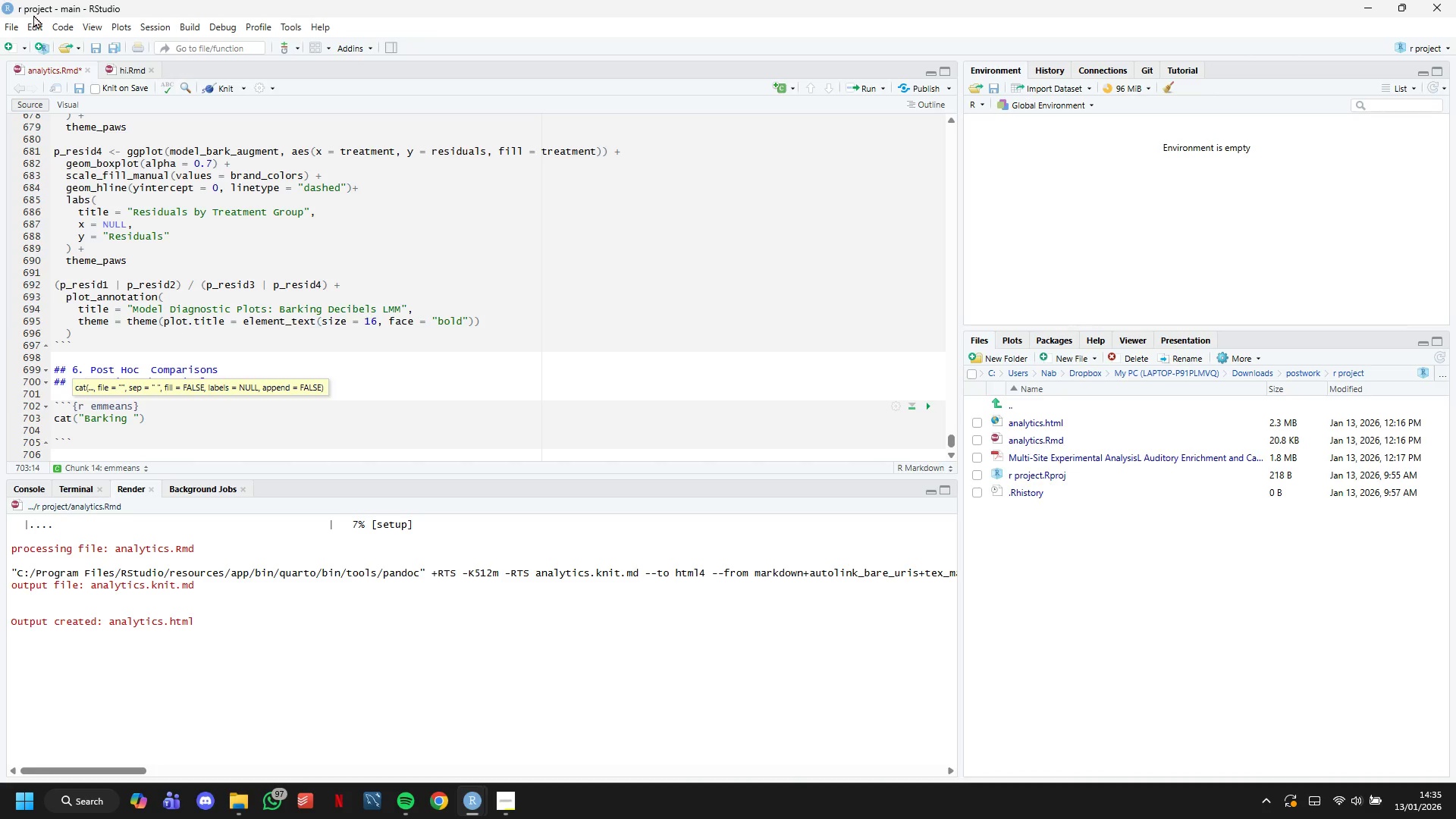 
wait(7.52)
 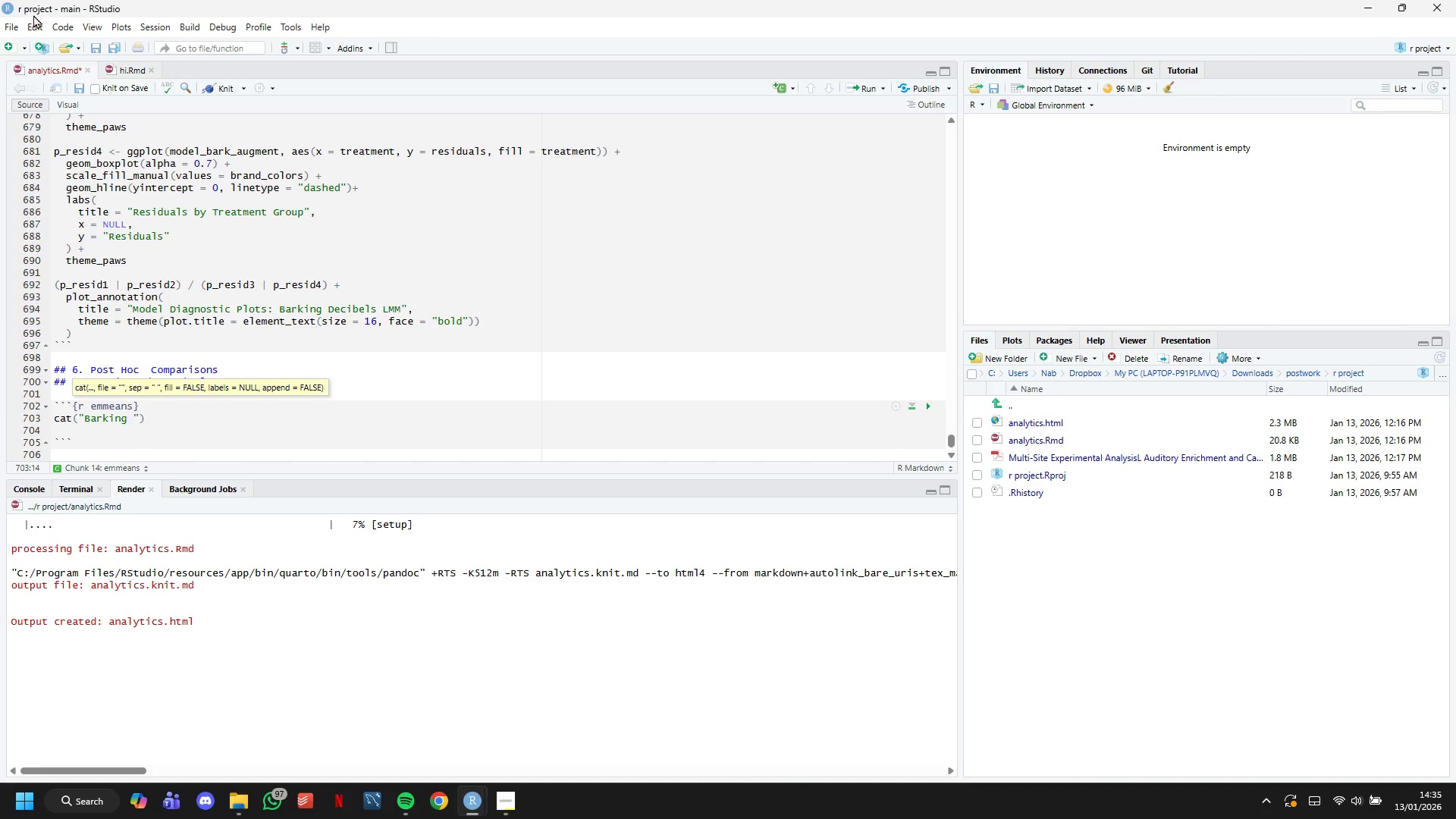 
type(Decomals)
 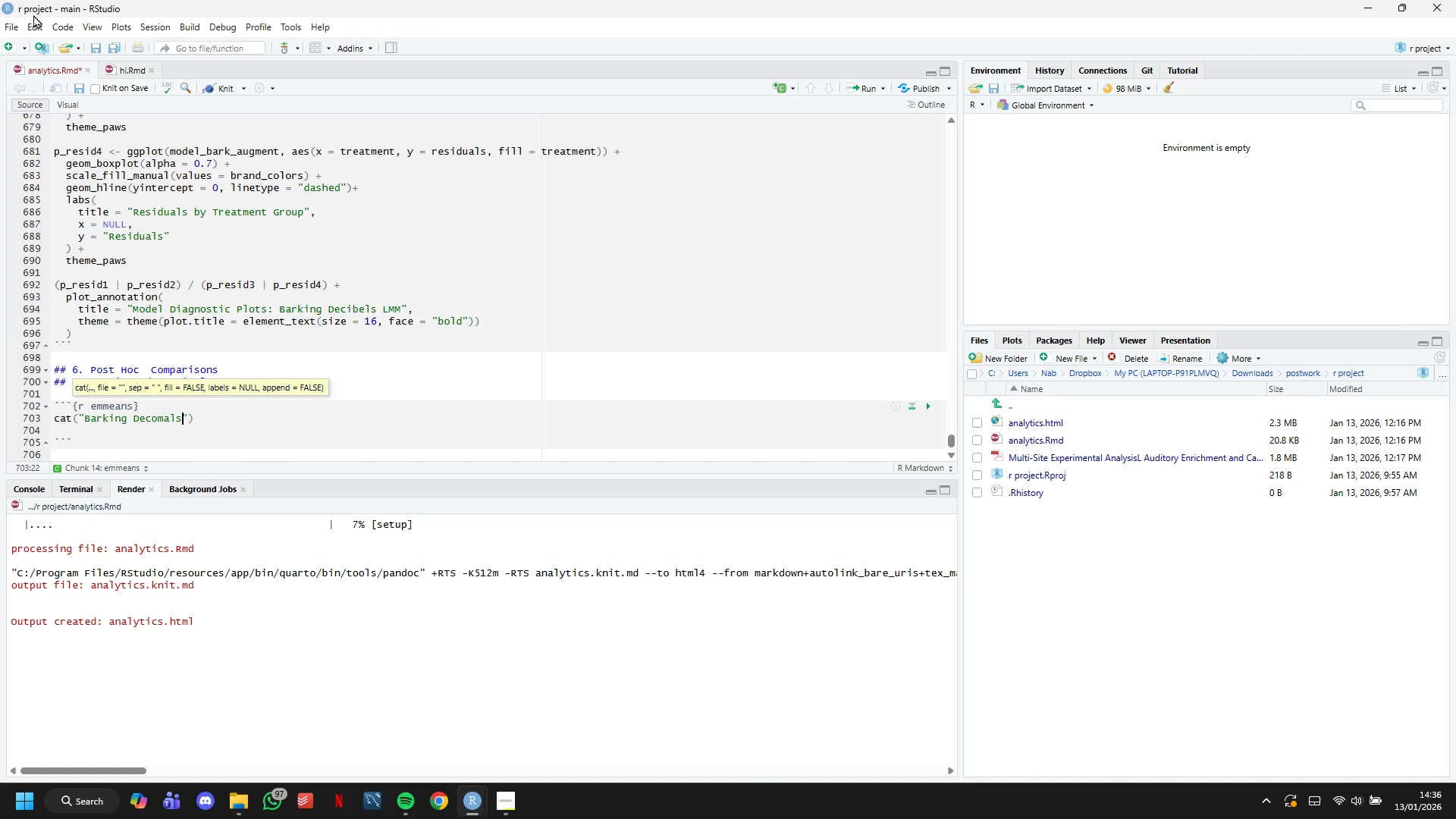 
hold_key(key=Backspace, duration=0.84)
 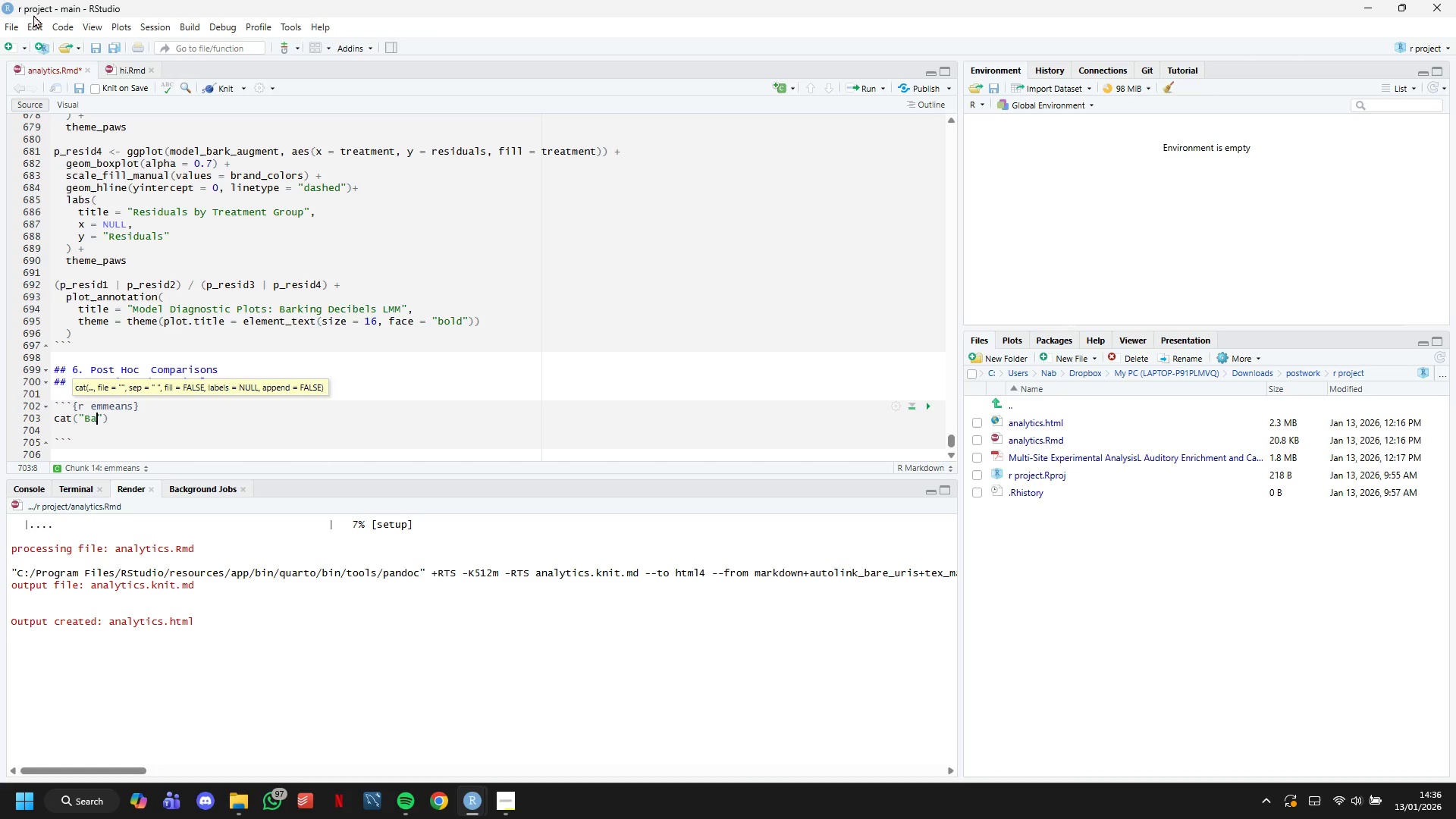 
key(Backspace)
key(Backspace)
key(Backspace)
type(ESTO)
key(Backspace)
type(IMATED MARGINAL MEANS)
 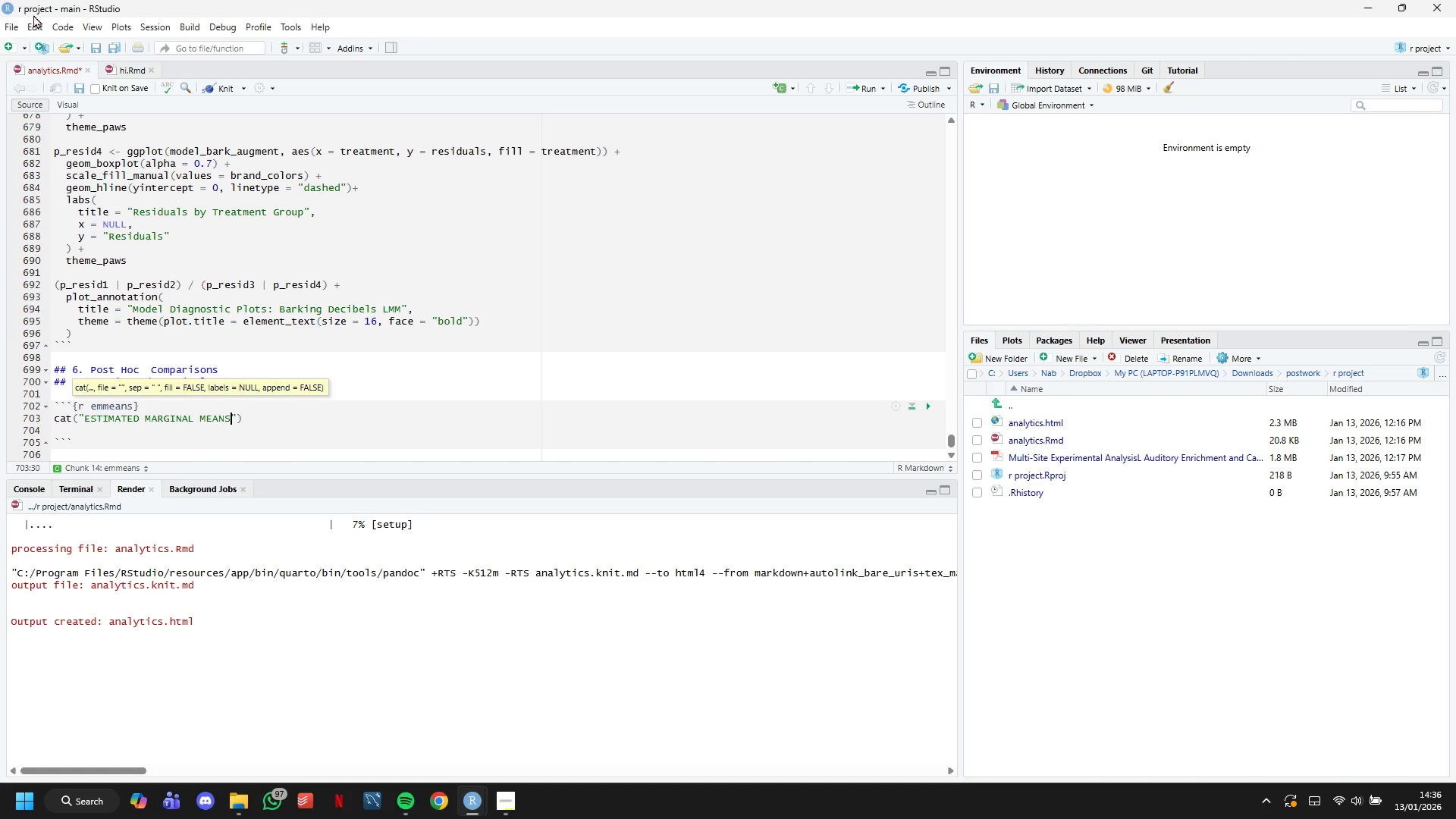 
wait(33.17)
 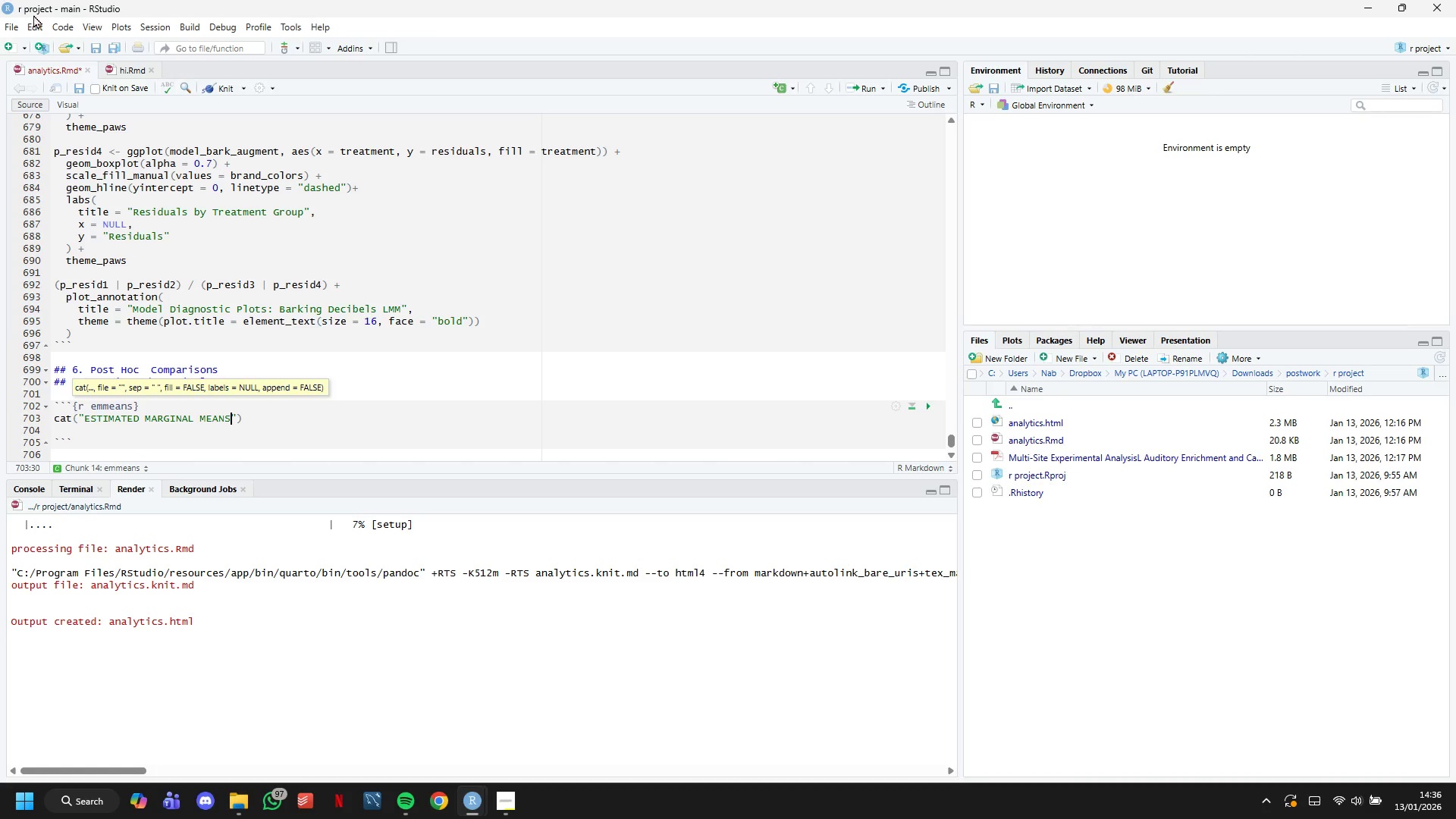 
key(Enter)
 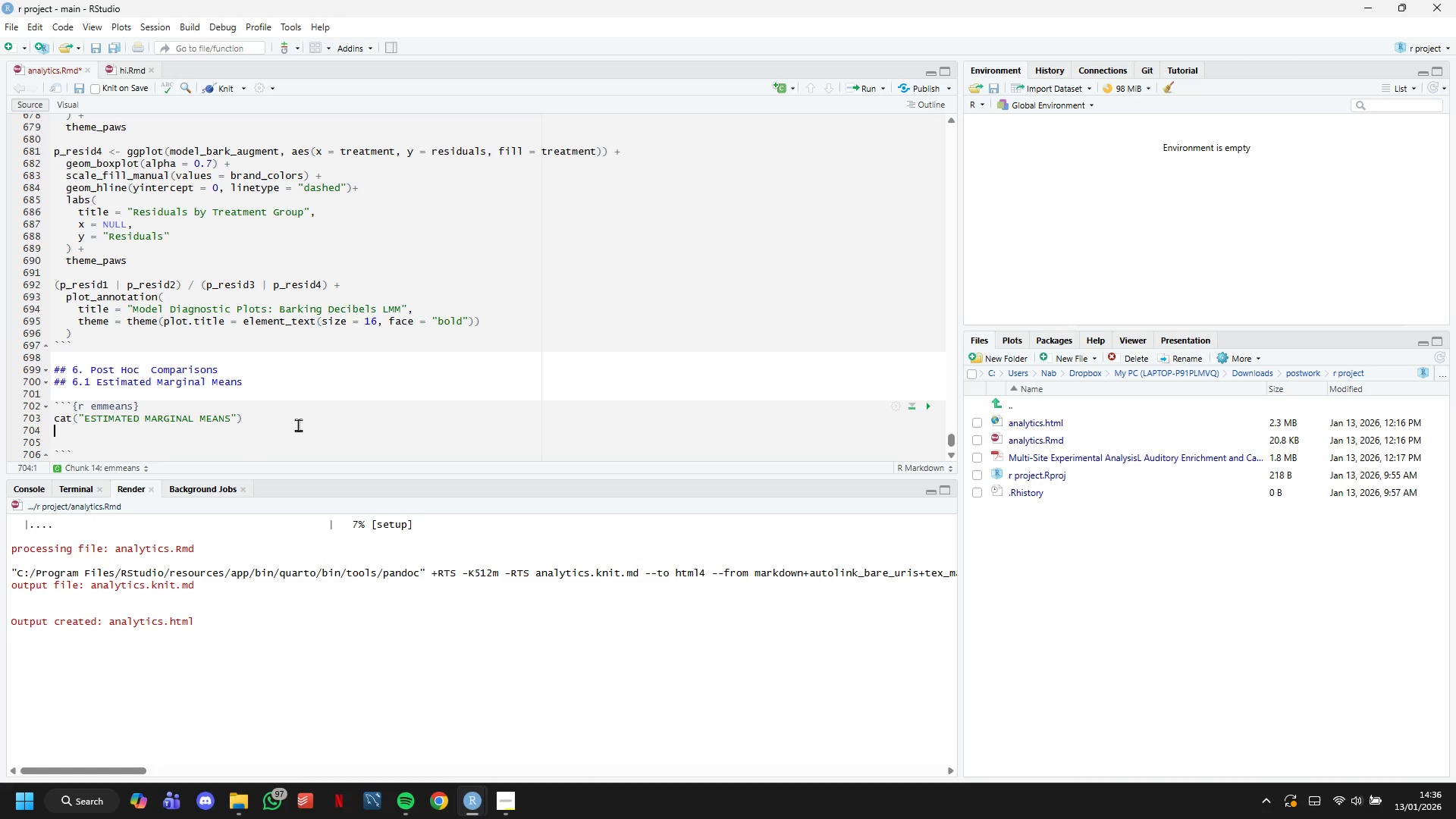 
key(Enter)
 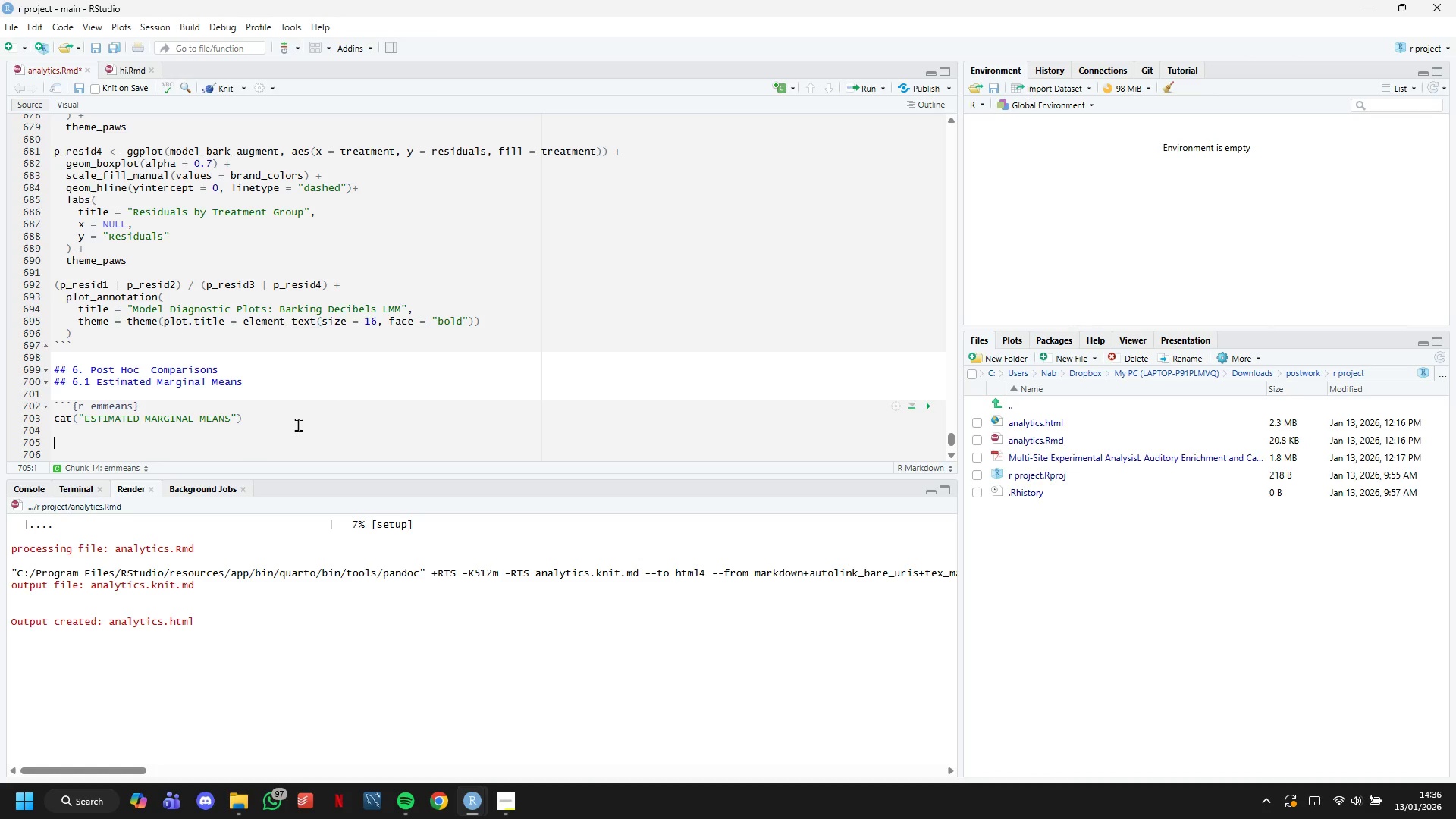 
type(#C)
key(Backspace)
type( Calculate E)
 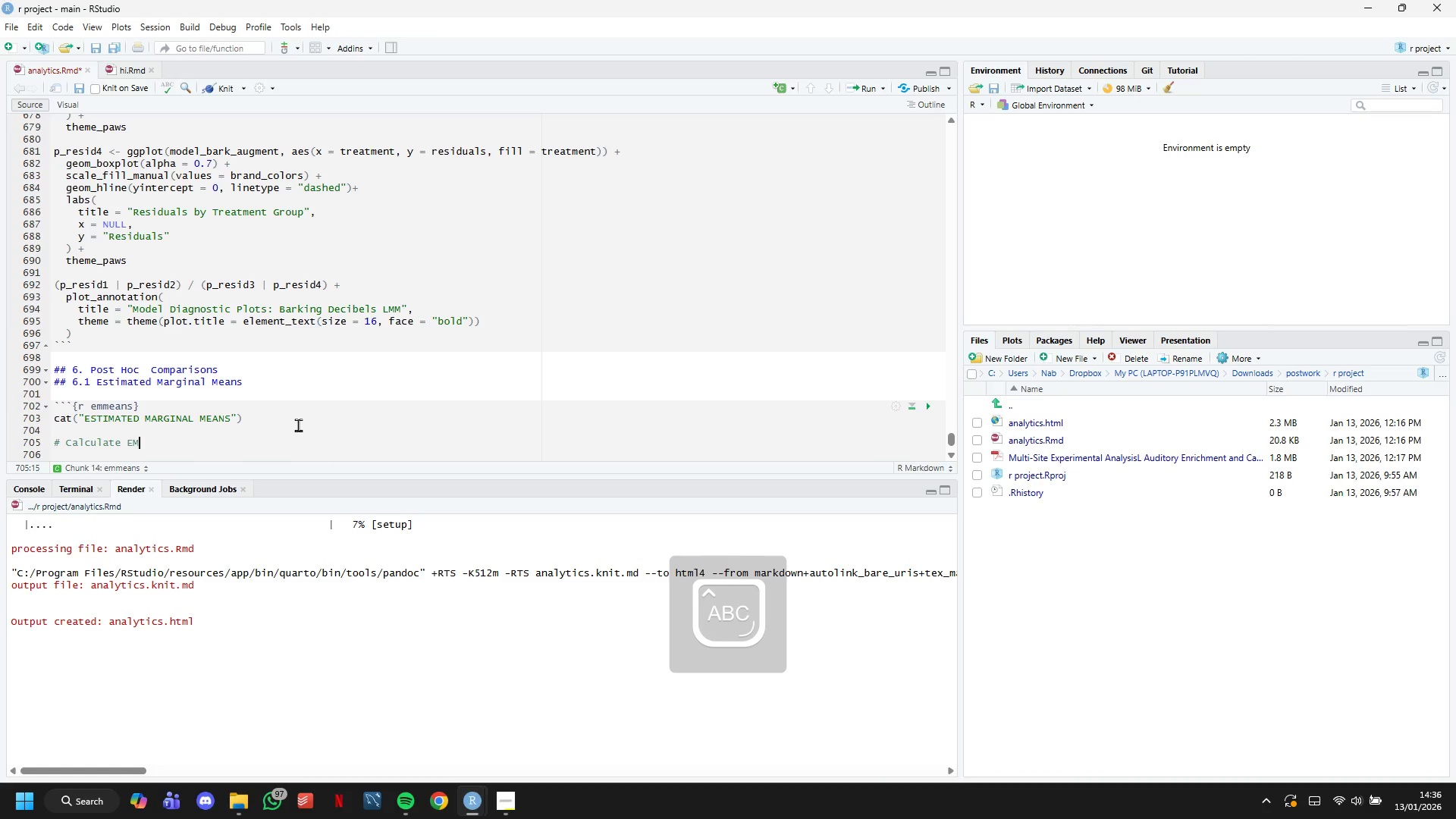 
hold_key(key=M, duration=0.33)
 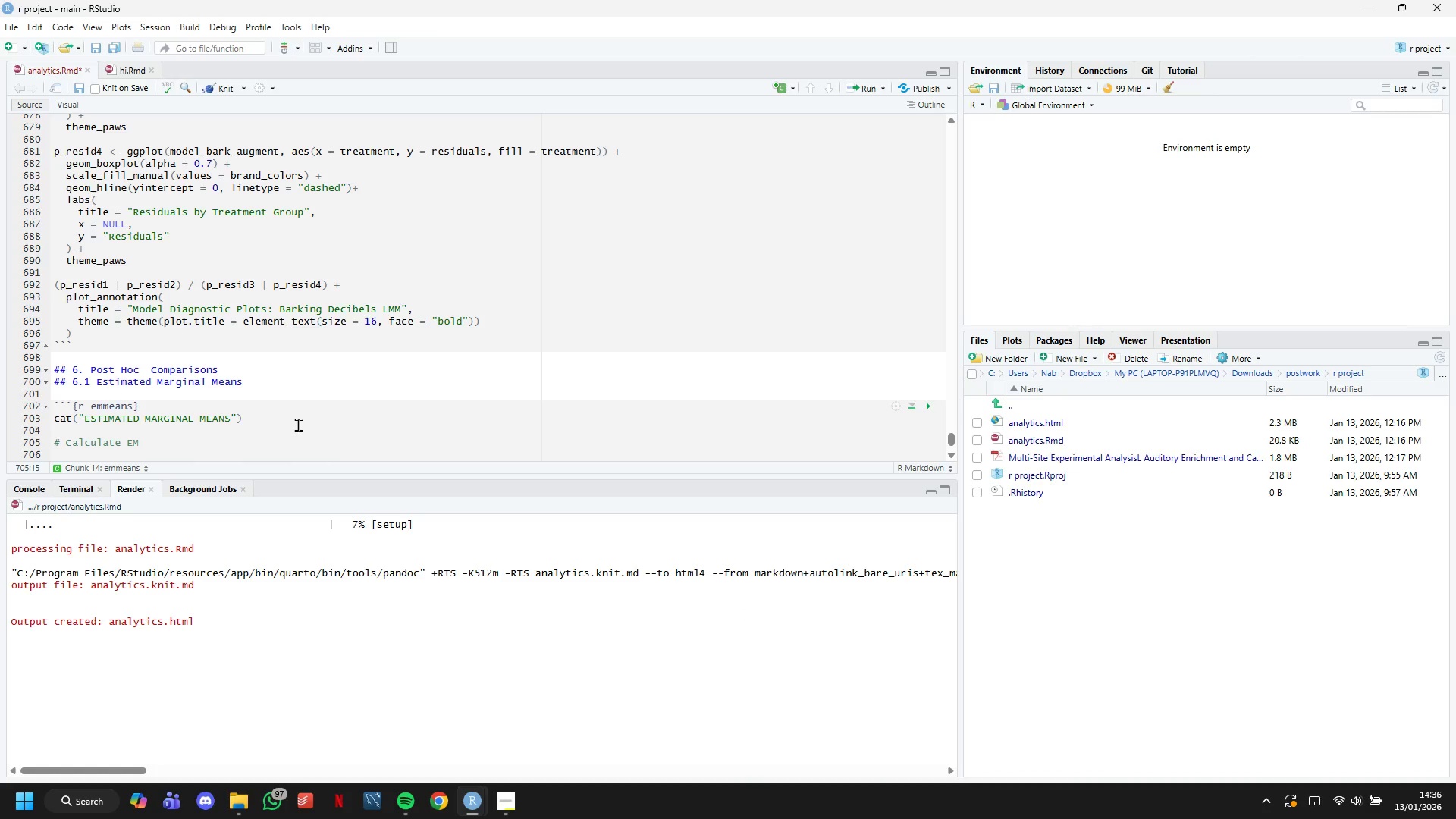 
wait(10.38)
 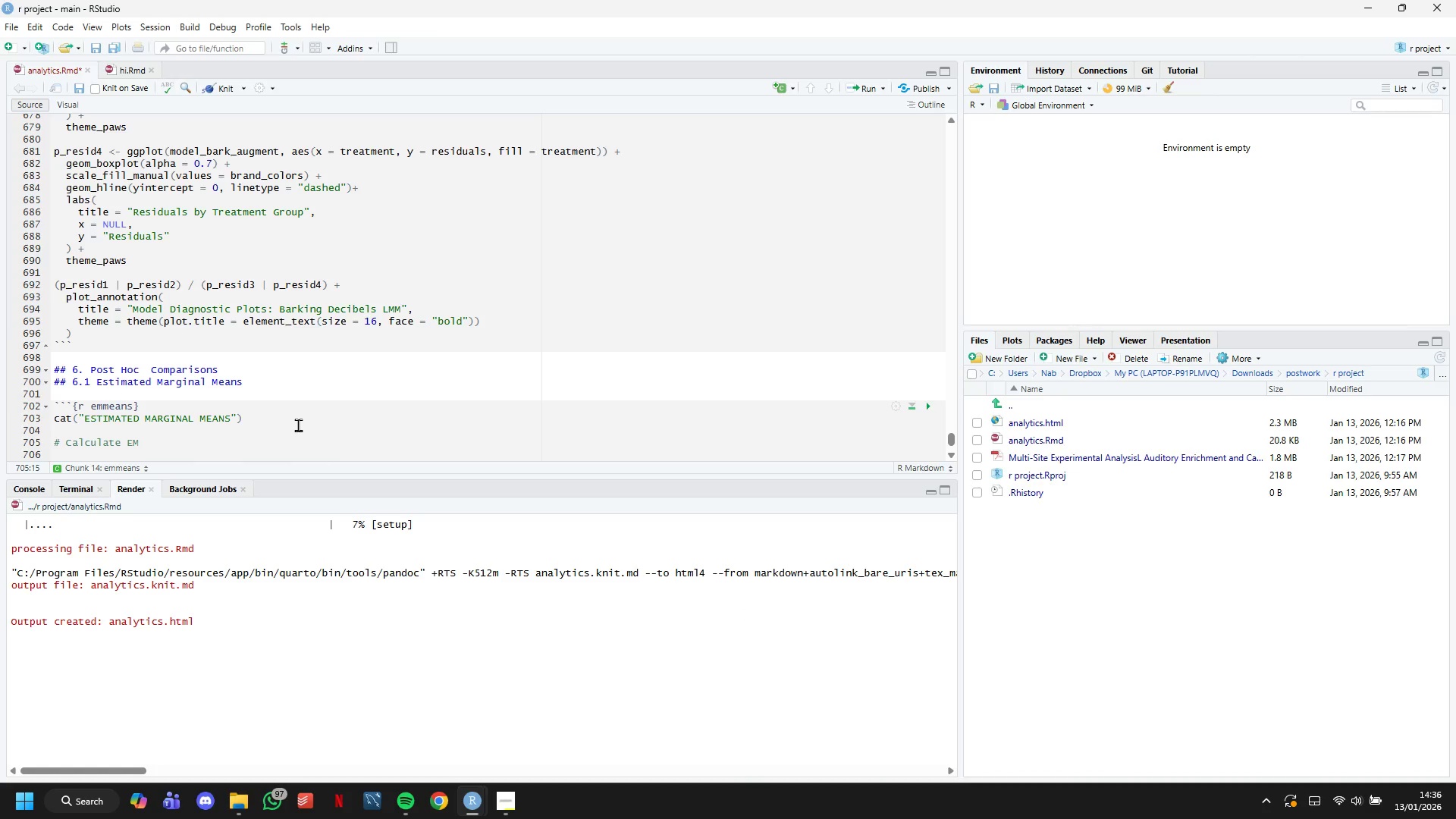 
key(CapsLock)
 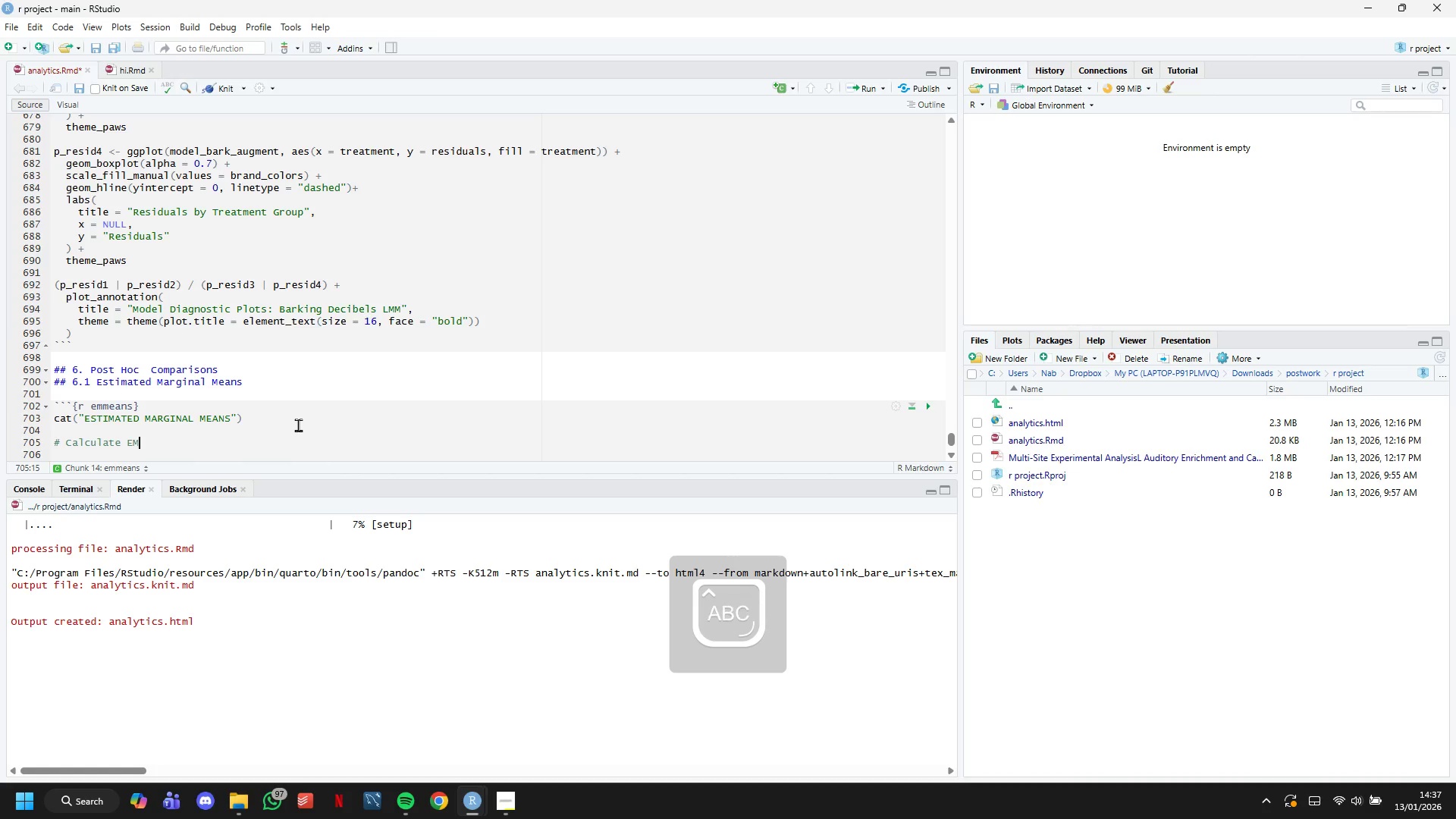 
key(CapsLock)
 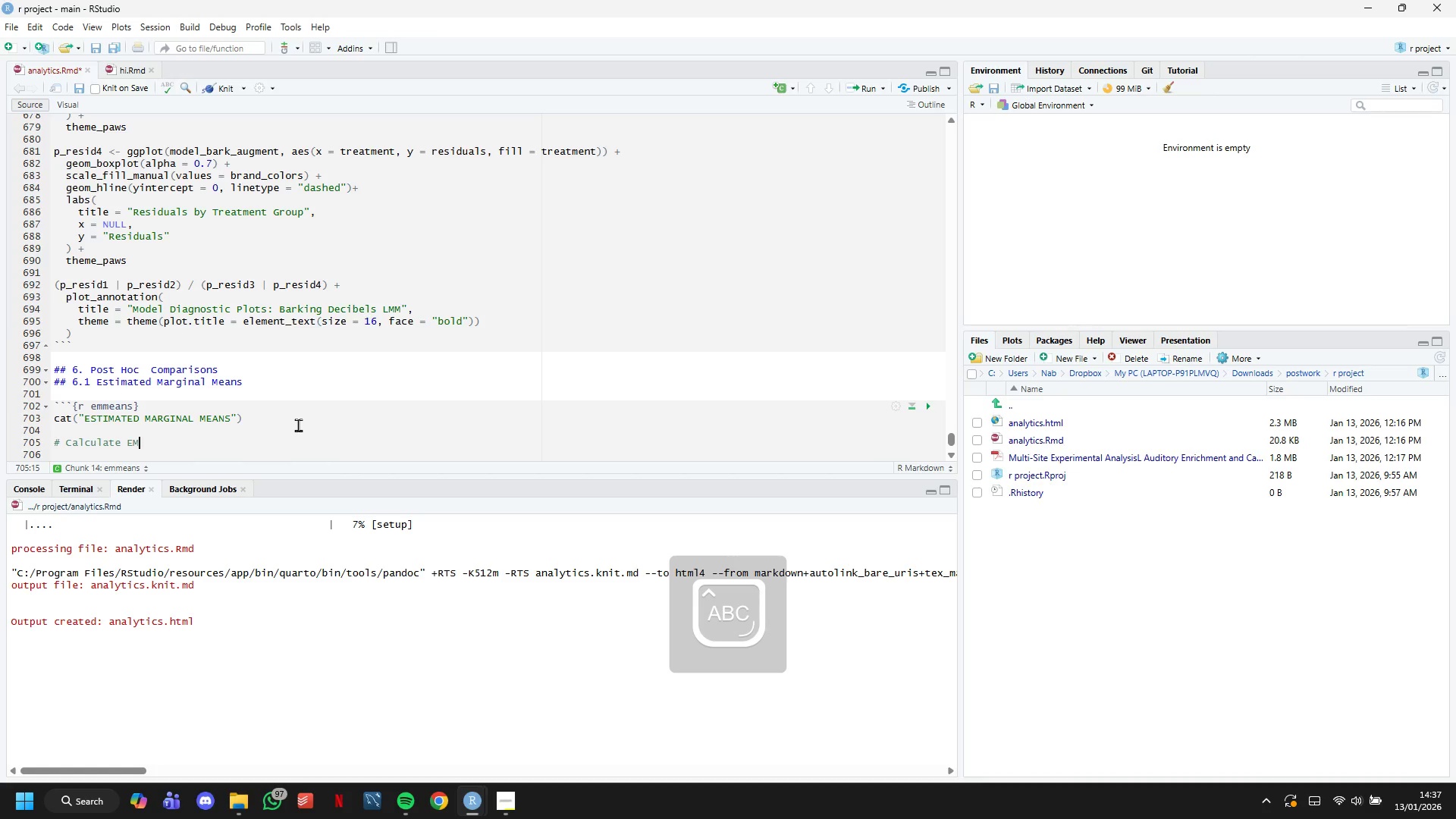 
key(M)
 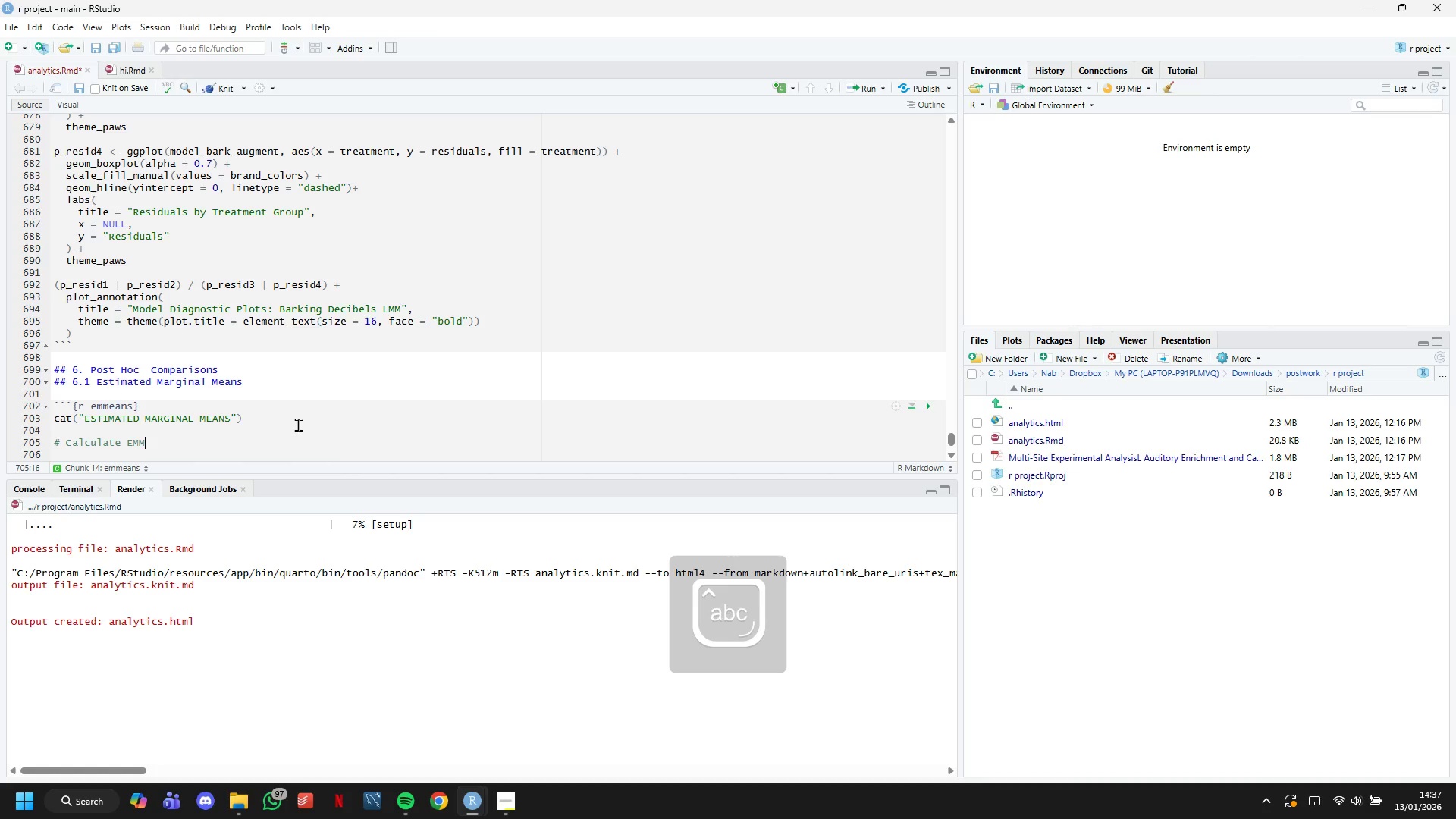 
key(CapsLock)
 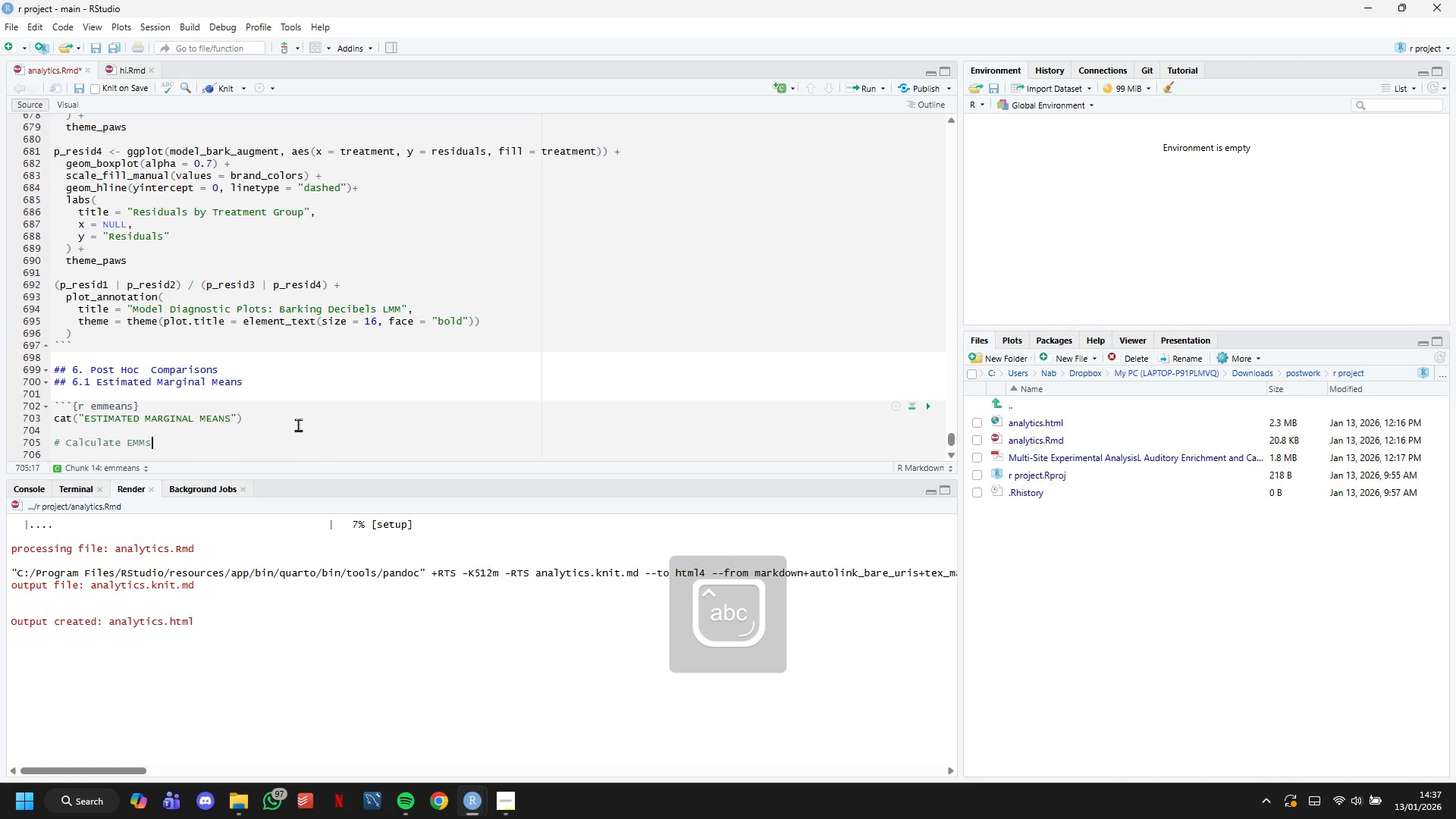 
key(S)
 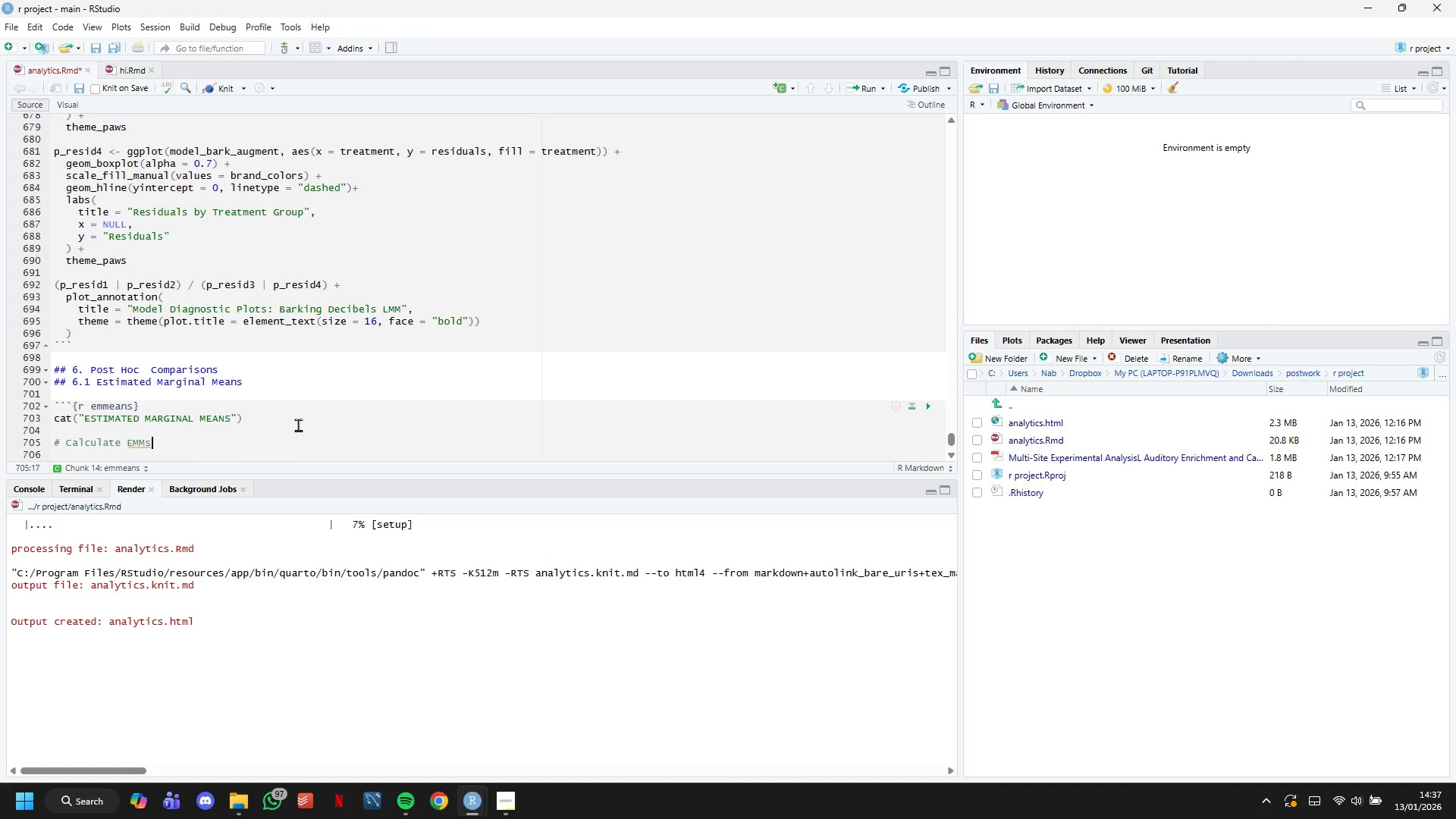 
wait(7.17)
 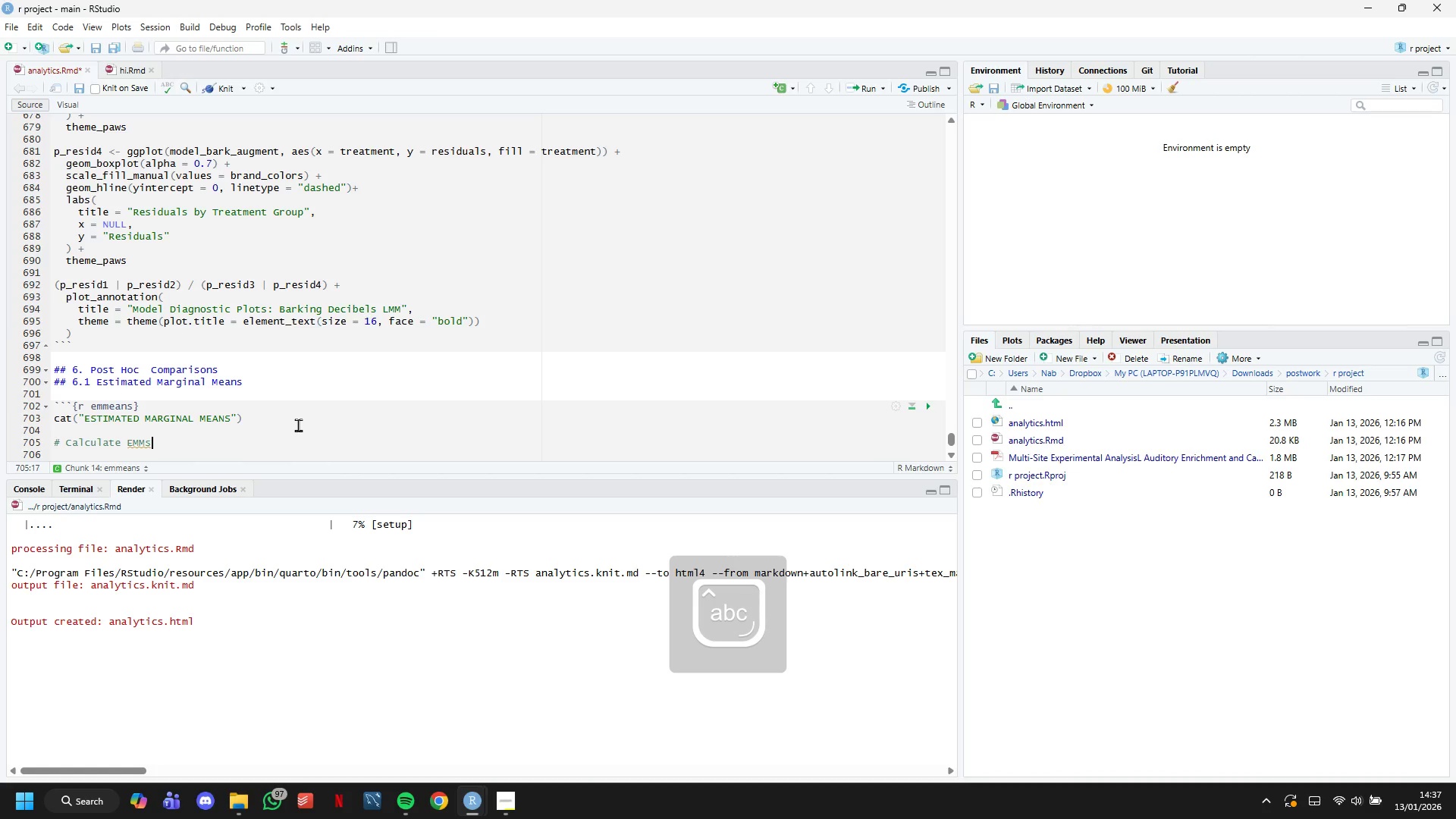 
type(fo)
key(Backspace)
key(Backspace)
type( for treatment)
 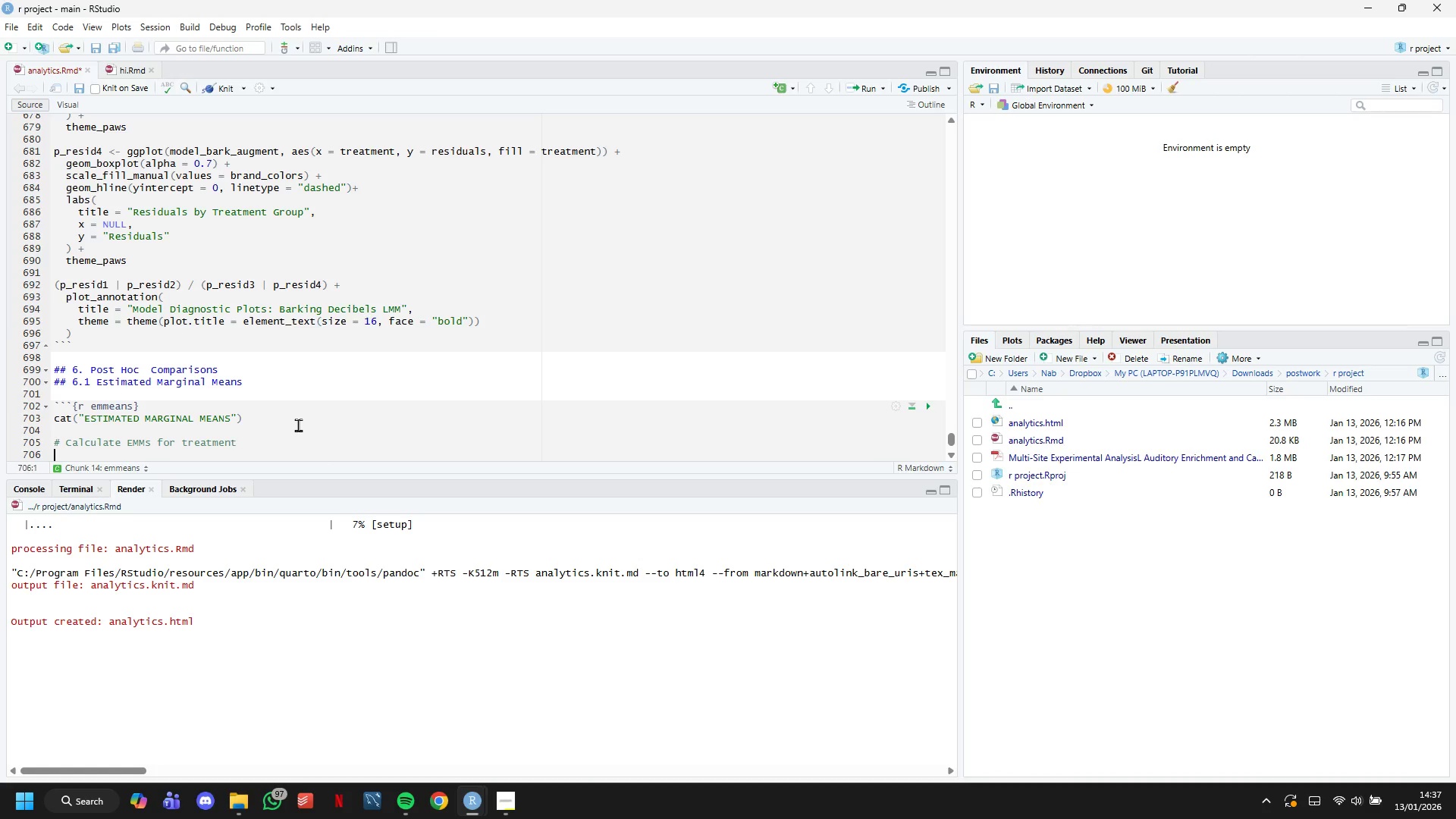 
key(Enter)
 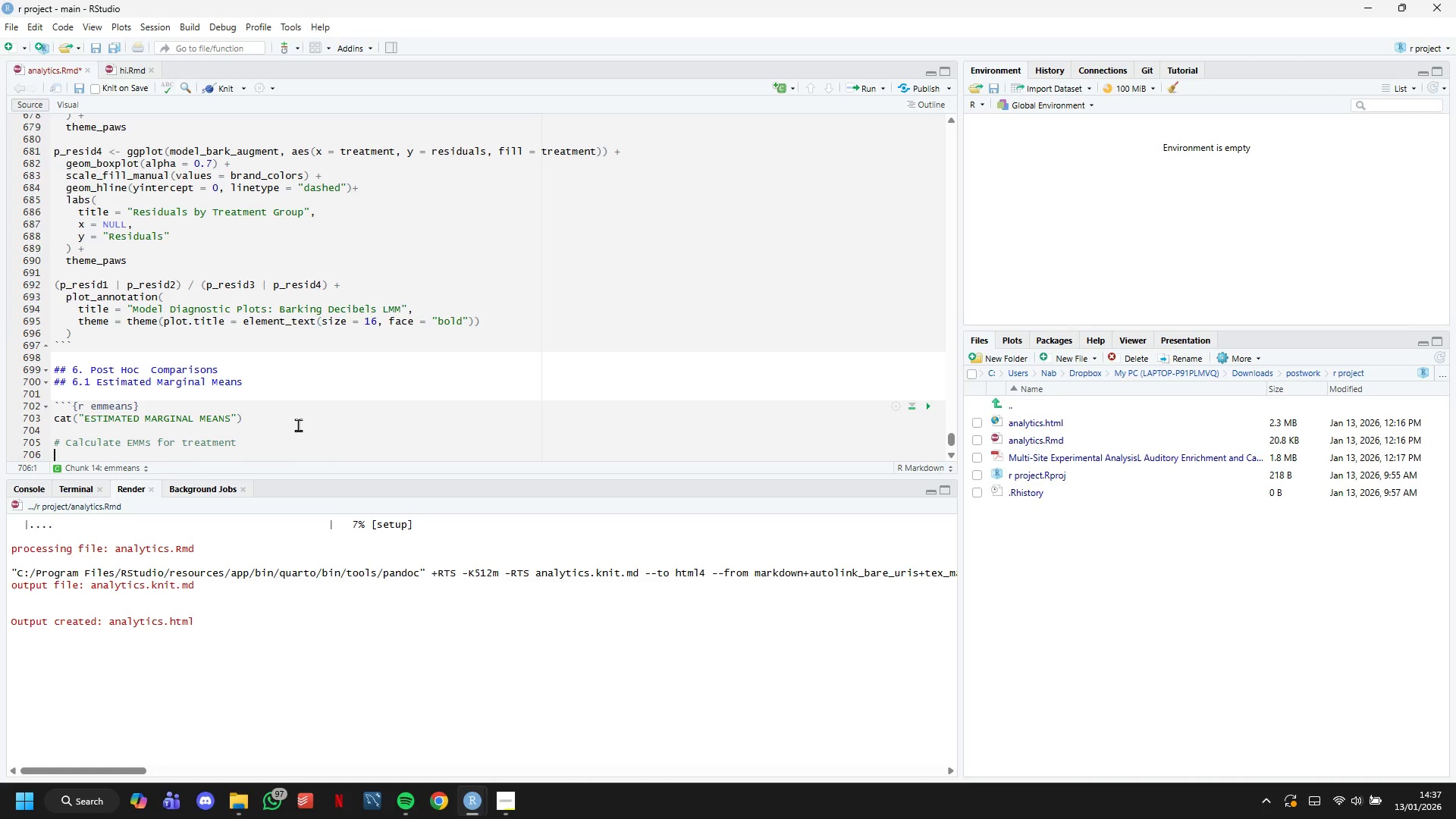 
type(emm_bark <- emmeans(model_bark, )
 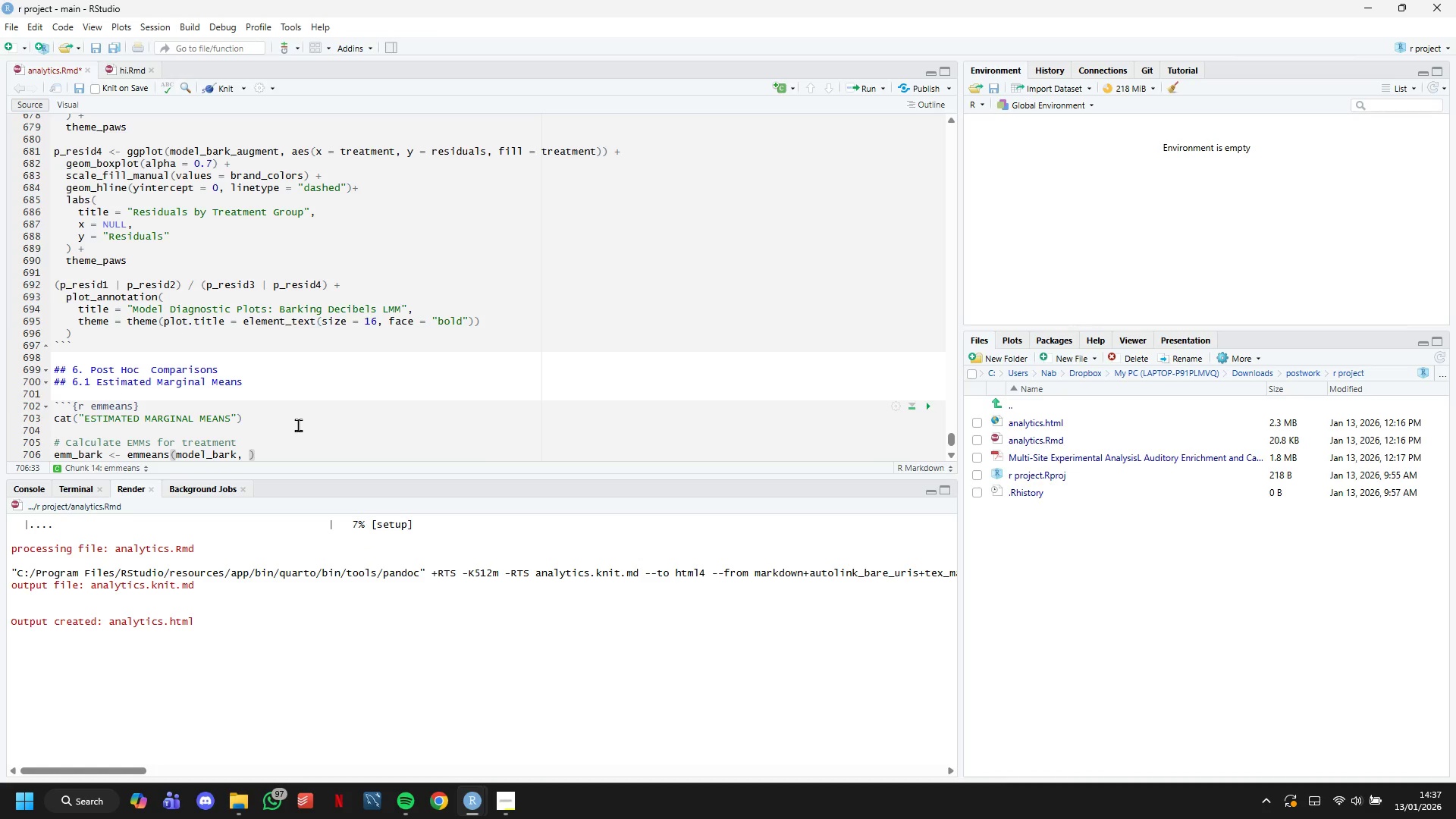 
hold_key(key=ShiftLeft, duration=1.52)
 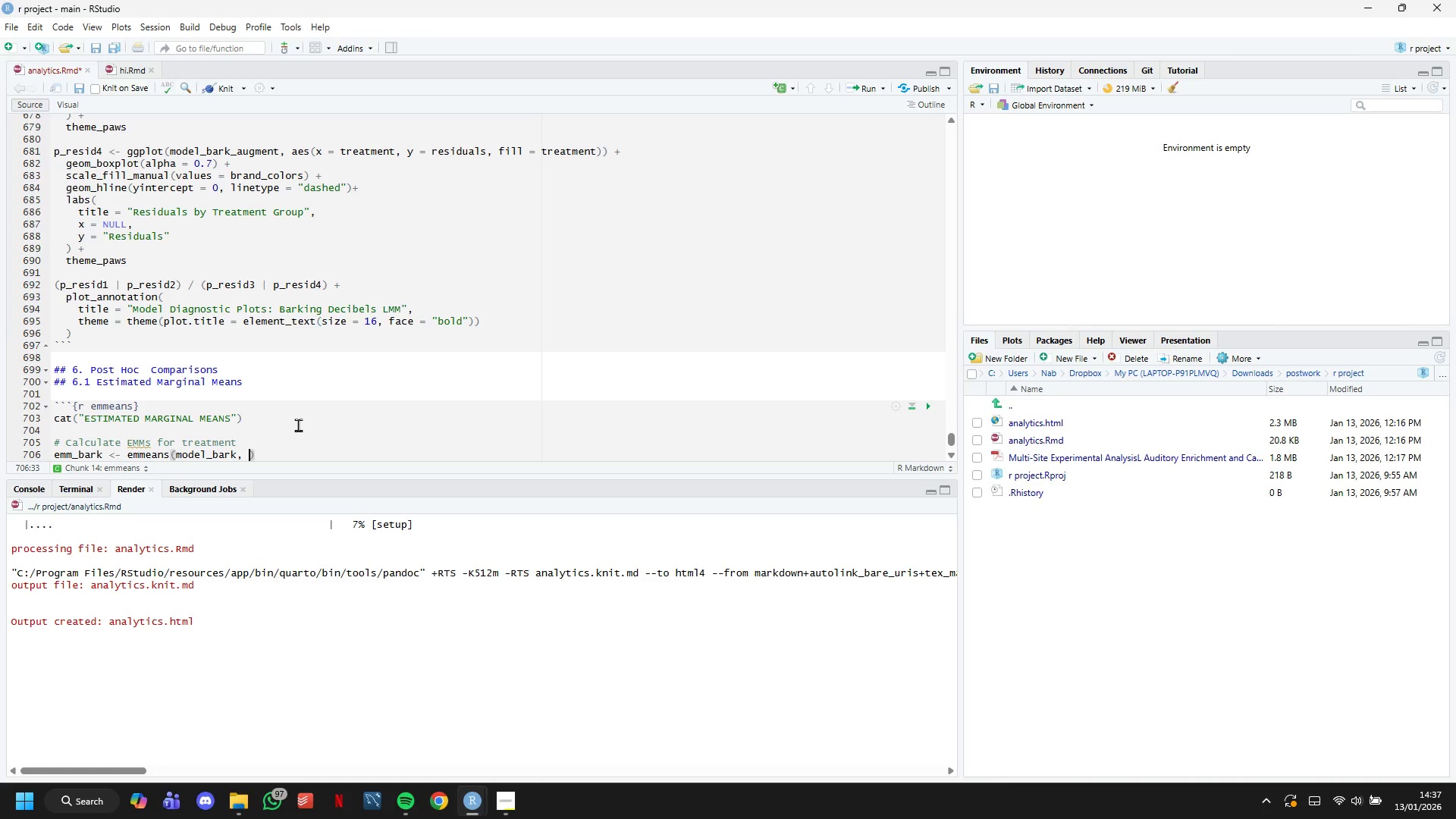 
type(~ treatment)
 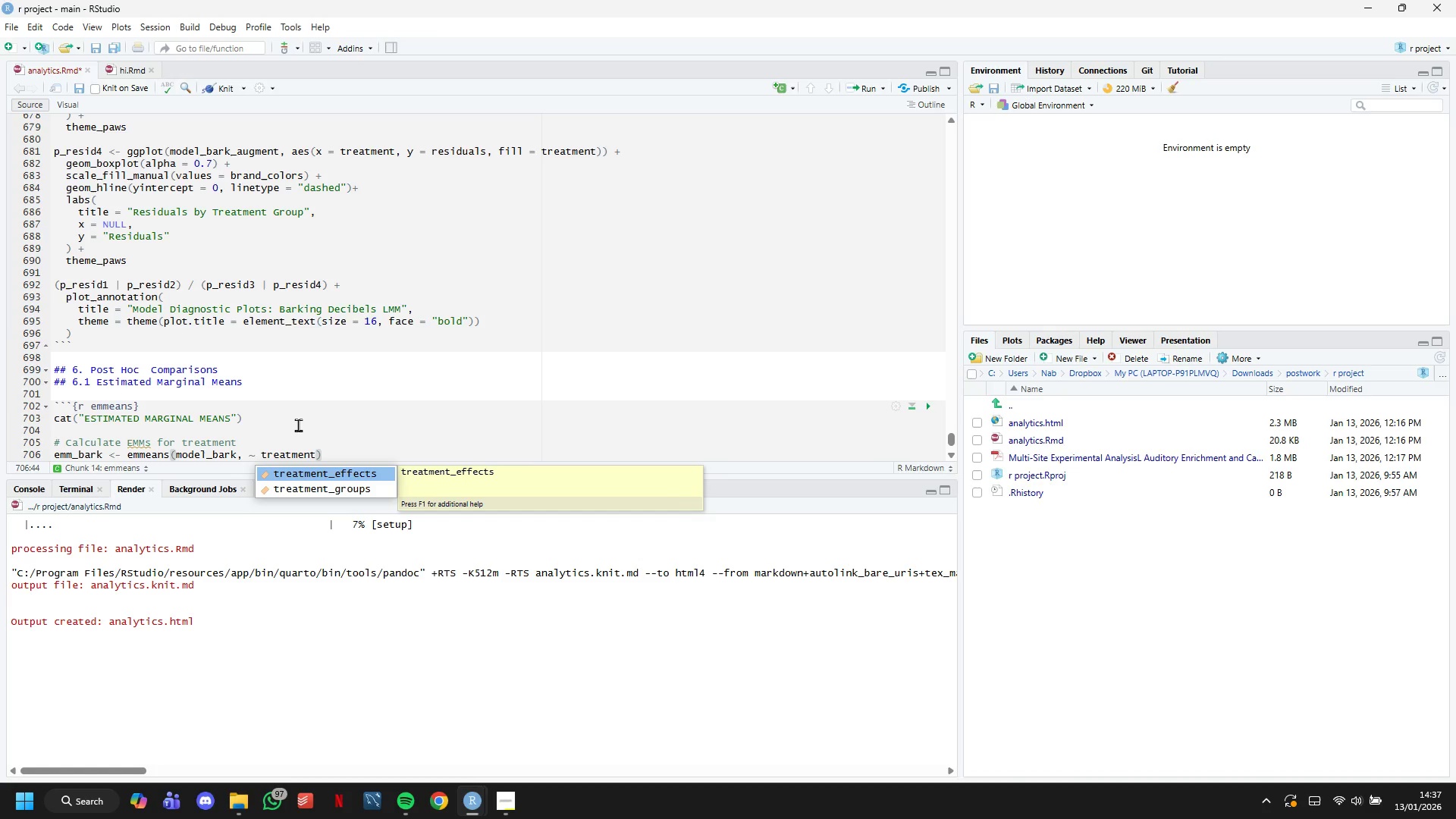 
wait(14.8)
 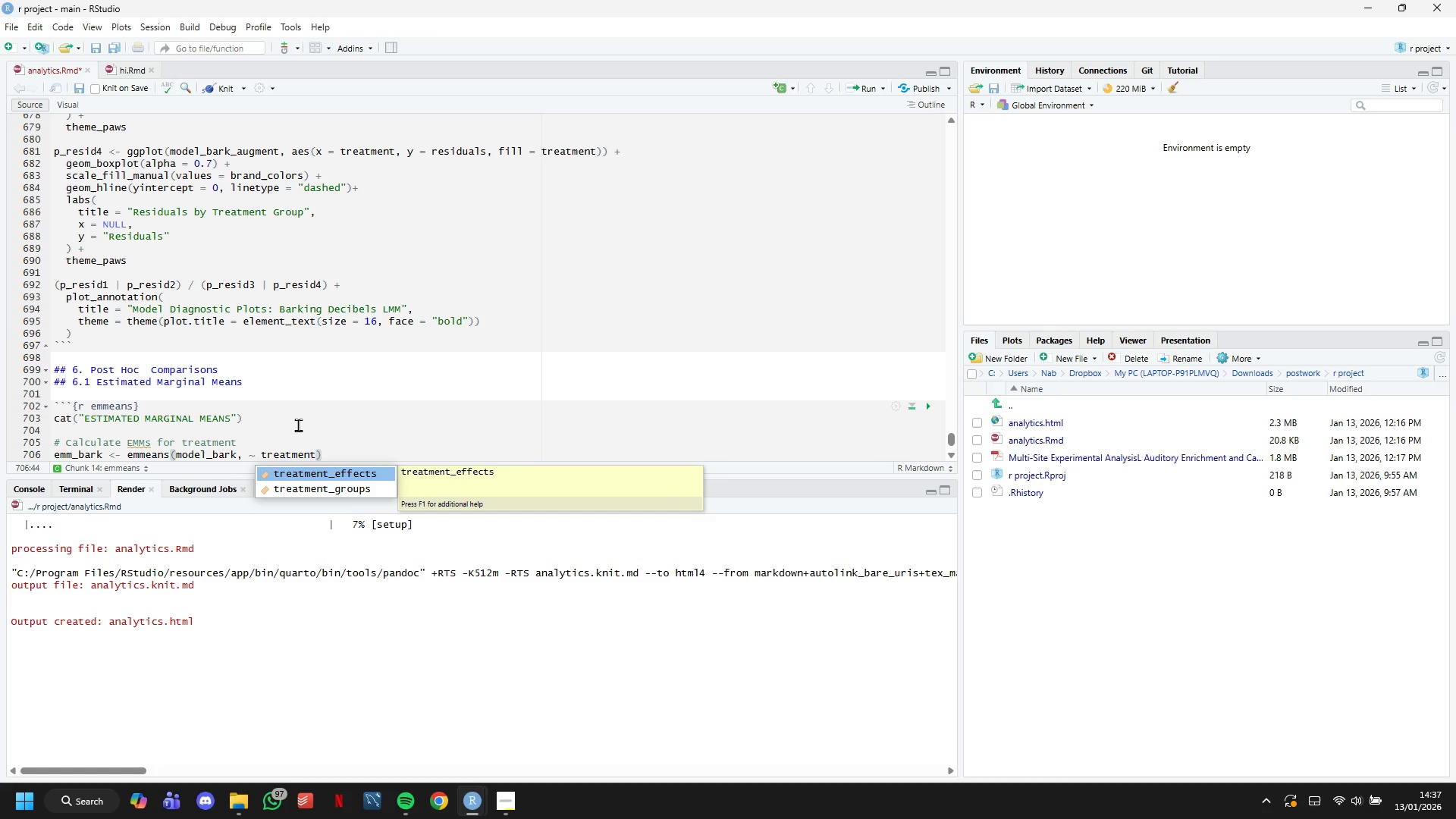 
key(ArrowRight)
 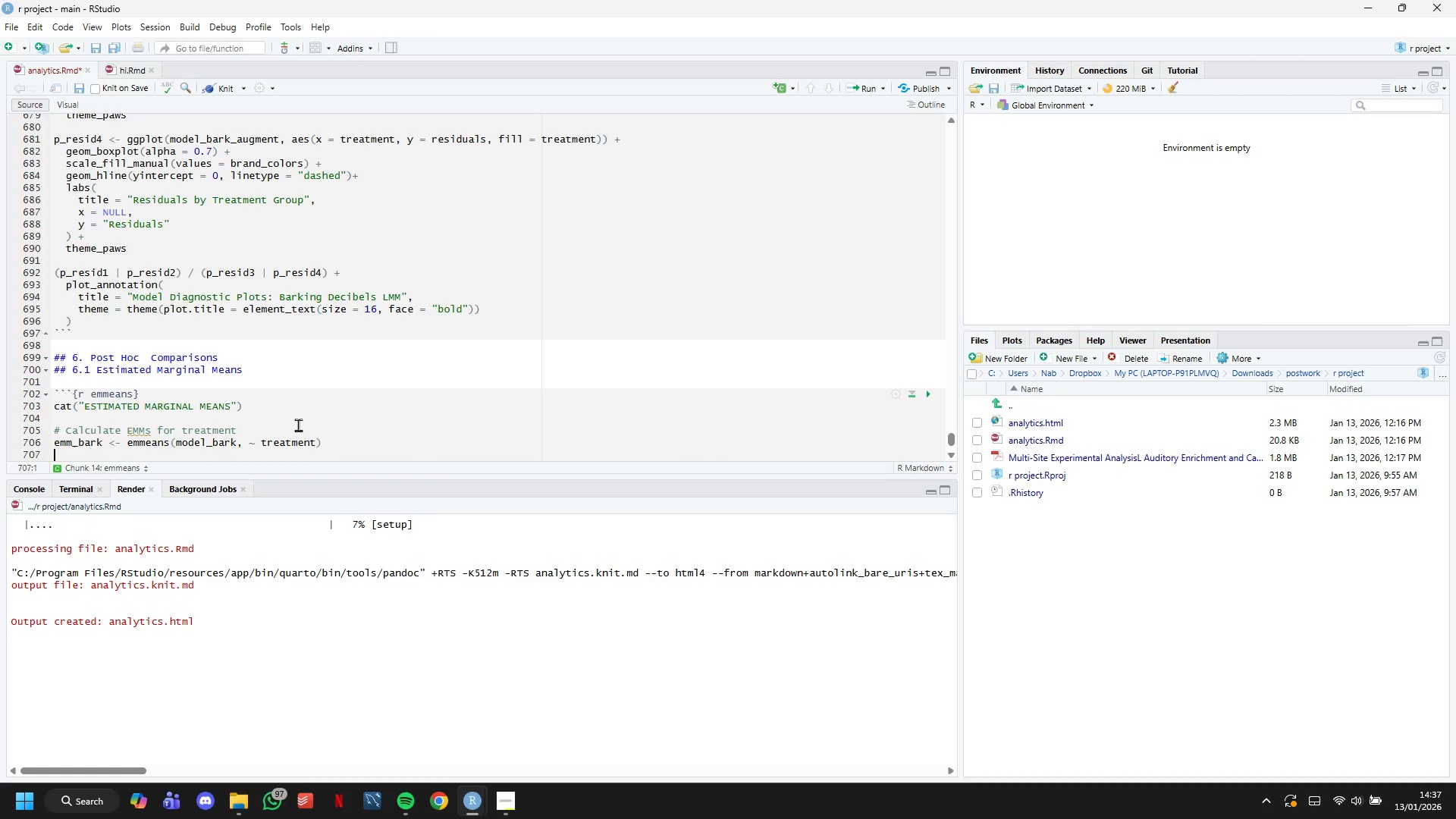 
key(Enter)
 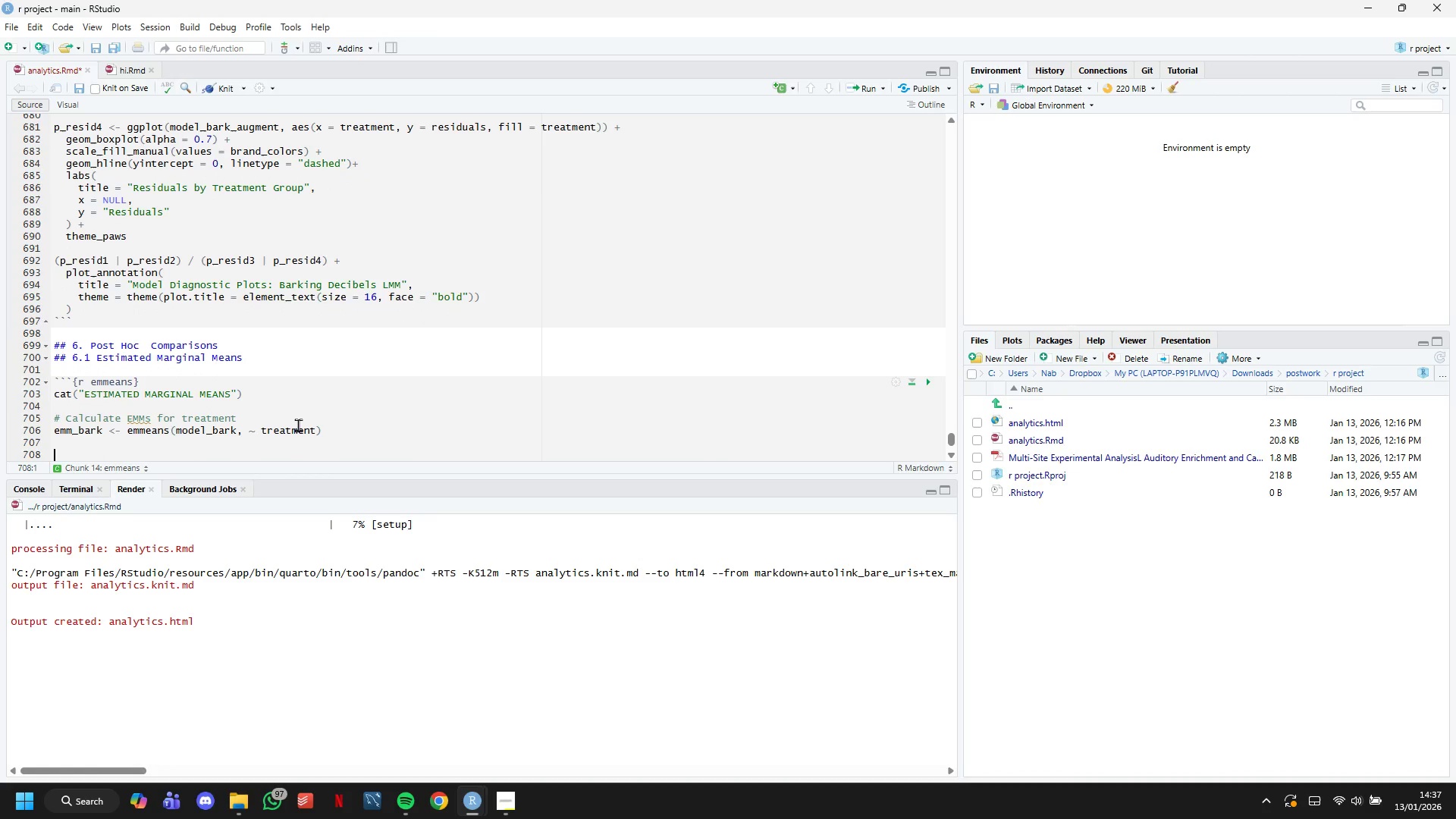 
key(Enter)
 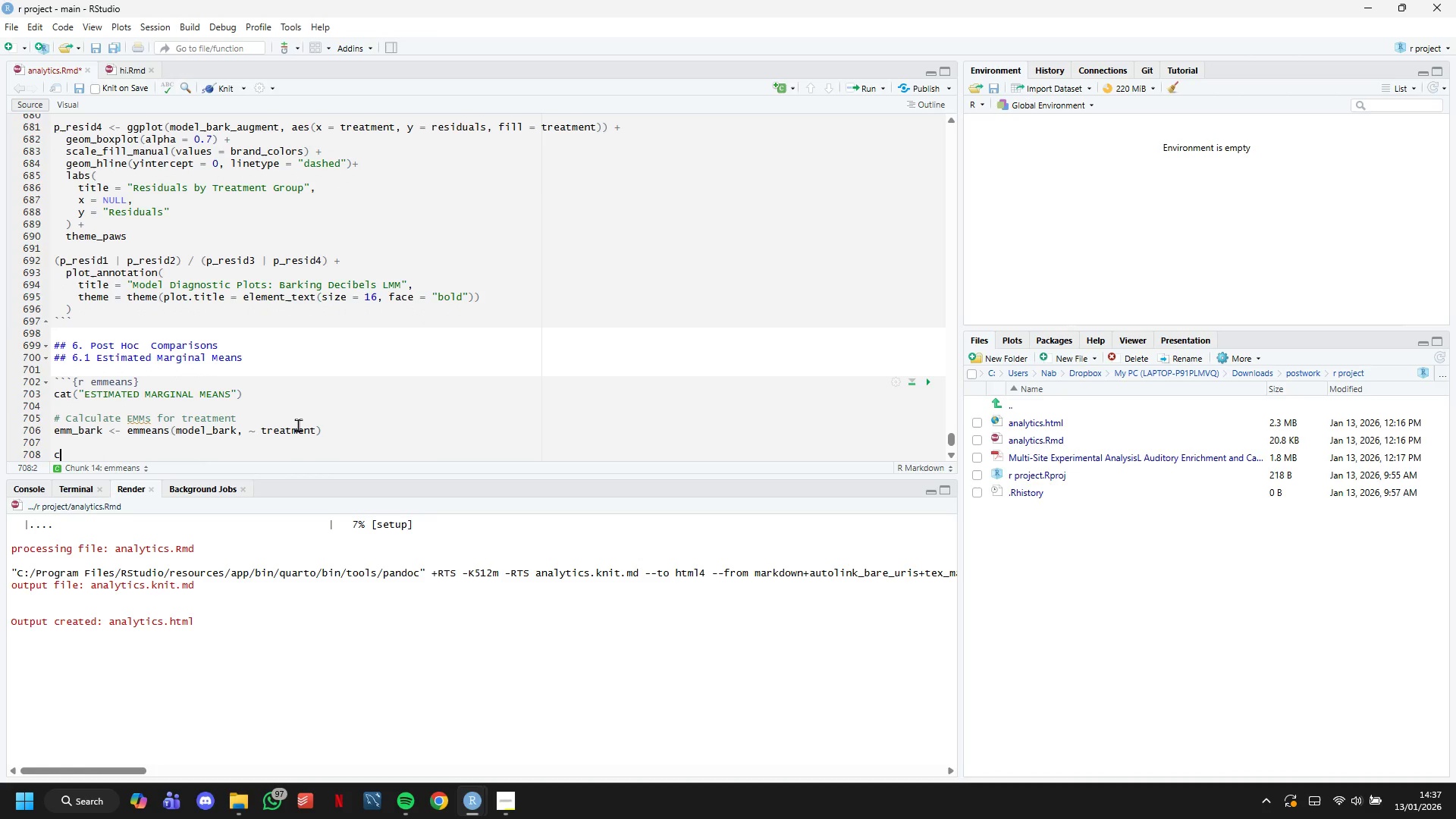 
type(cat("Barking Decibels =)
key(Backspace)
type(- Estimated Marginal Means: )
 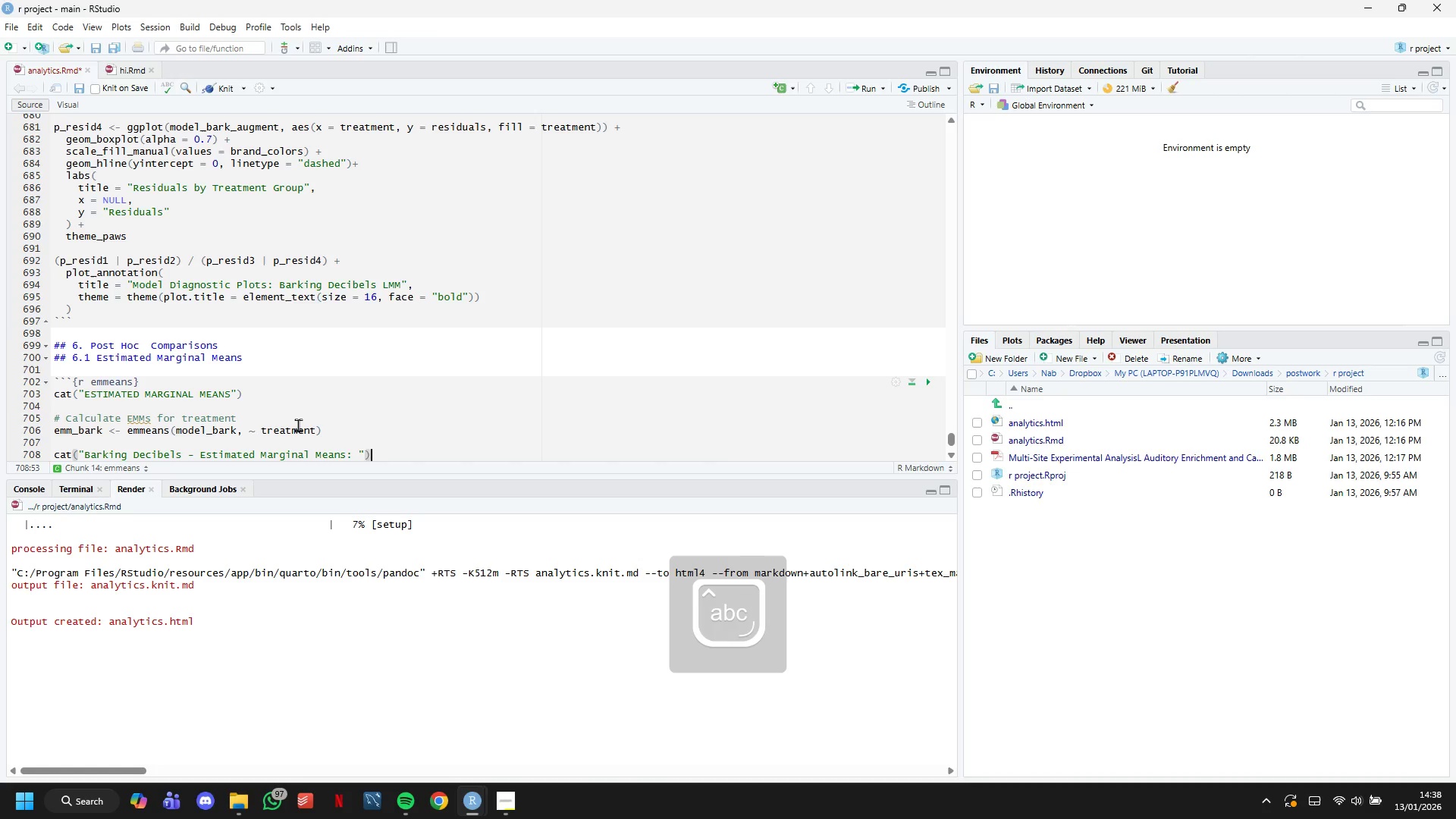 
 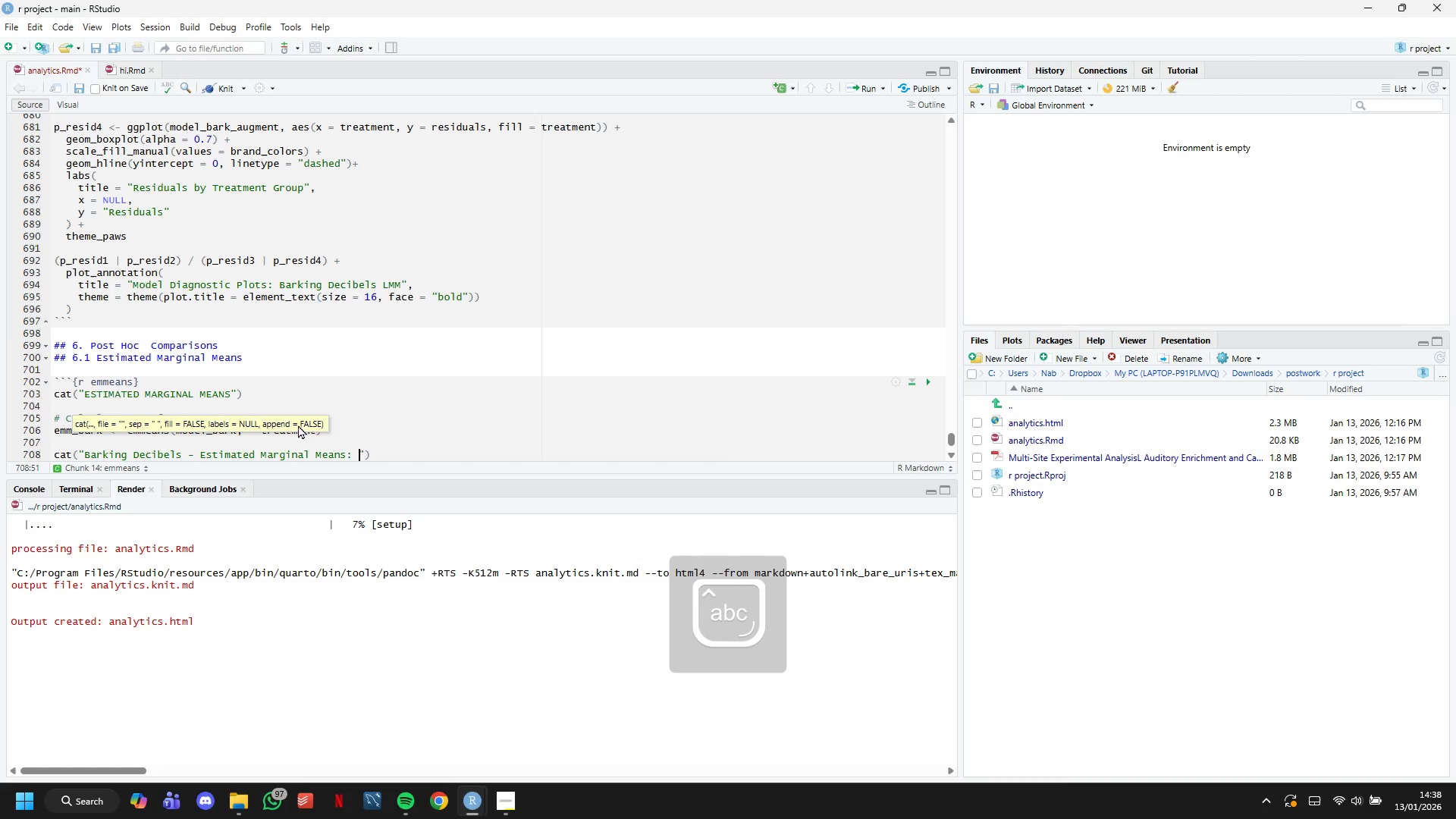 
key(ArrowRight)
 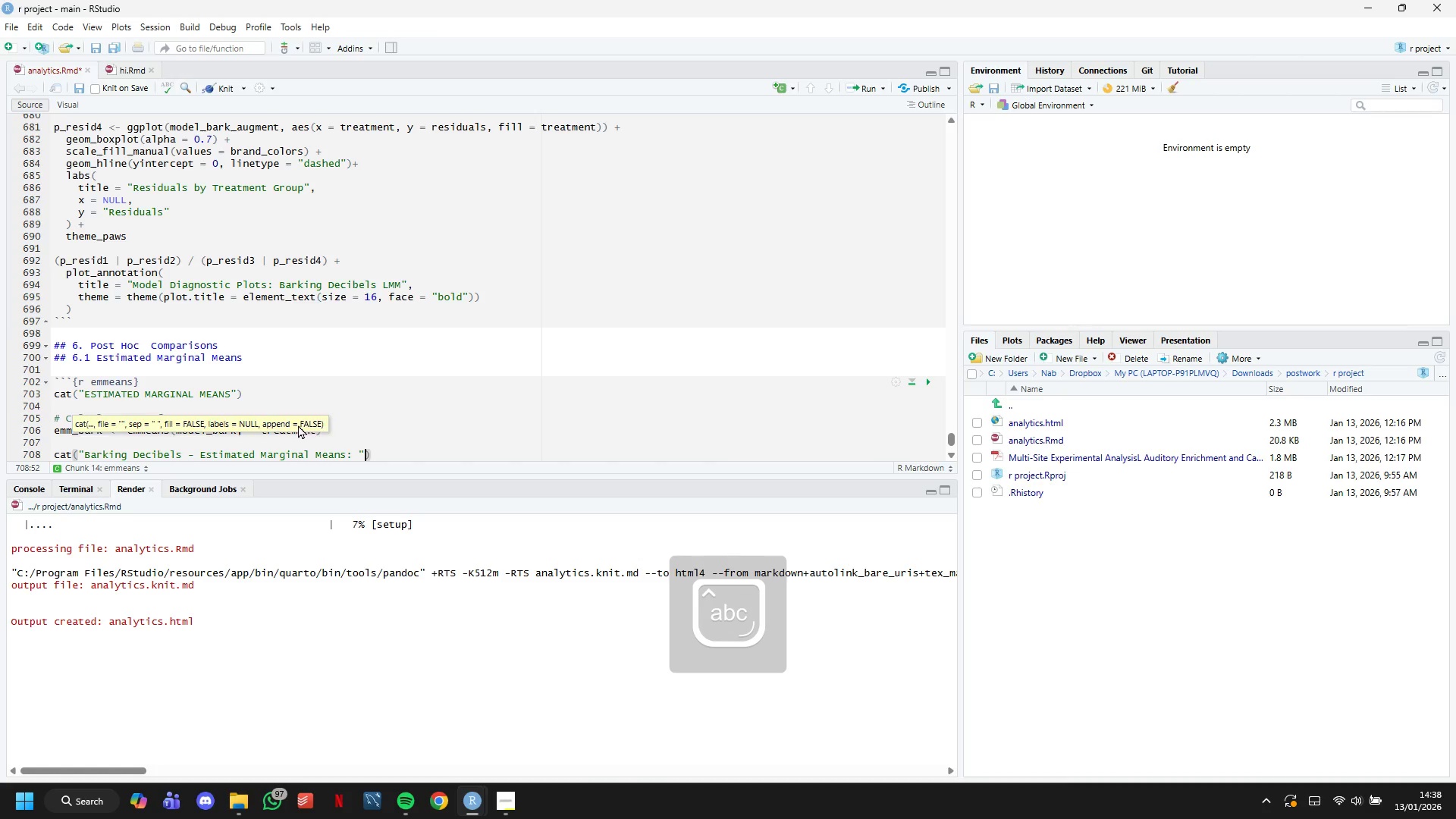 
key(ArrowRight)
 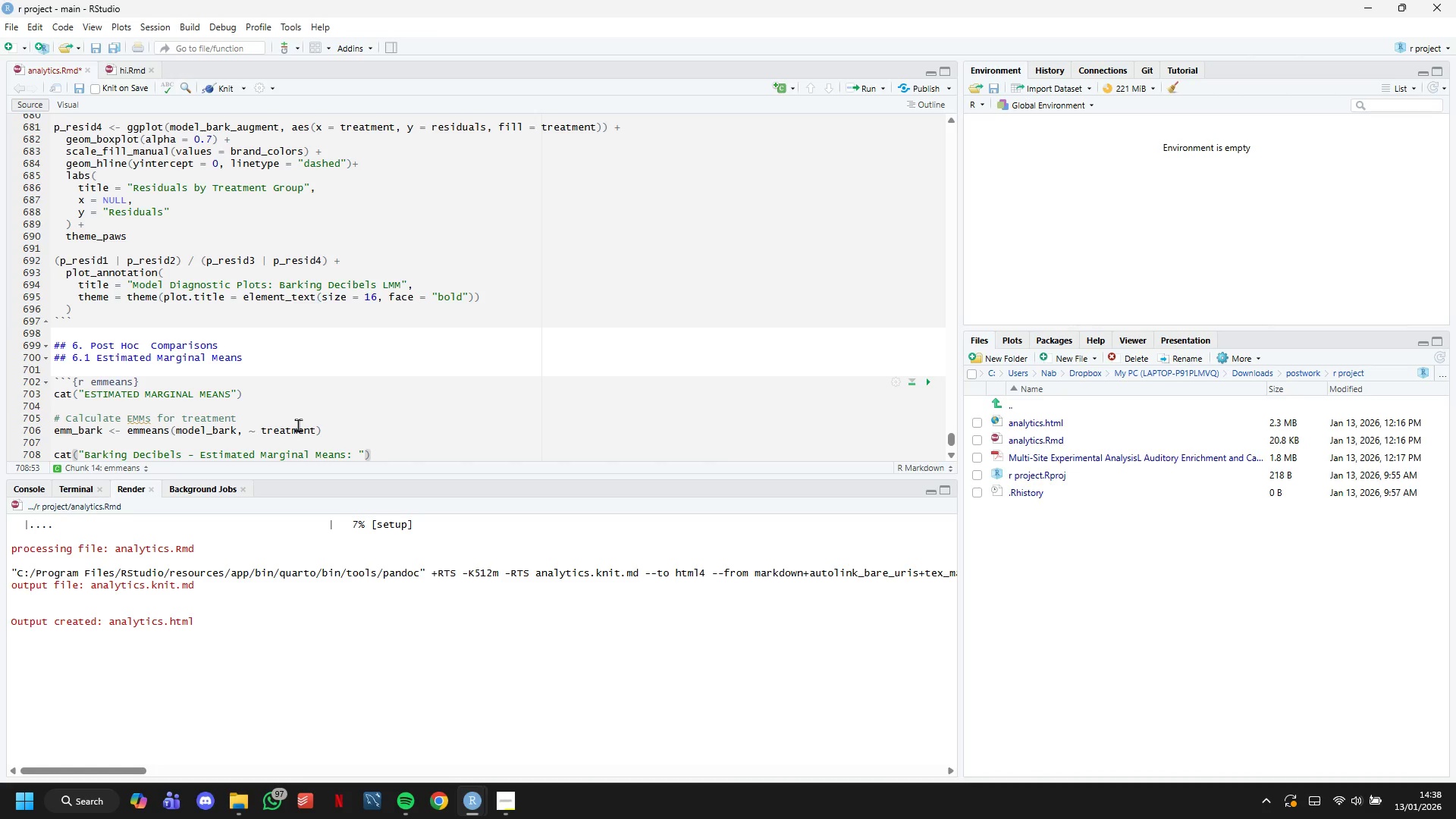 
wait(8.62)
 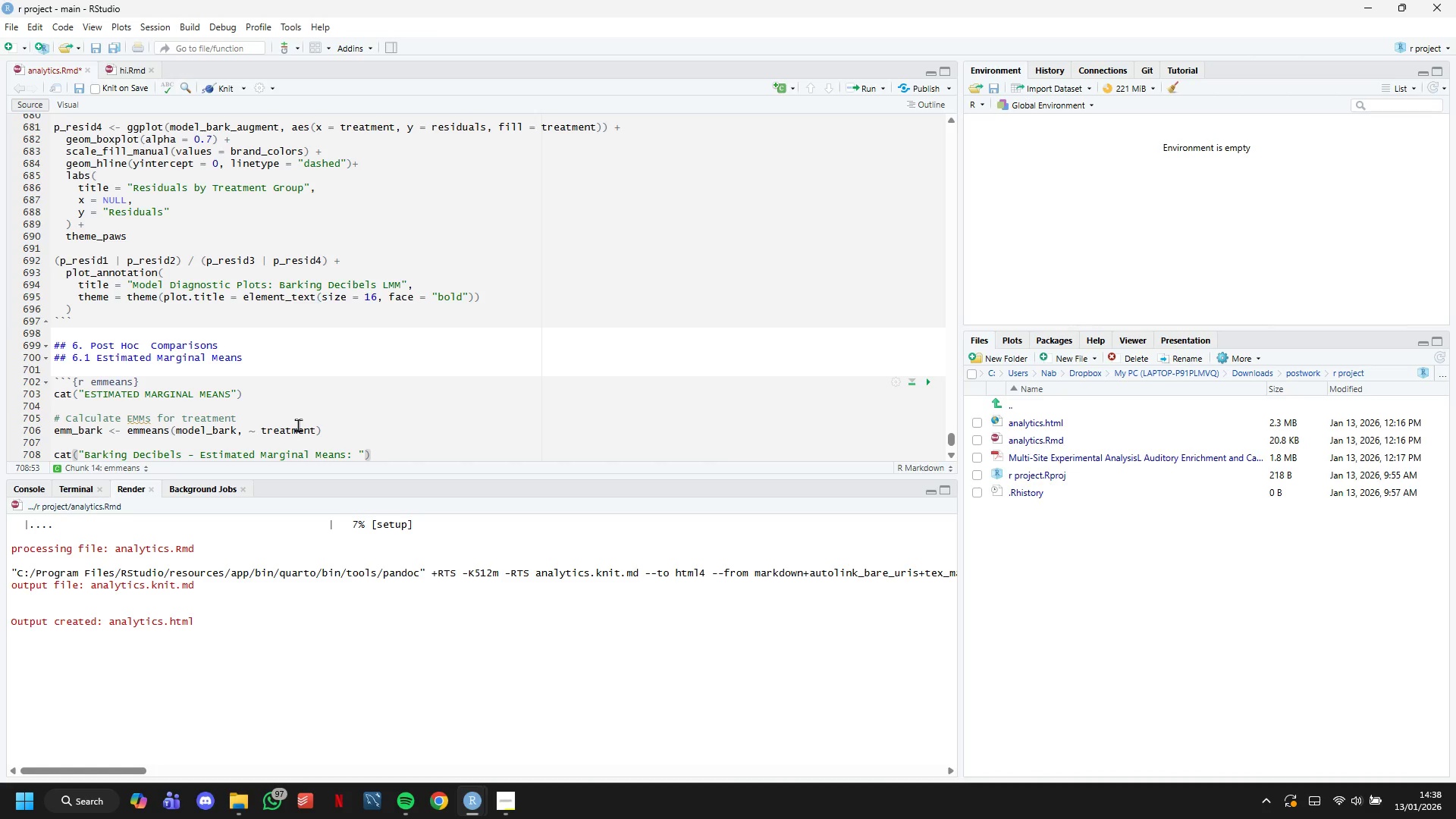 
key(Enter)
 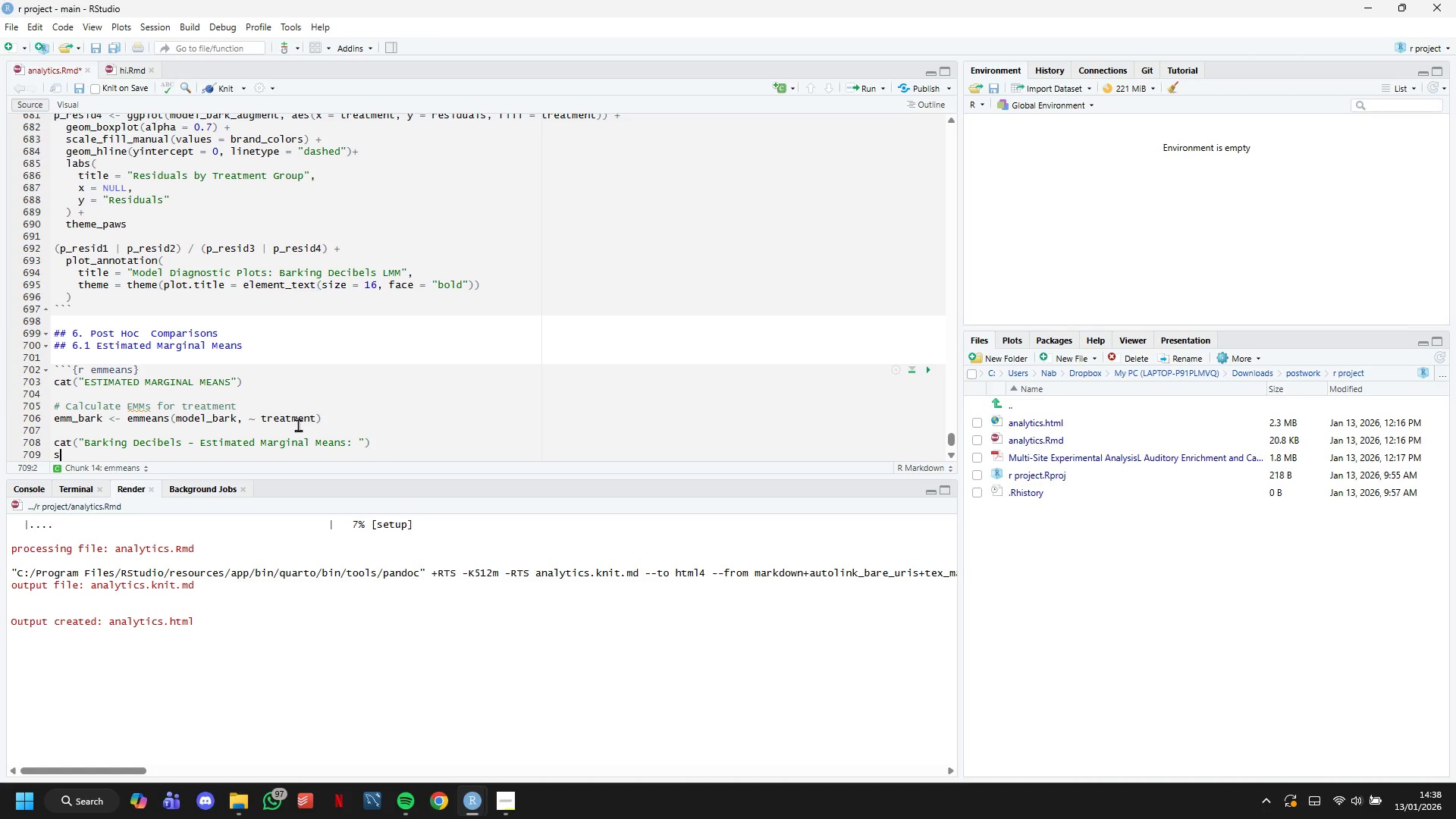 
type(summary_)
 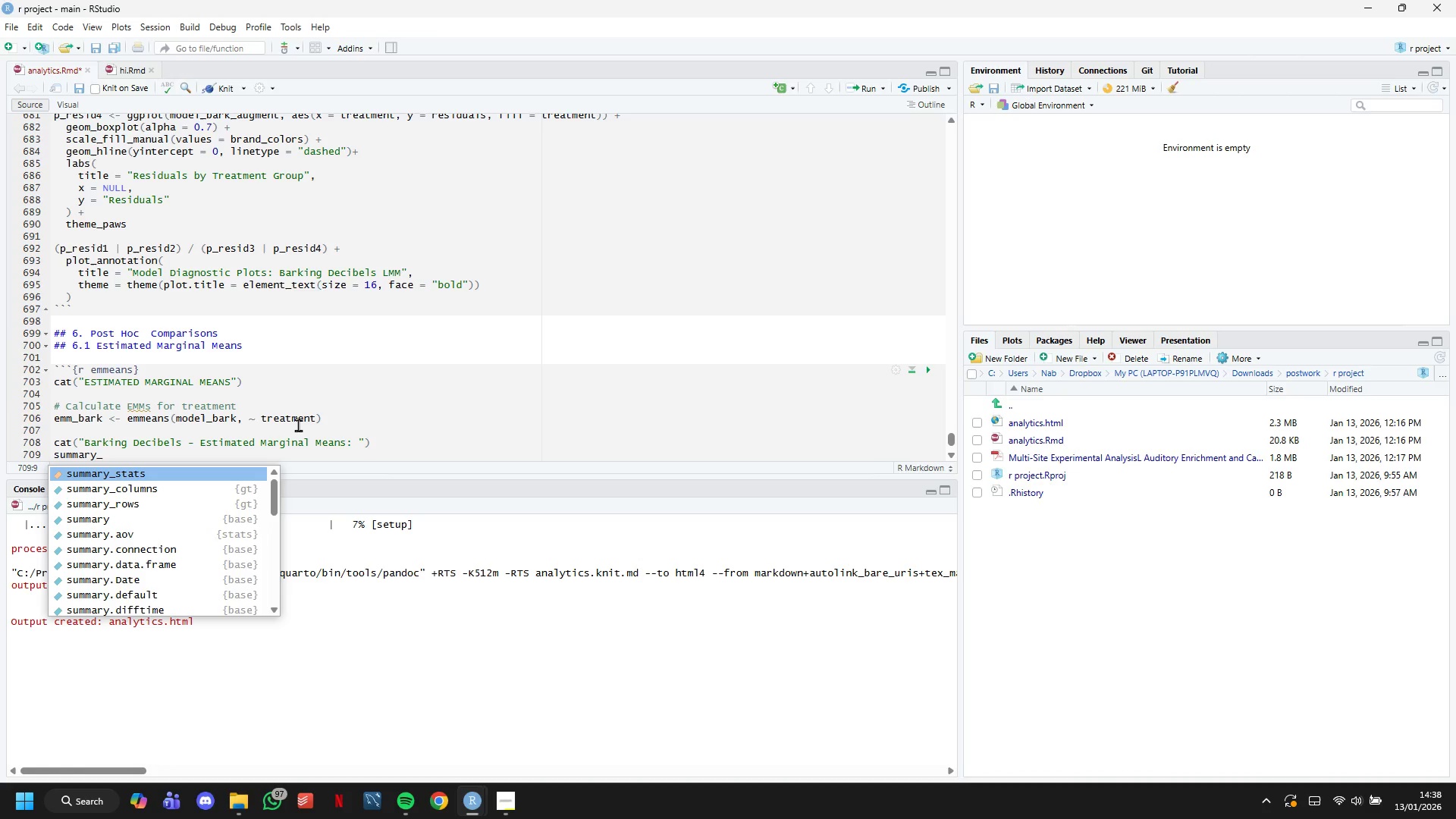 
wait(19.11)
 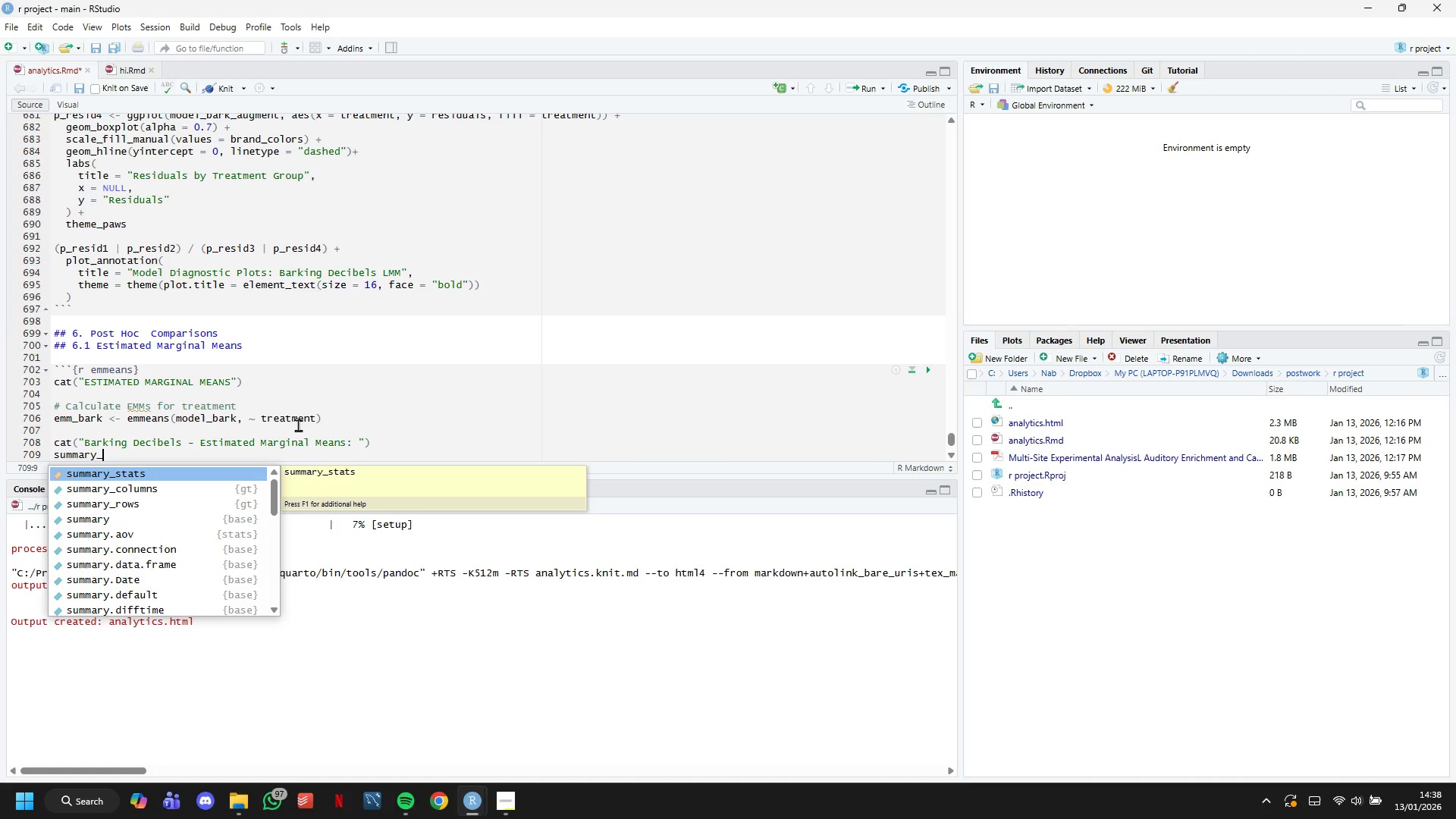 
key(Backspace)
type((emm_bark)
 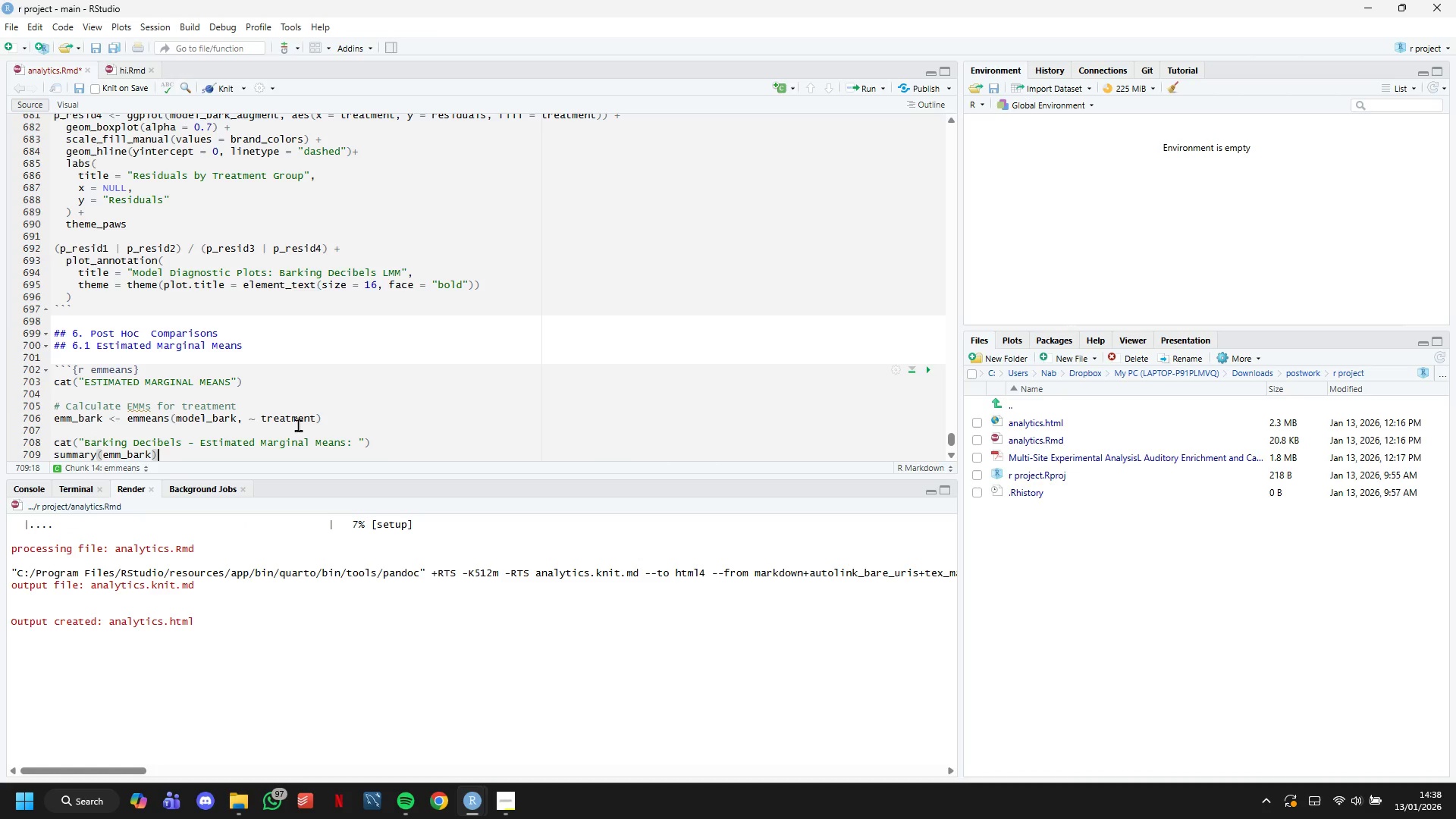 
 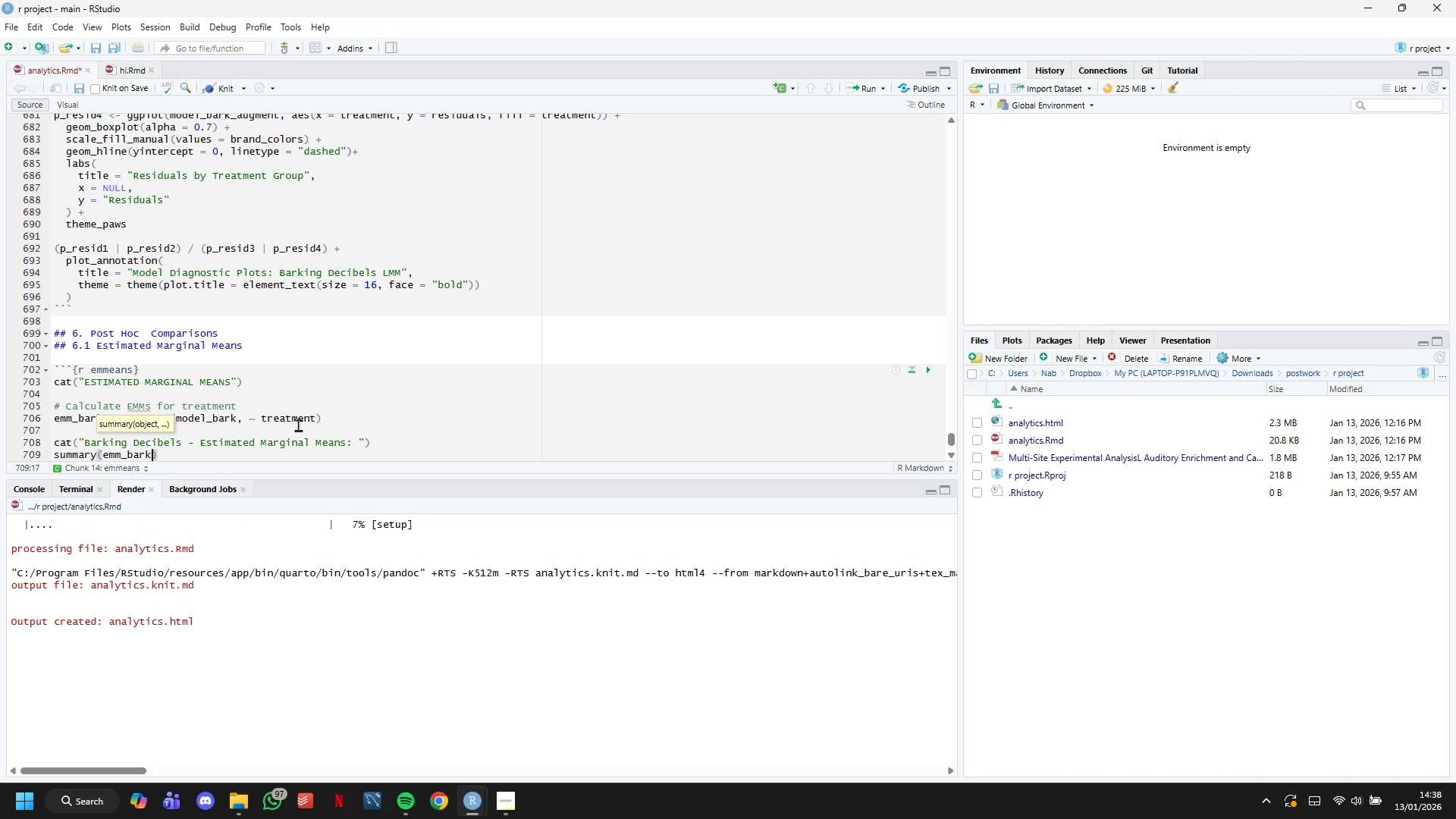 
key(ArrowRight)
 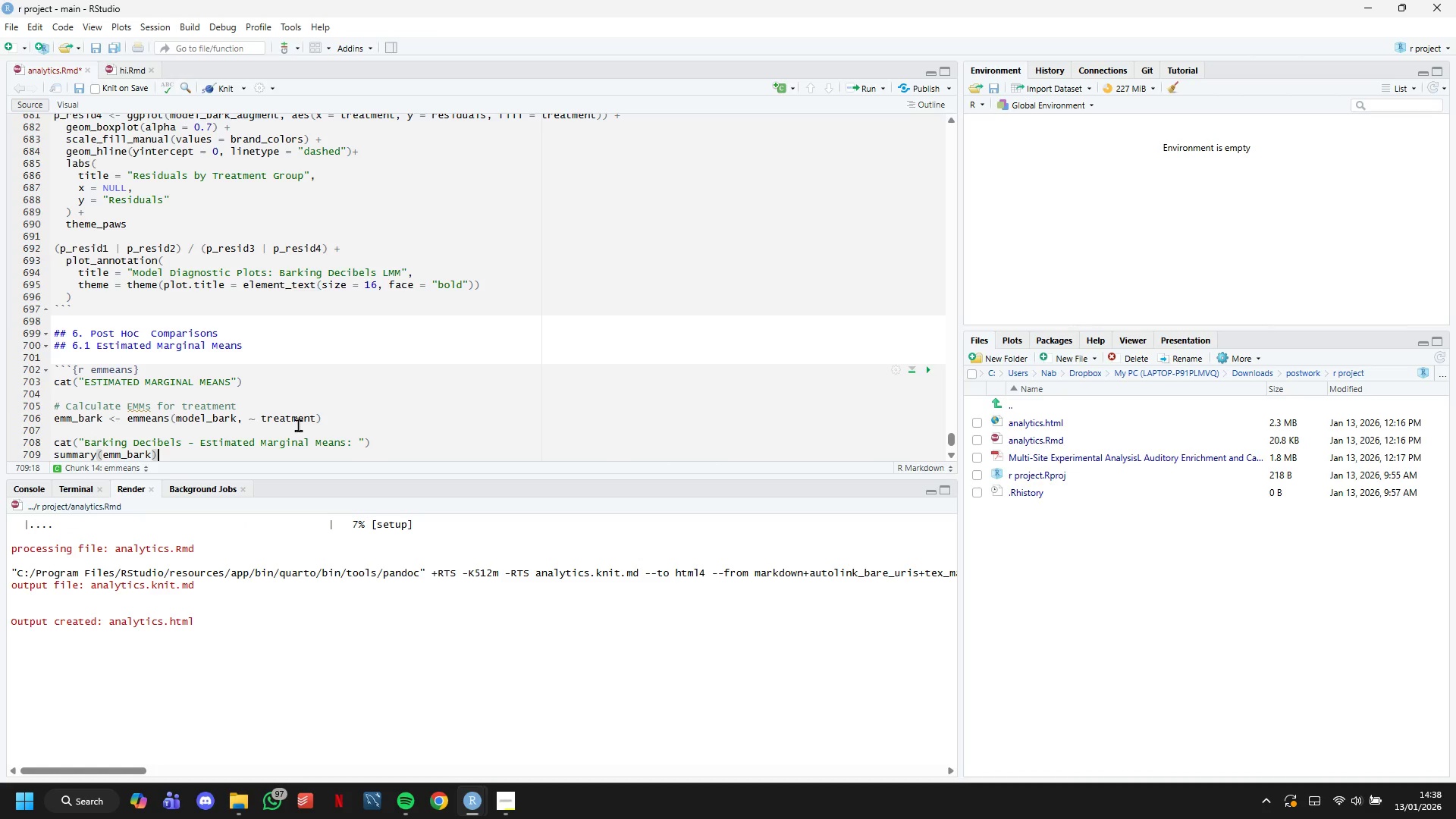 
key(Space)
 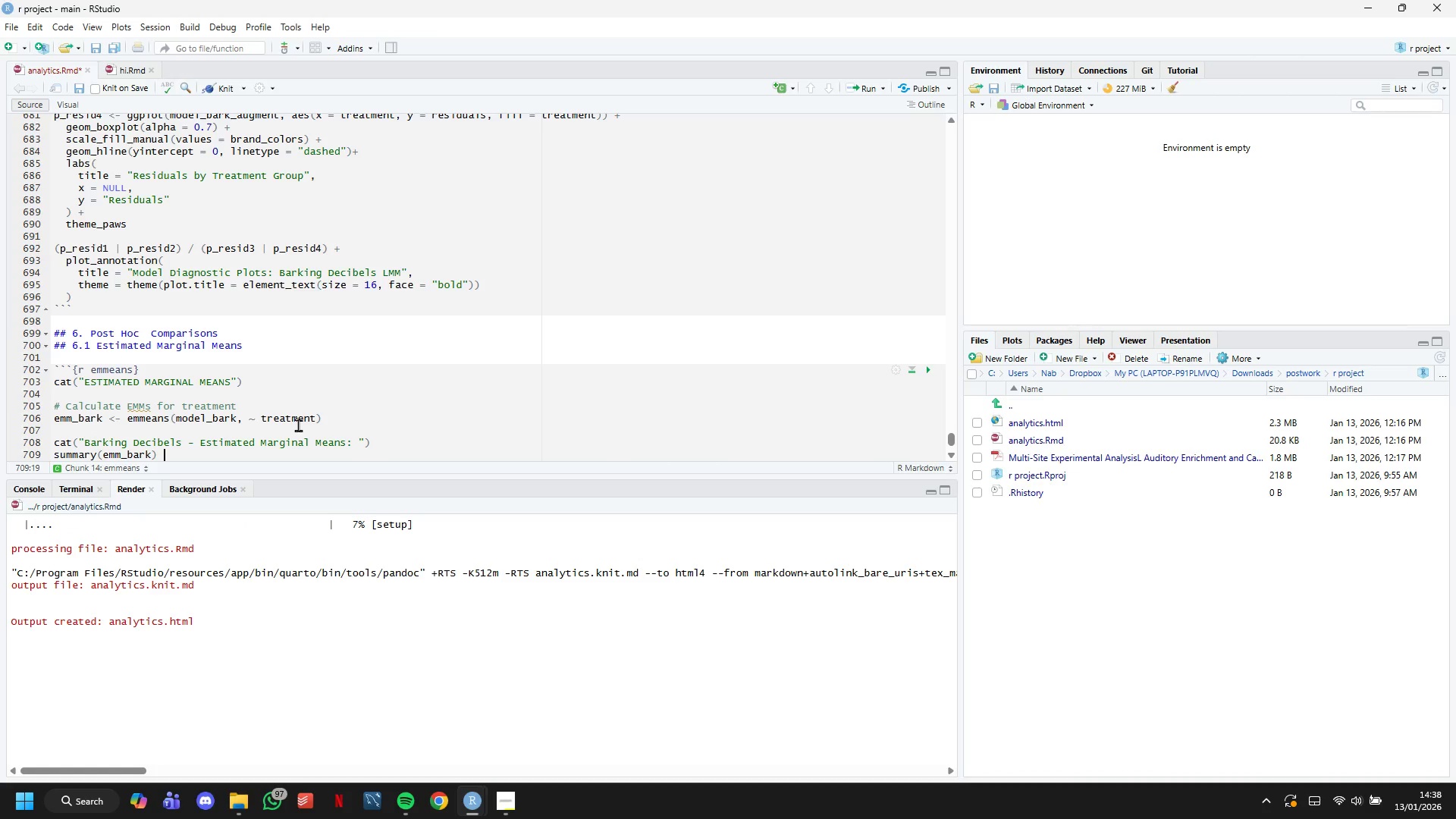 
key(Shift+5)
 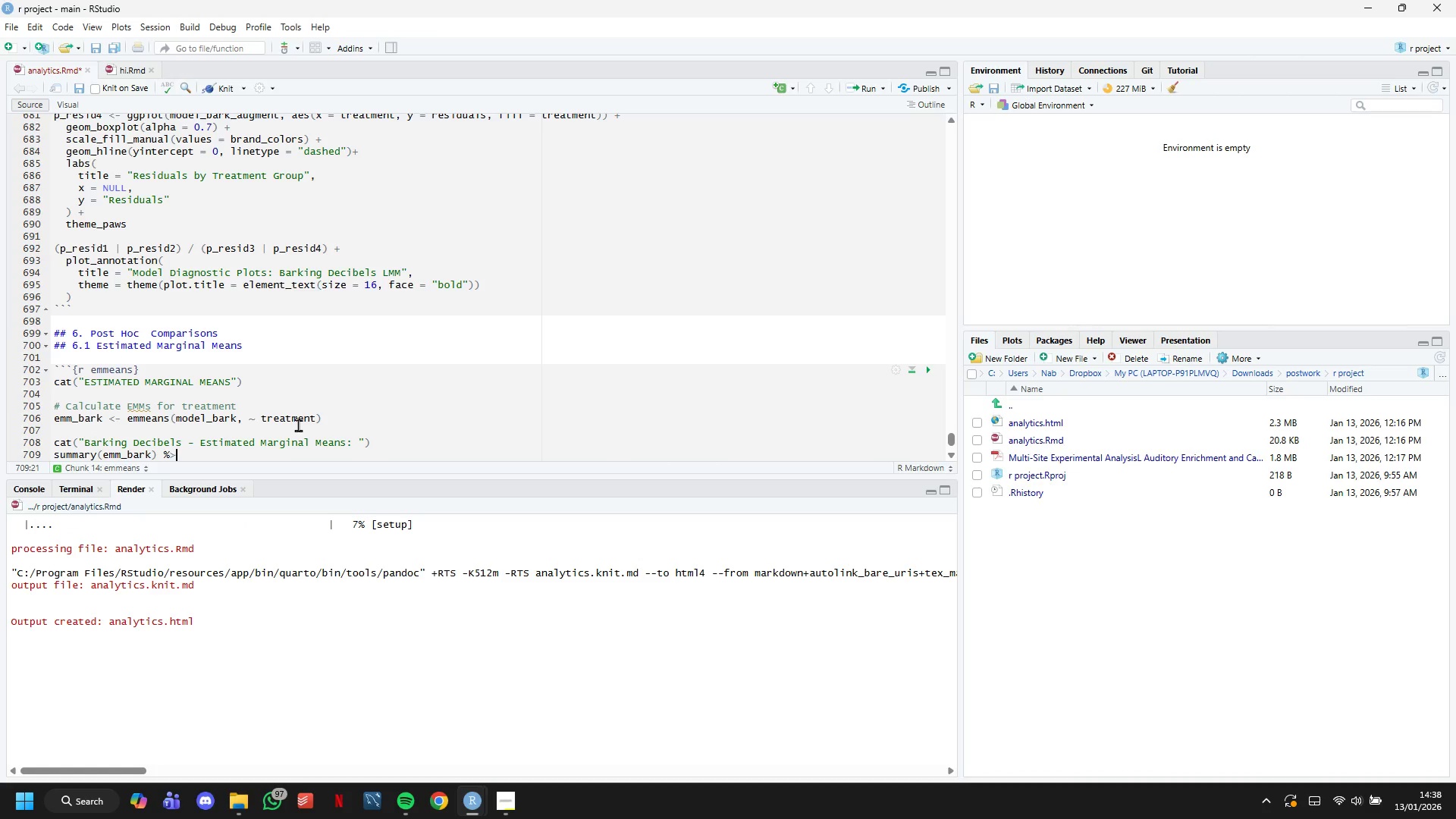 
key(Shift+Period)
 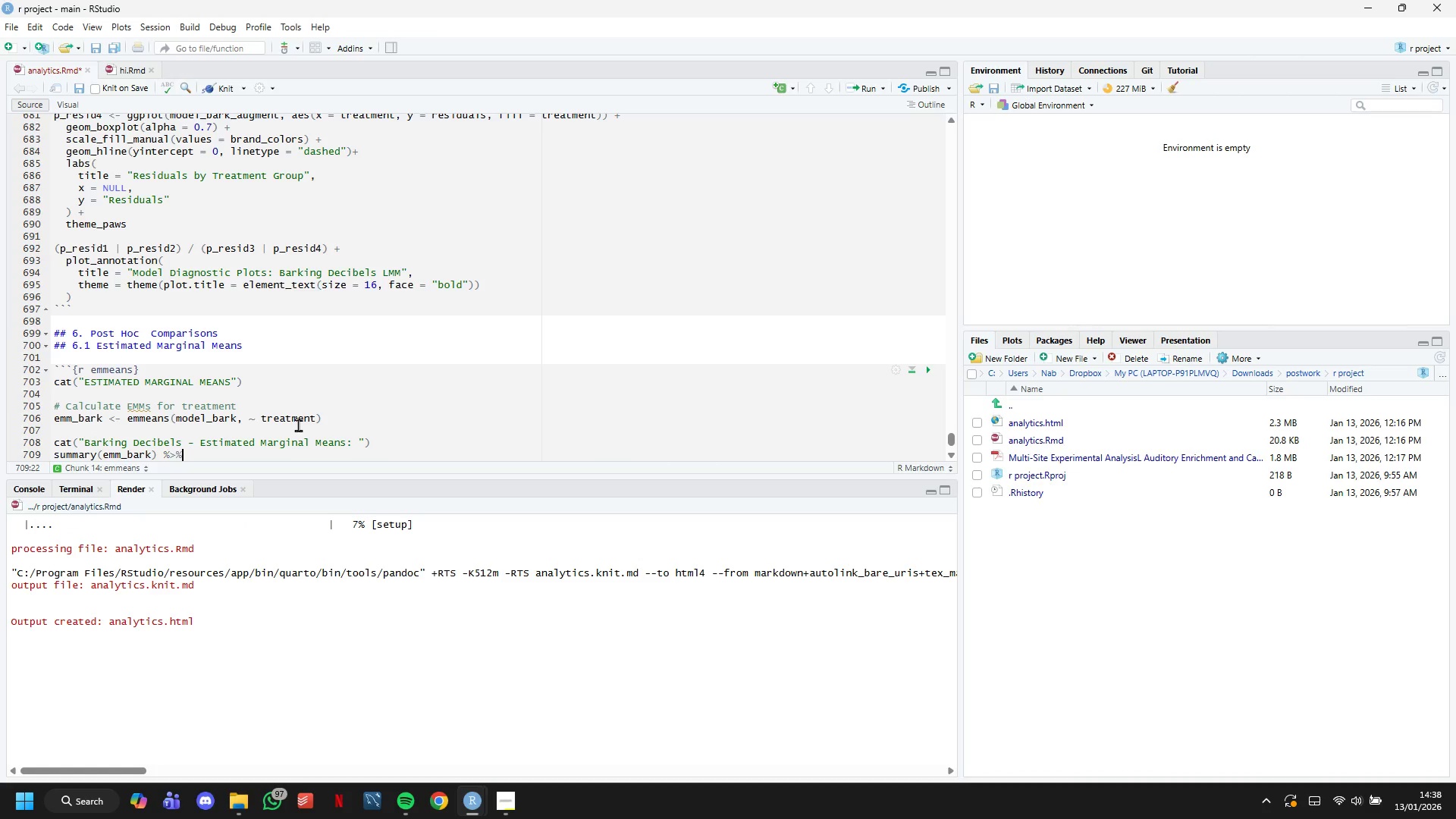 
key(Shift+5)
 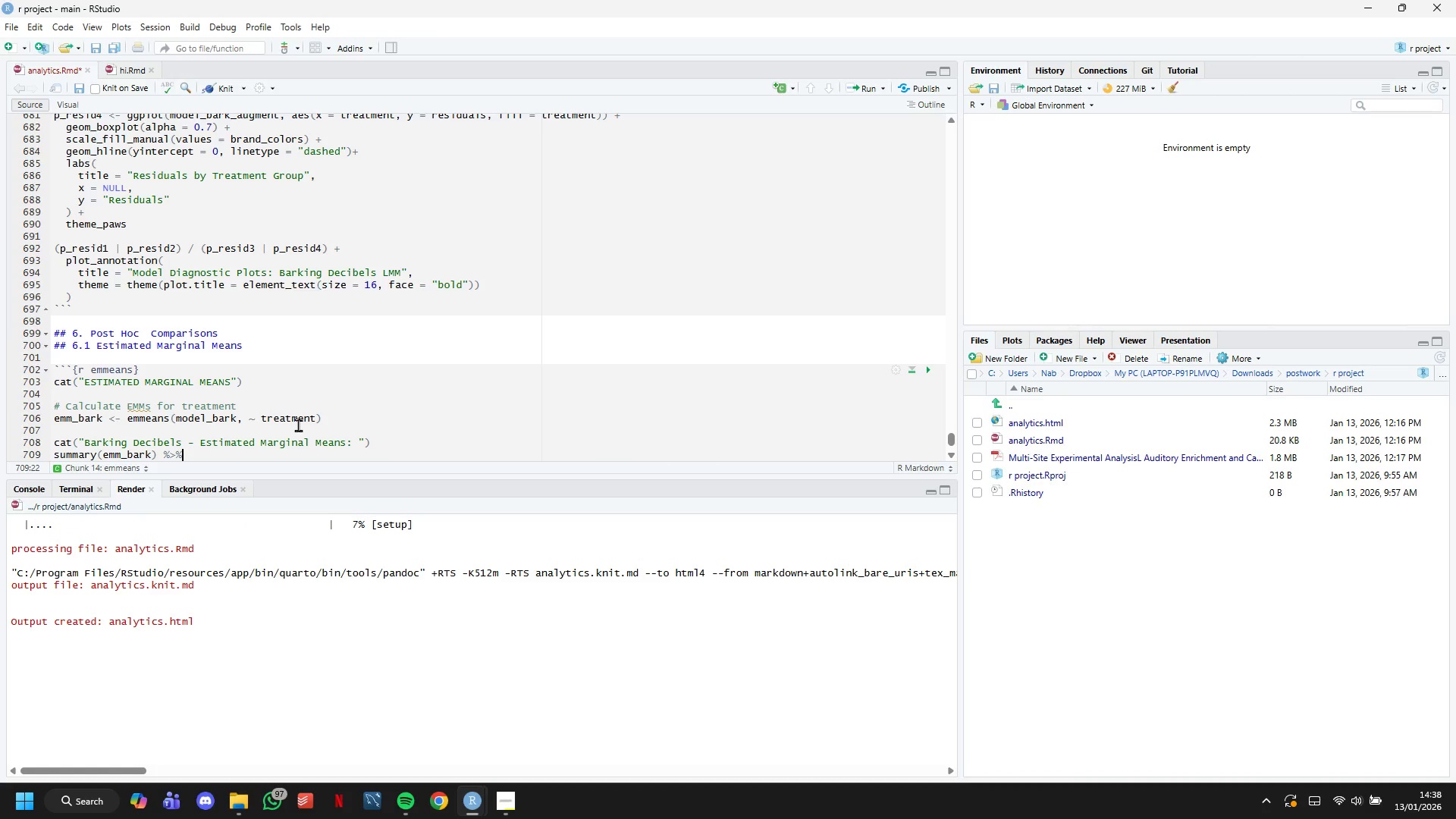 
key(Enter)
 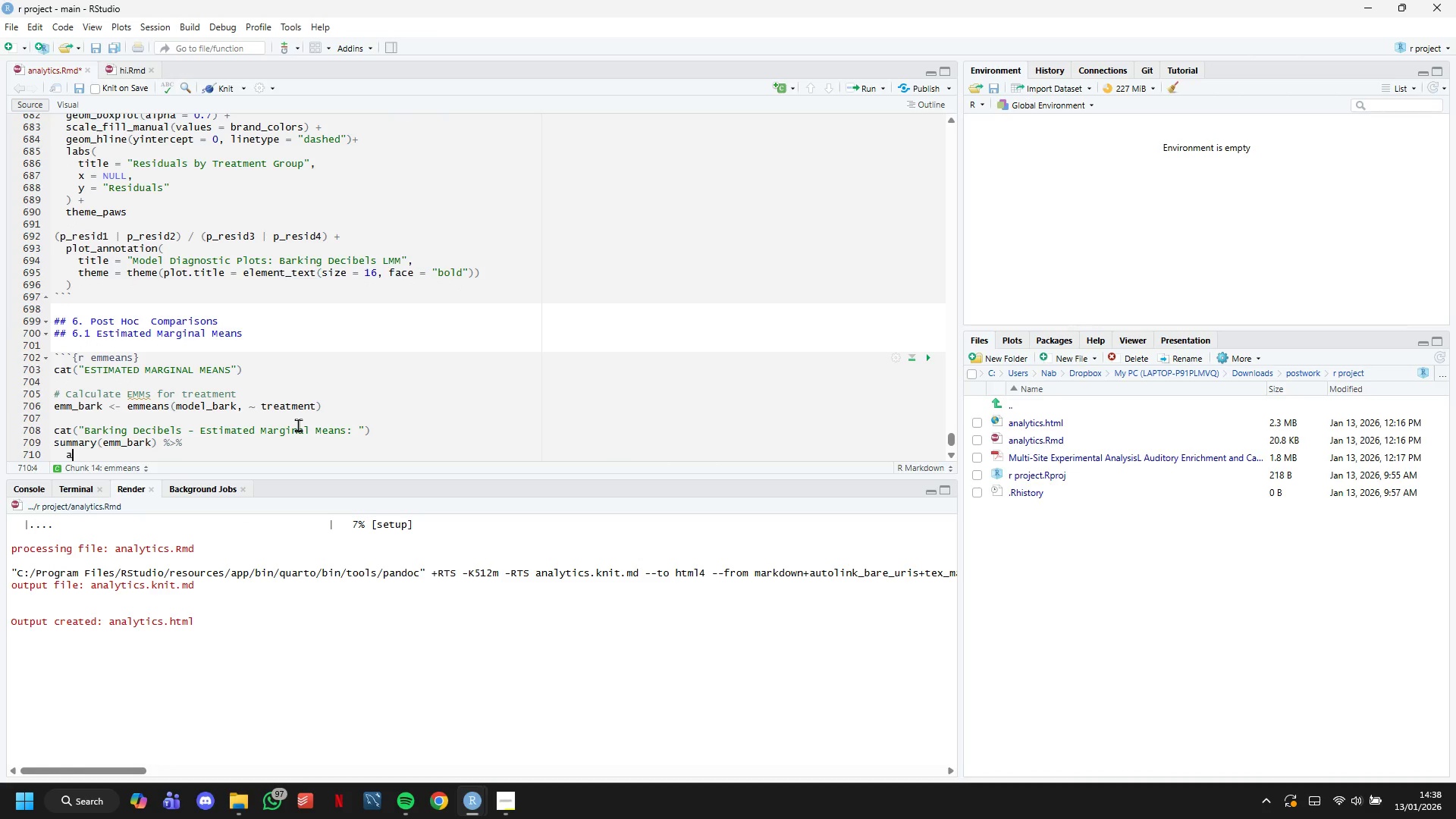 
type(as.data.)
 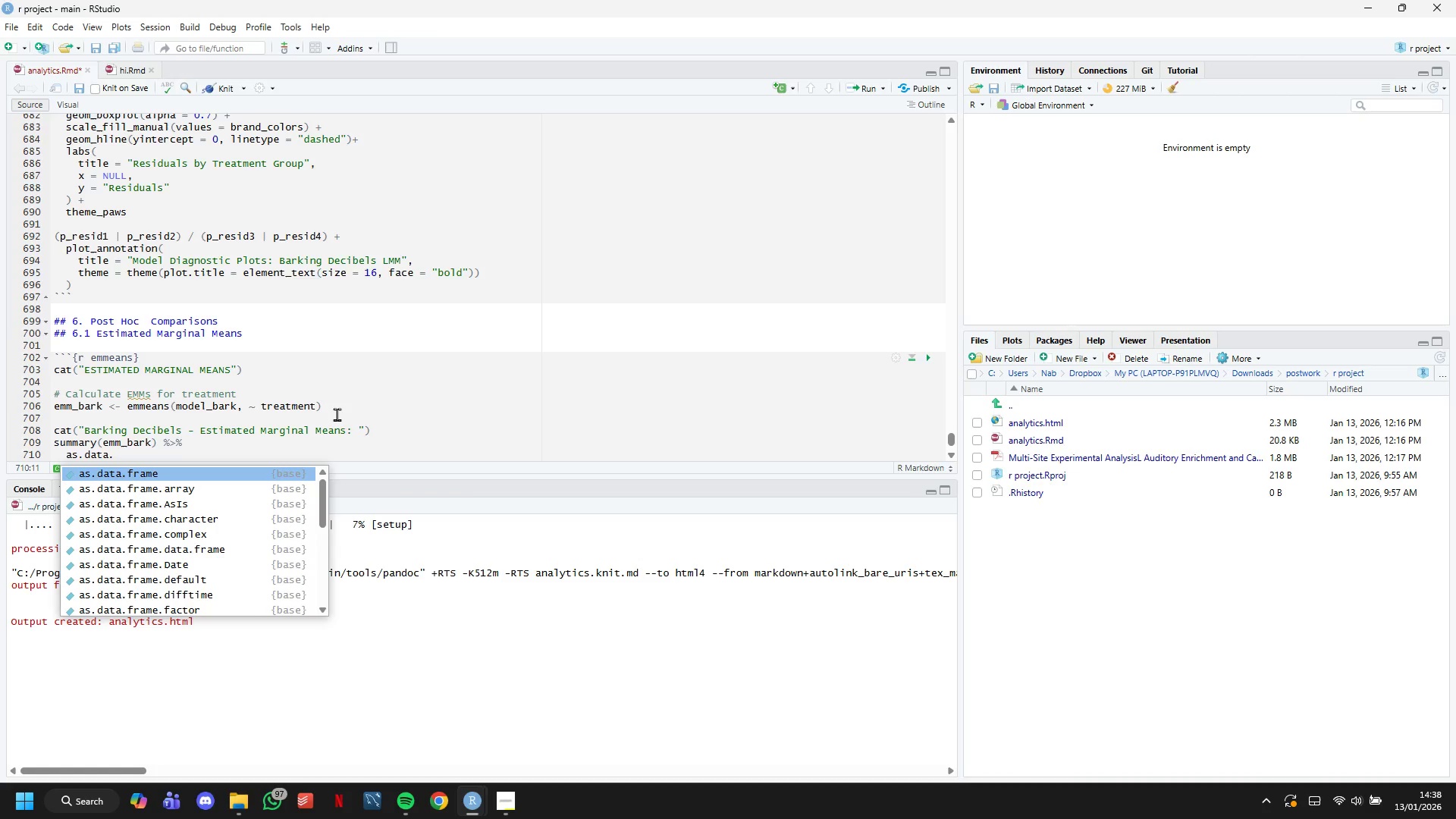 
scroll: coordinate [337, 414], scroll_direction: down, amount: 2.0
 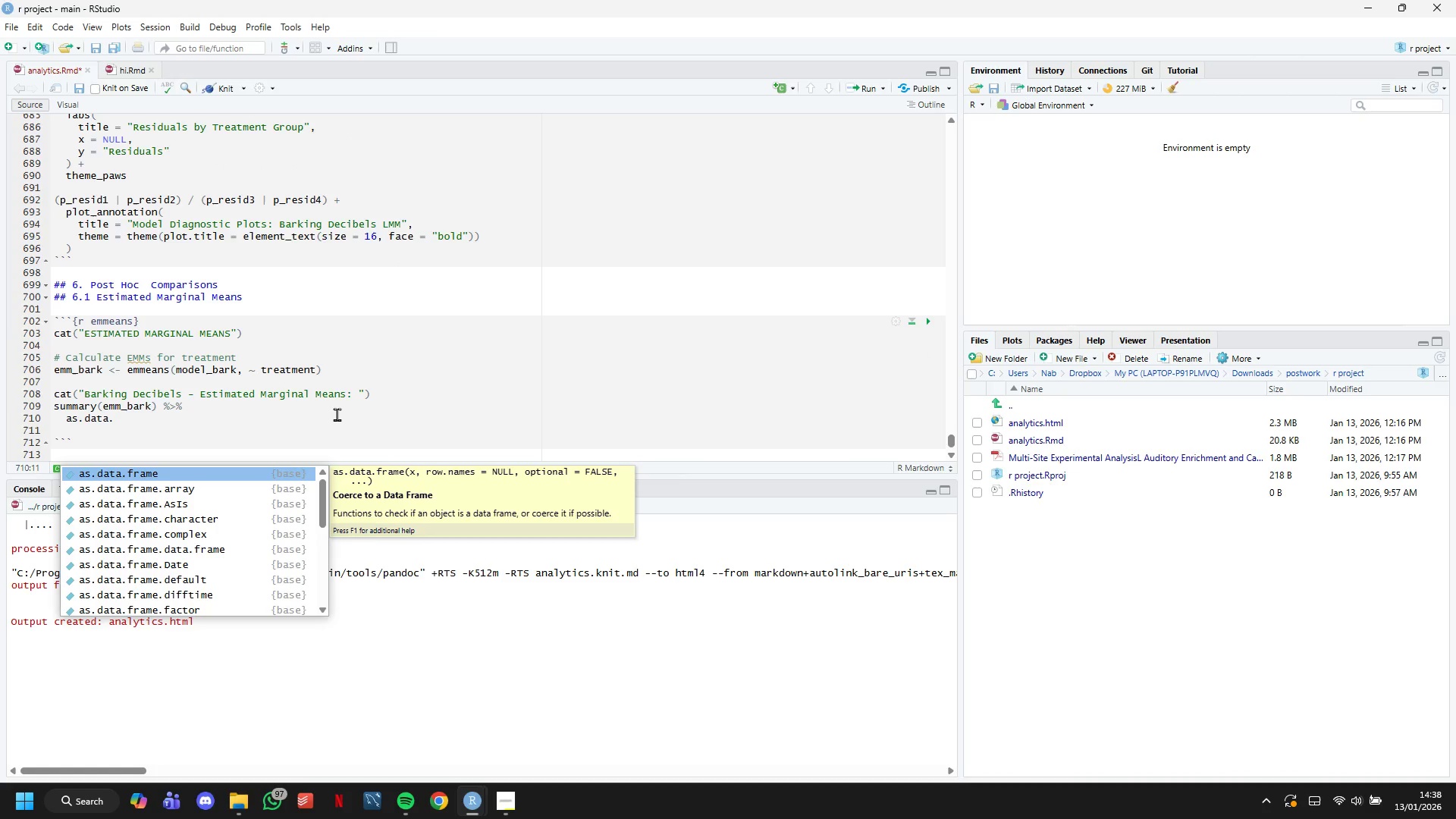 
type(frame()
 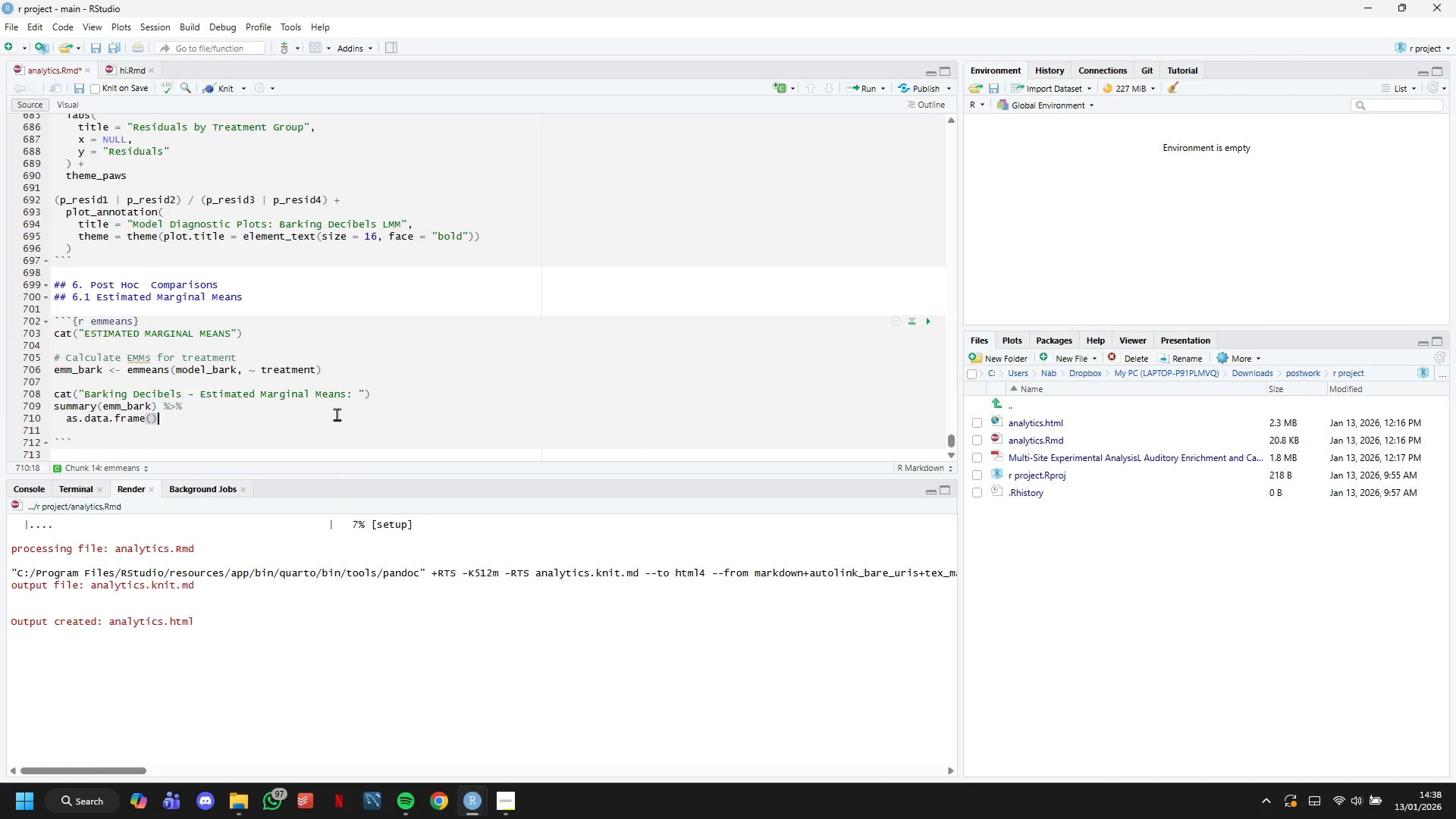 
 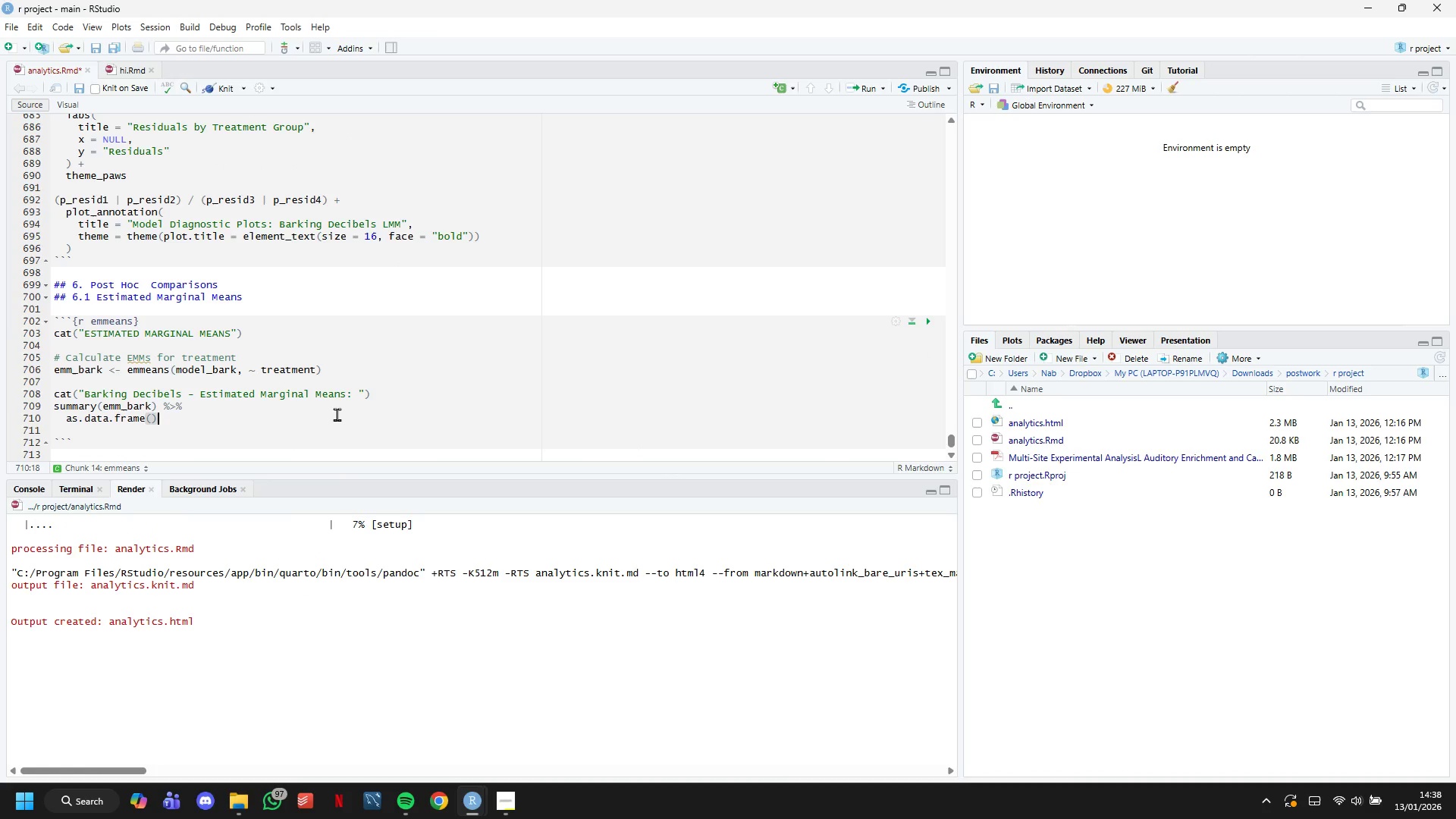 
key(ArrowRight)
 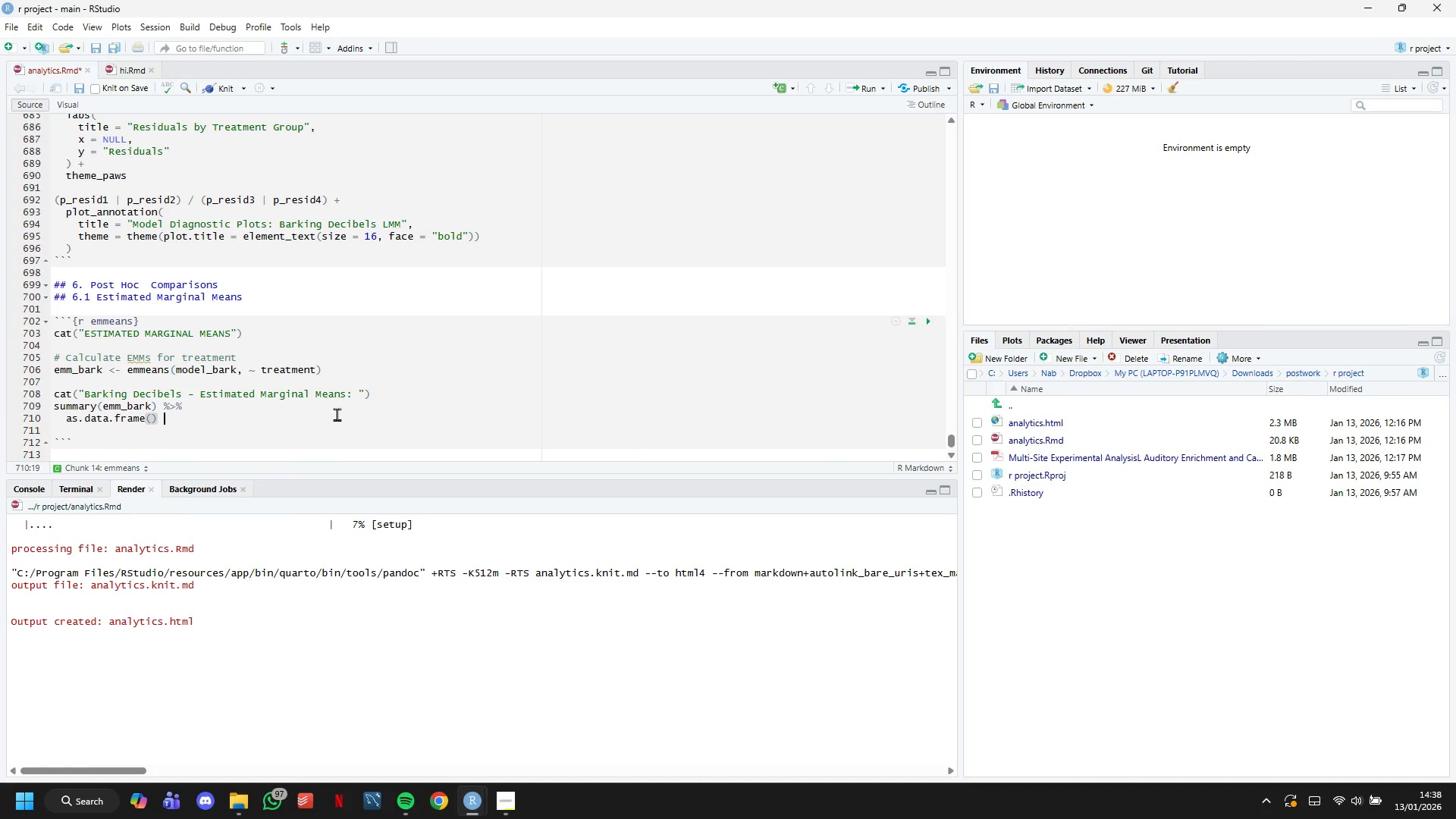 
key(Space)
 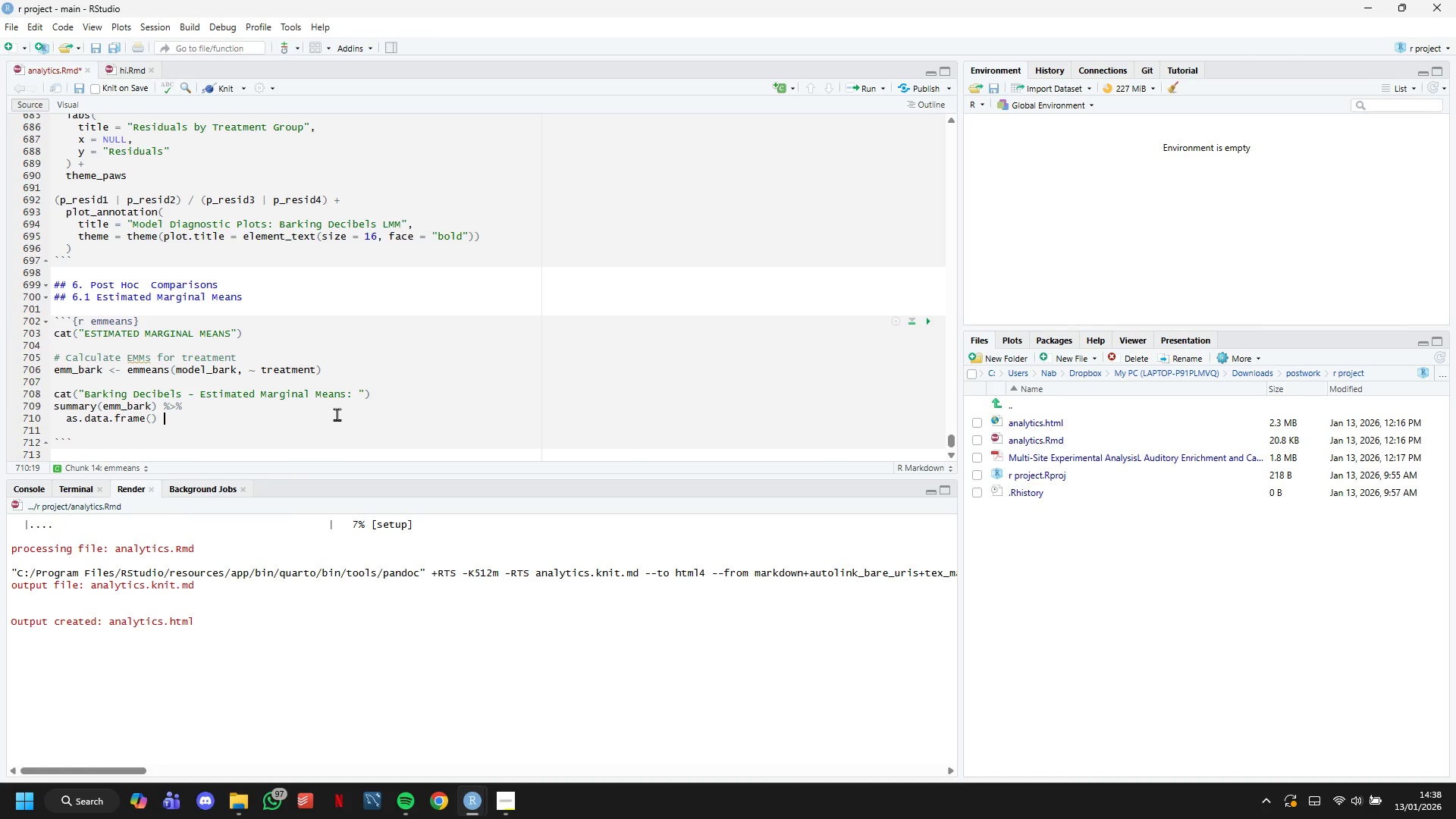 
key(Shift+5)
 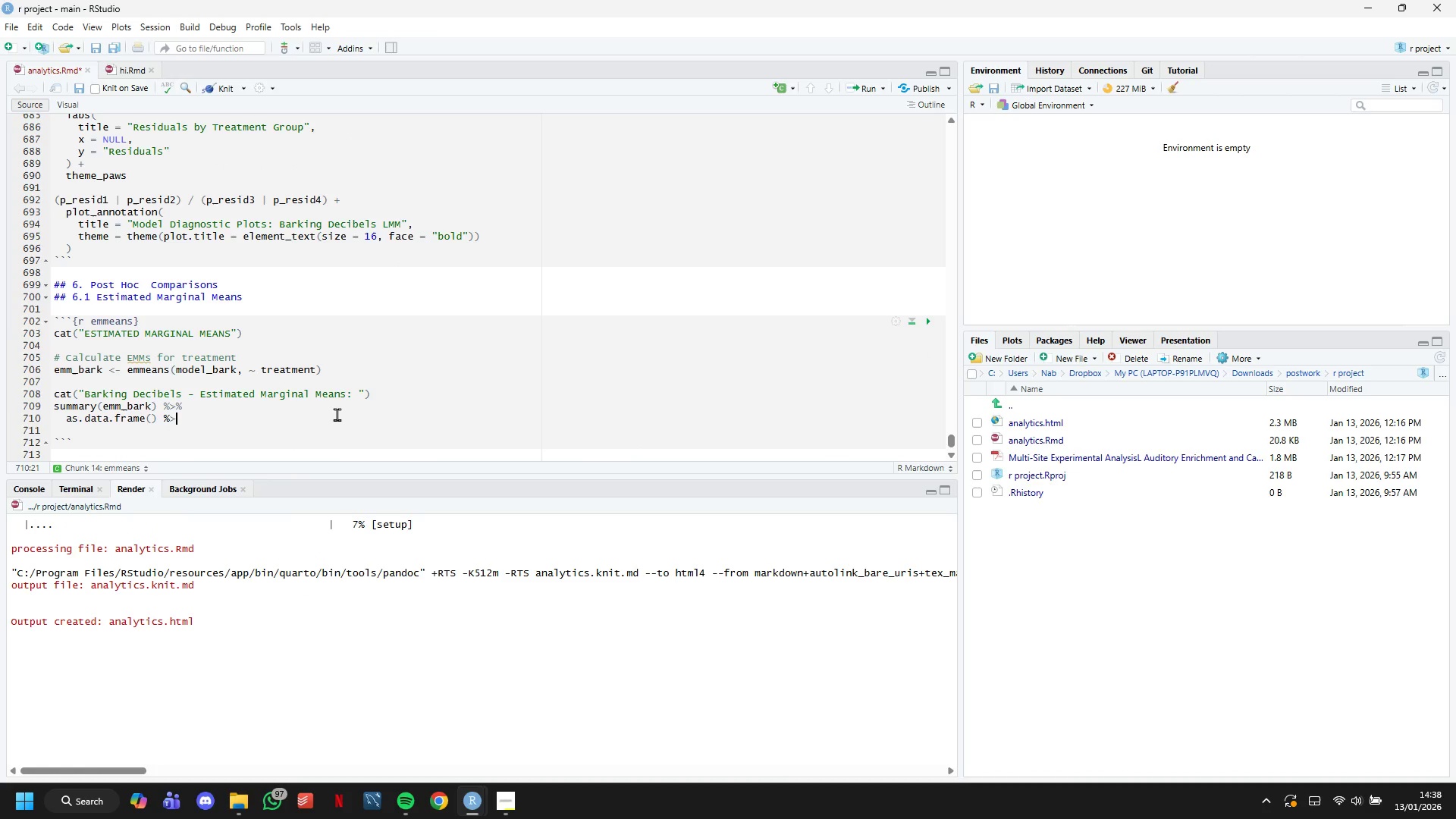 
key(Shift+Period)
 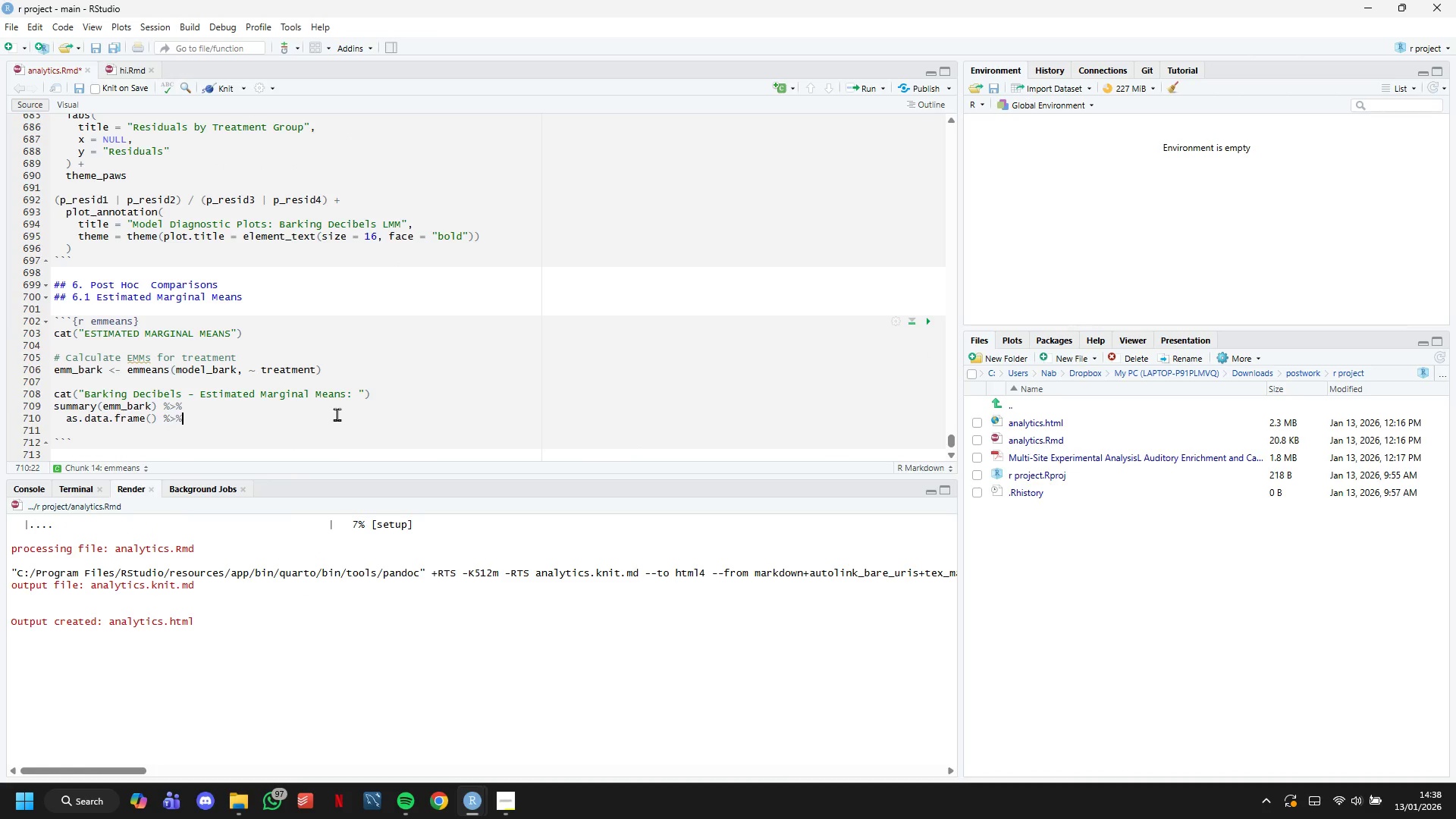 
key(Shift+5)
 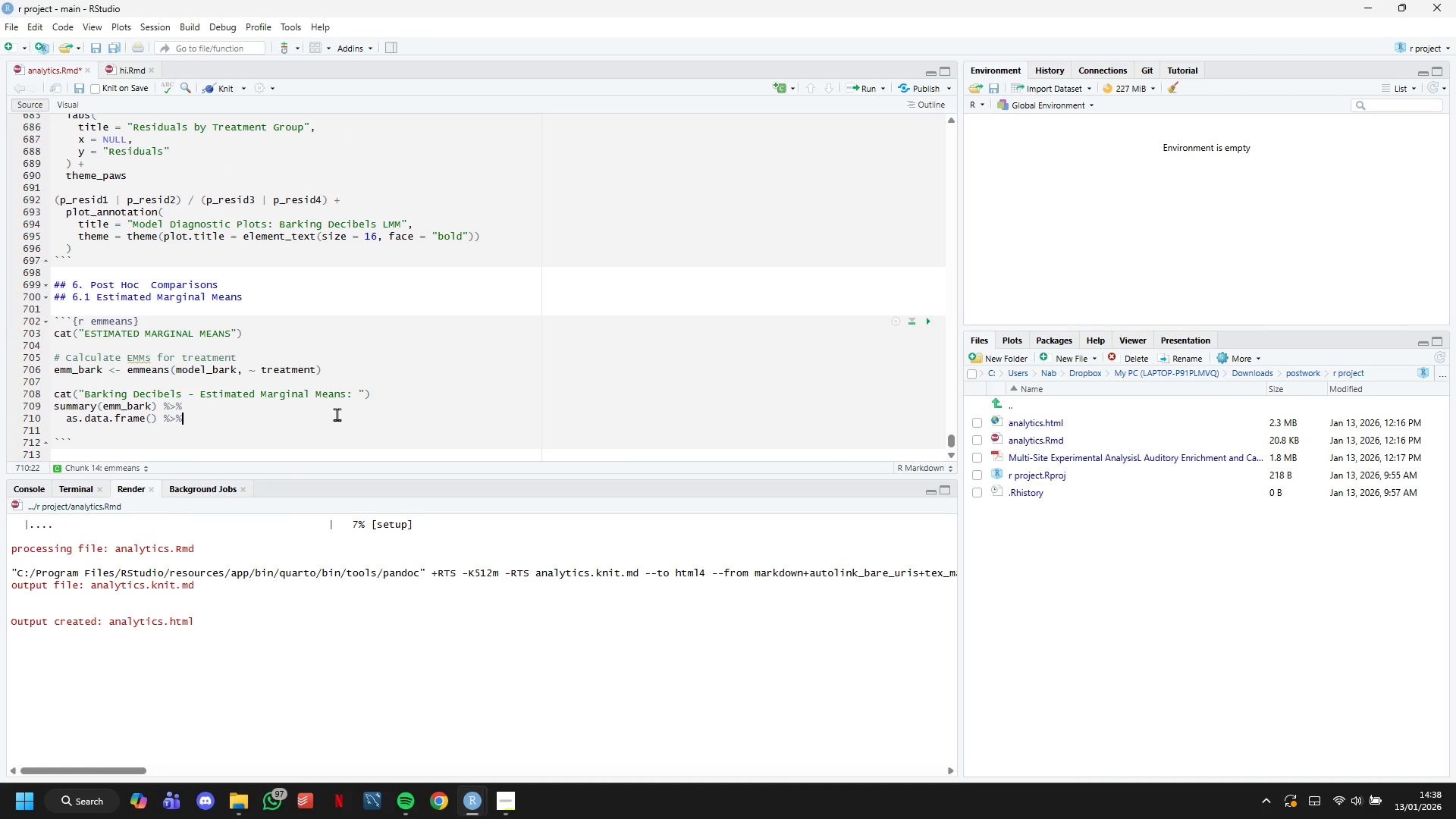 
key(Enter)
 